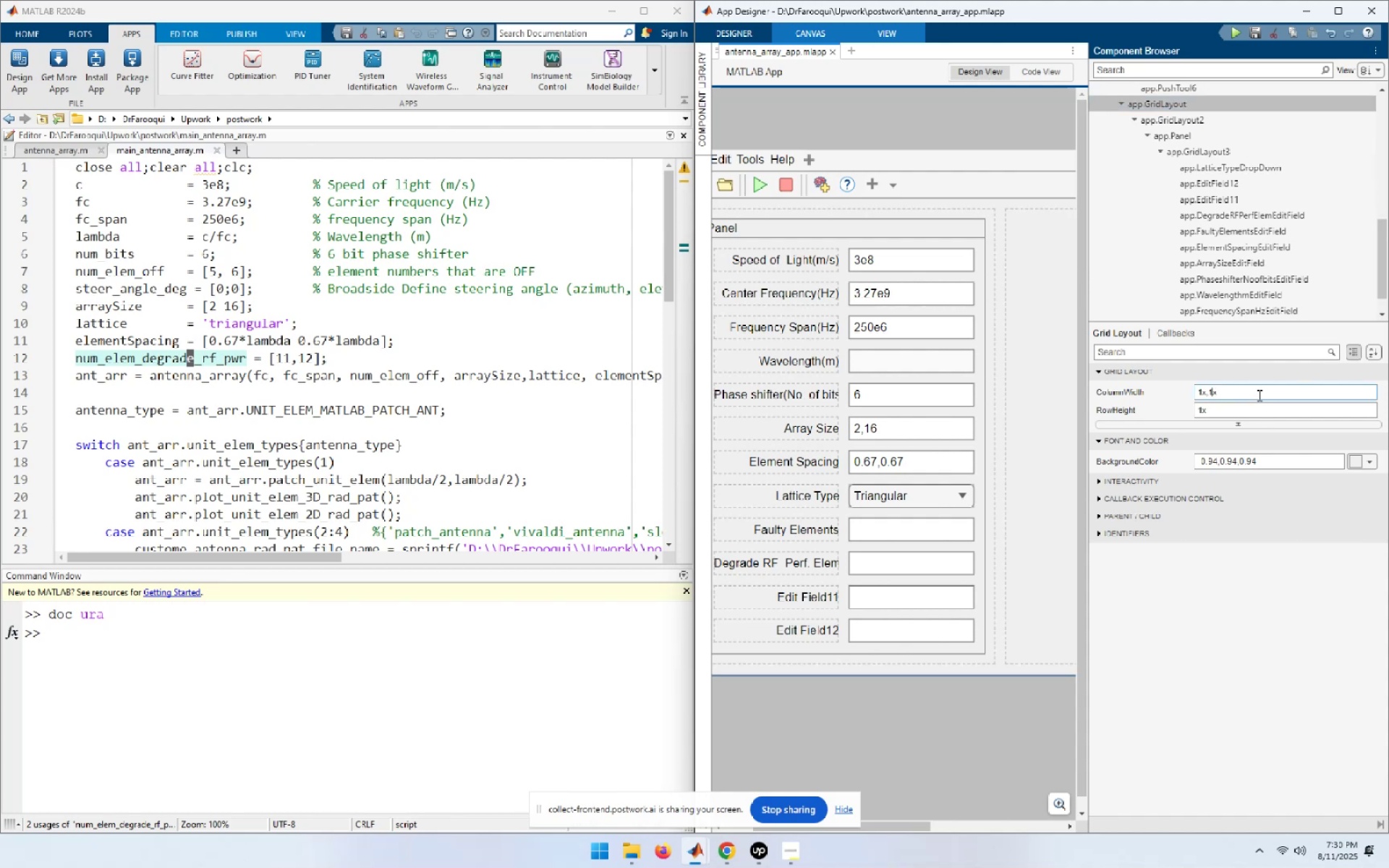 
key(Shift+ArrowLeft)
 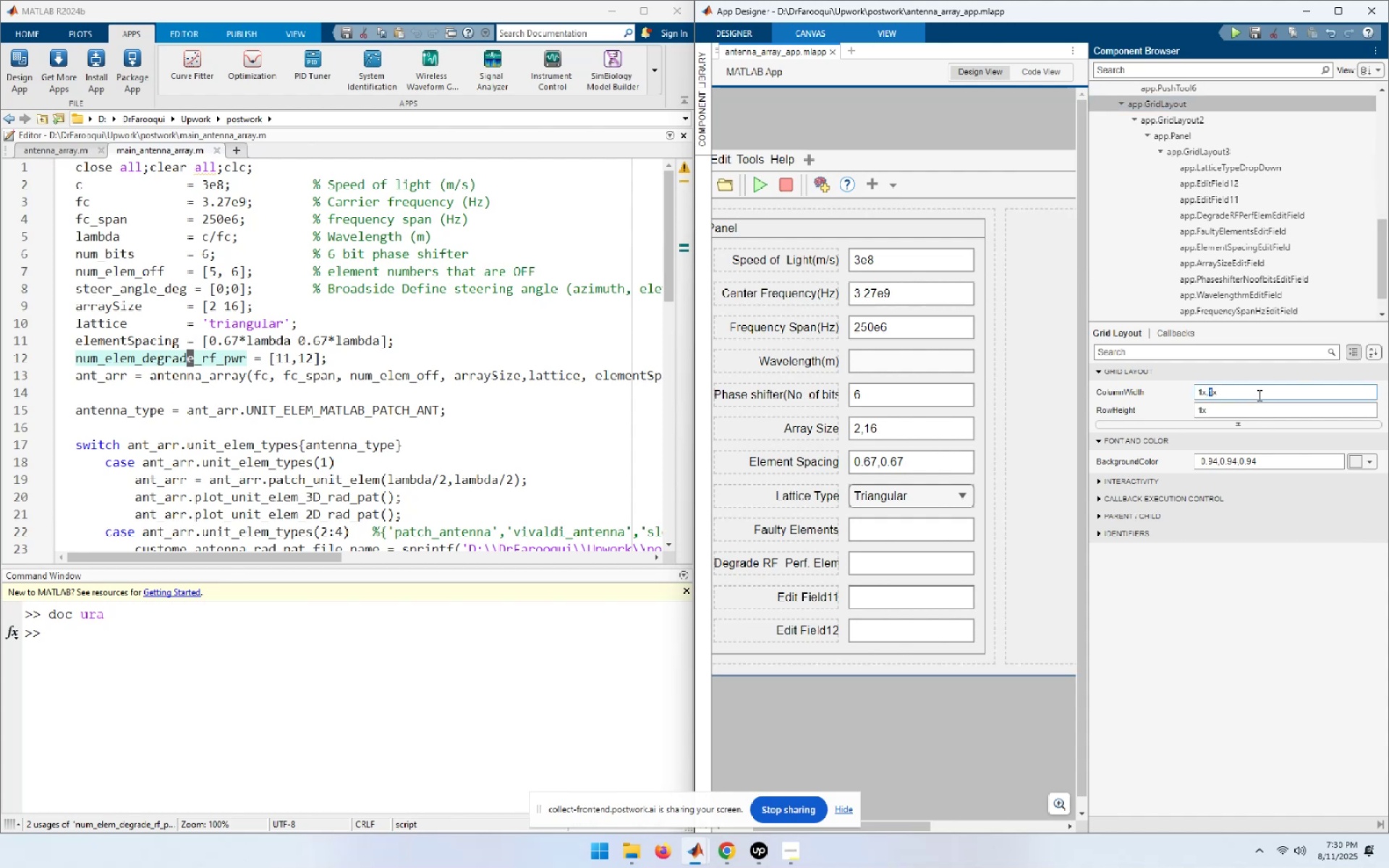 
key(Numpad0)
 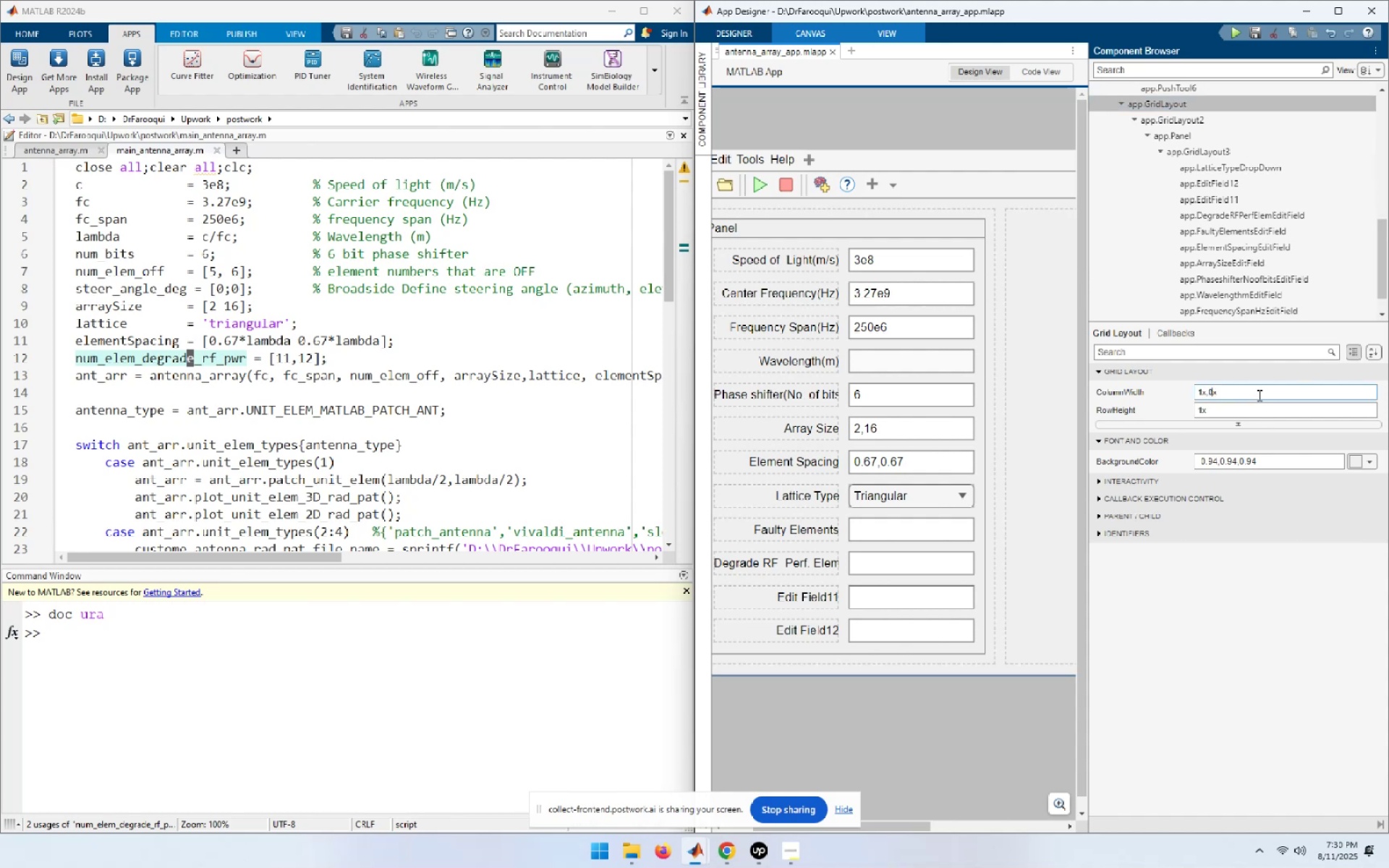 
key(NumpadDecimal)
 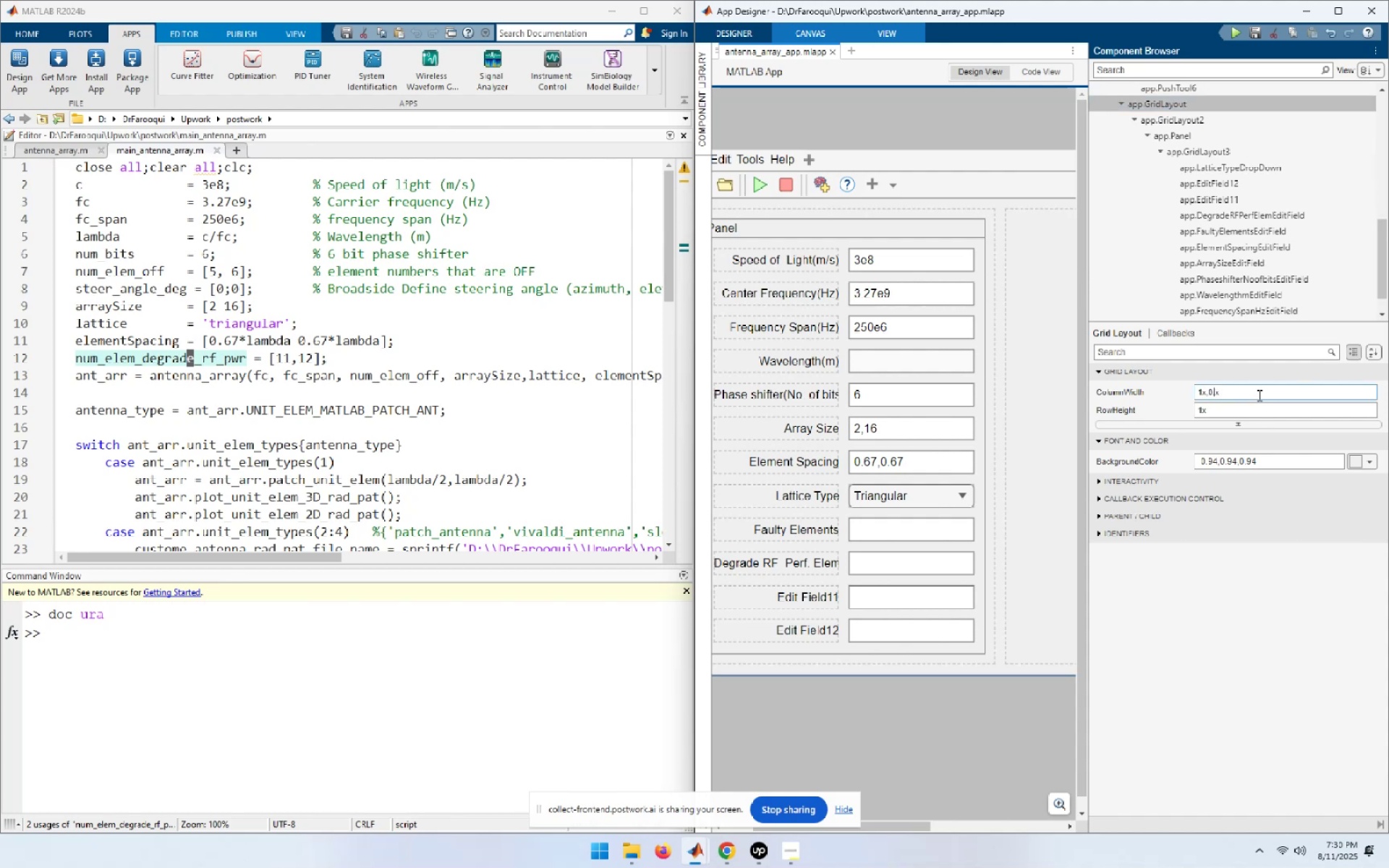 
key(Numpad9)
 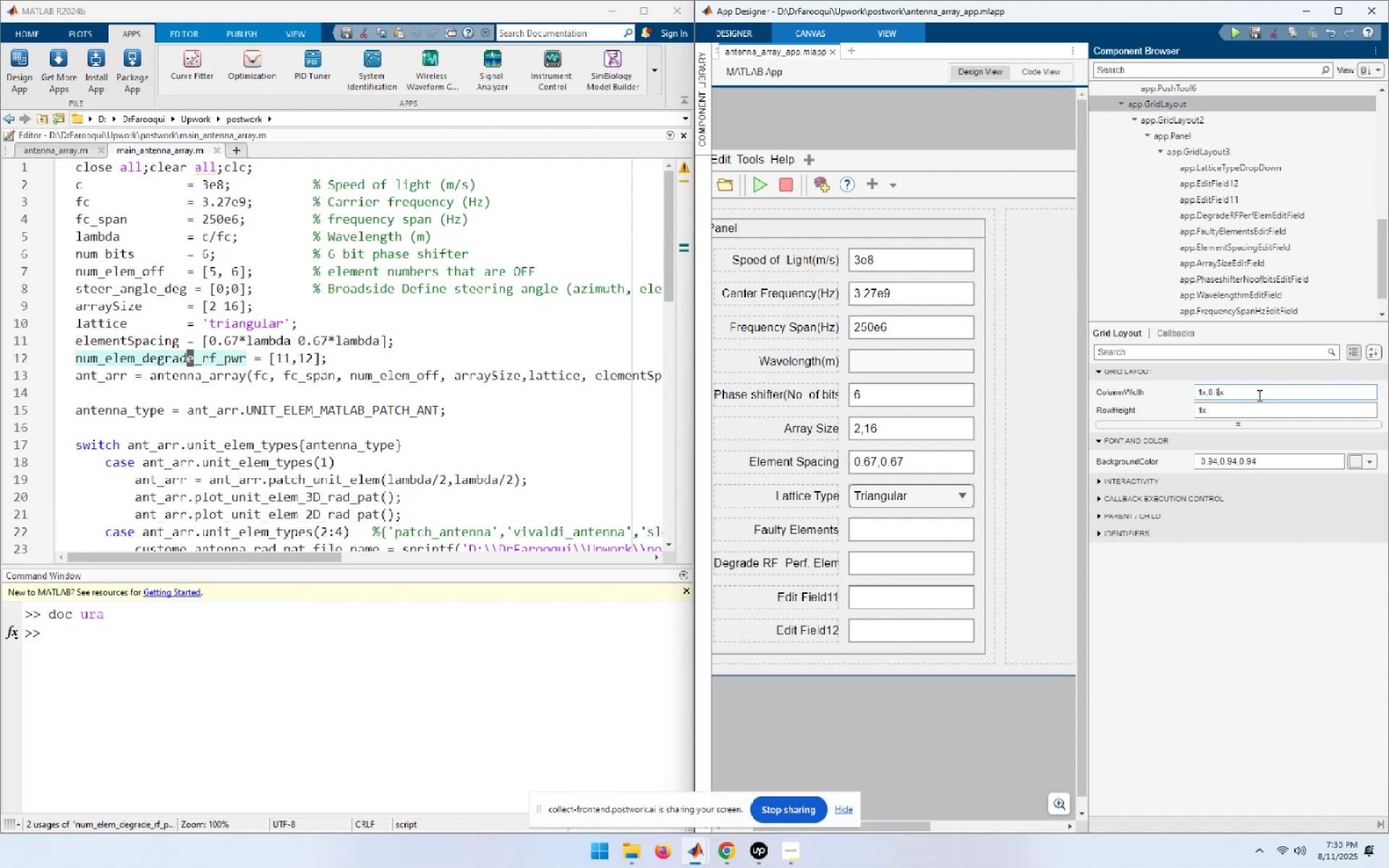 
key(NumpadEnter)
 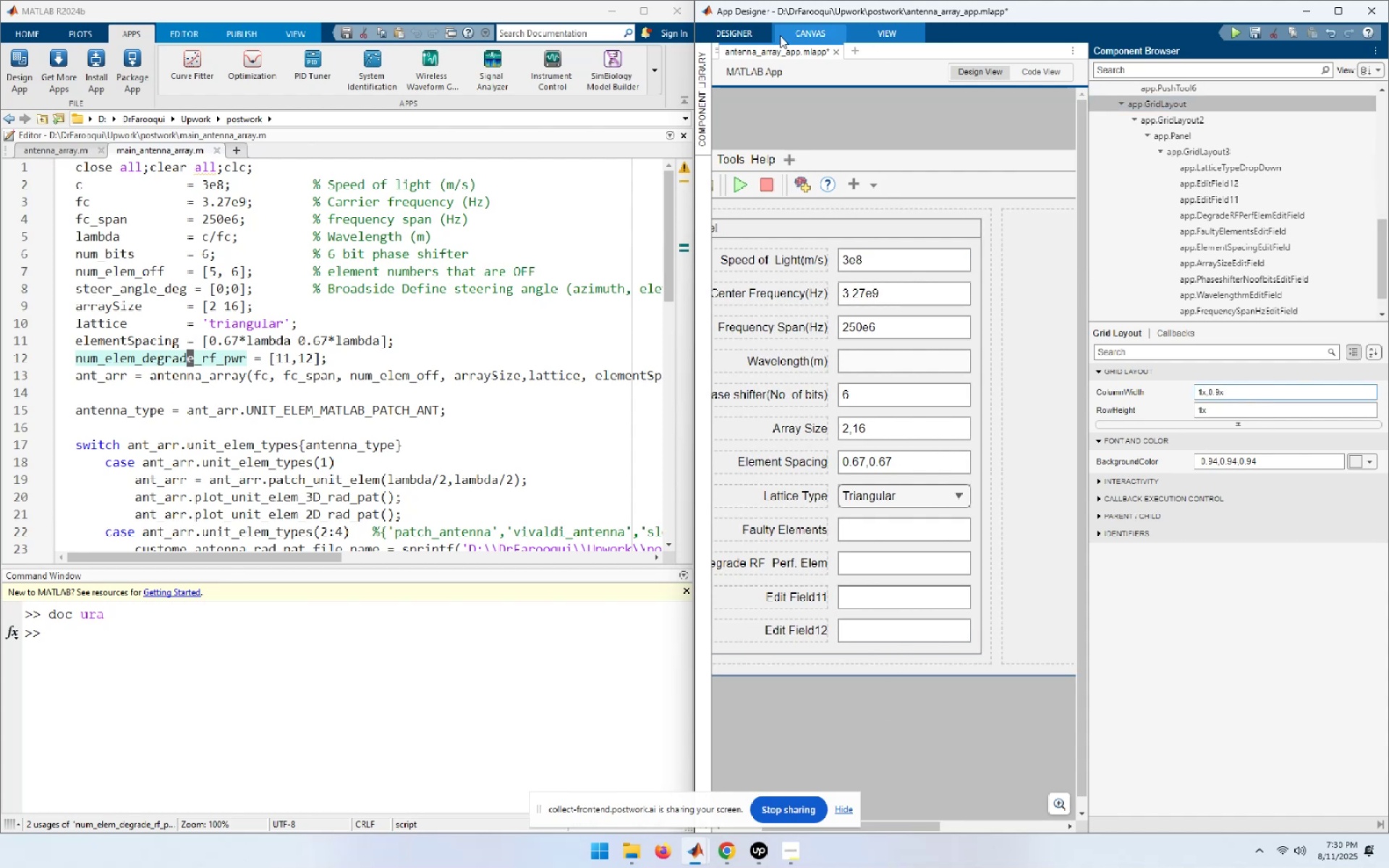 
left_click([1233, 34])
 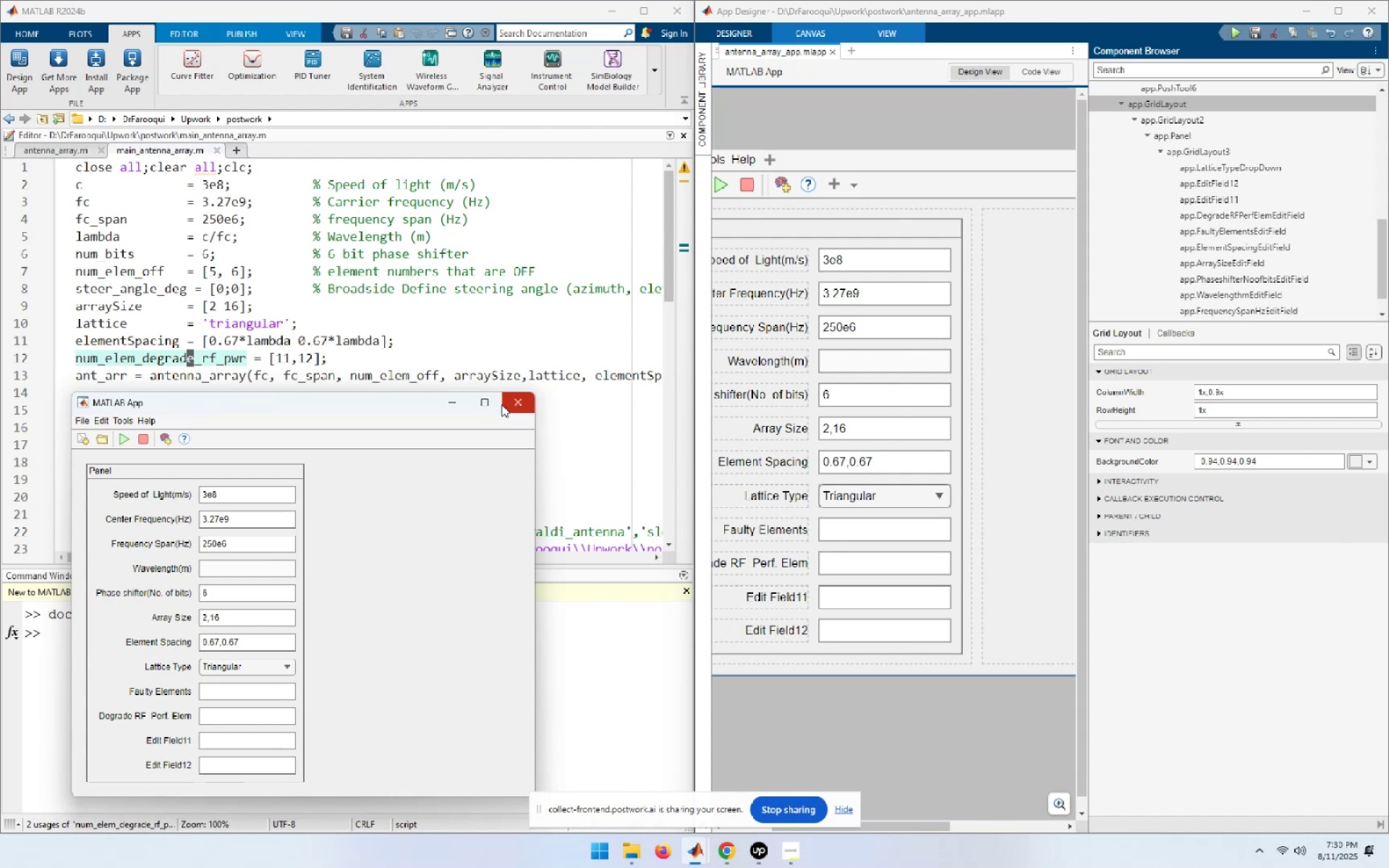 
wait(18.02)
 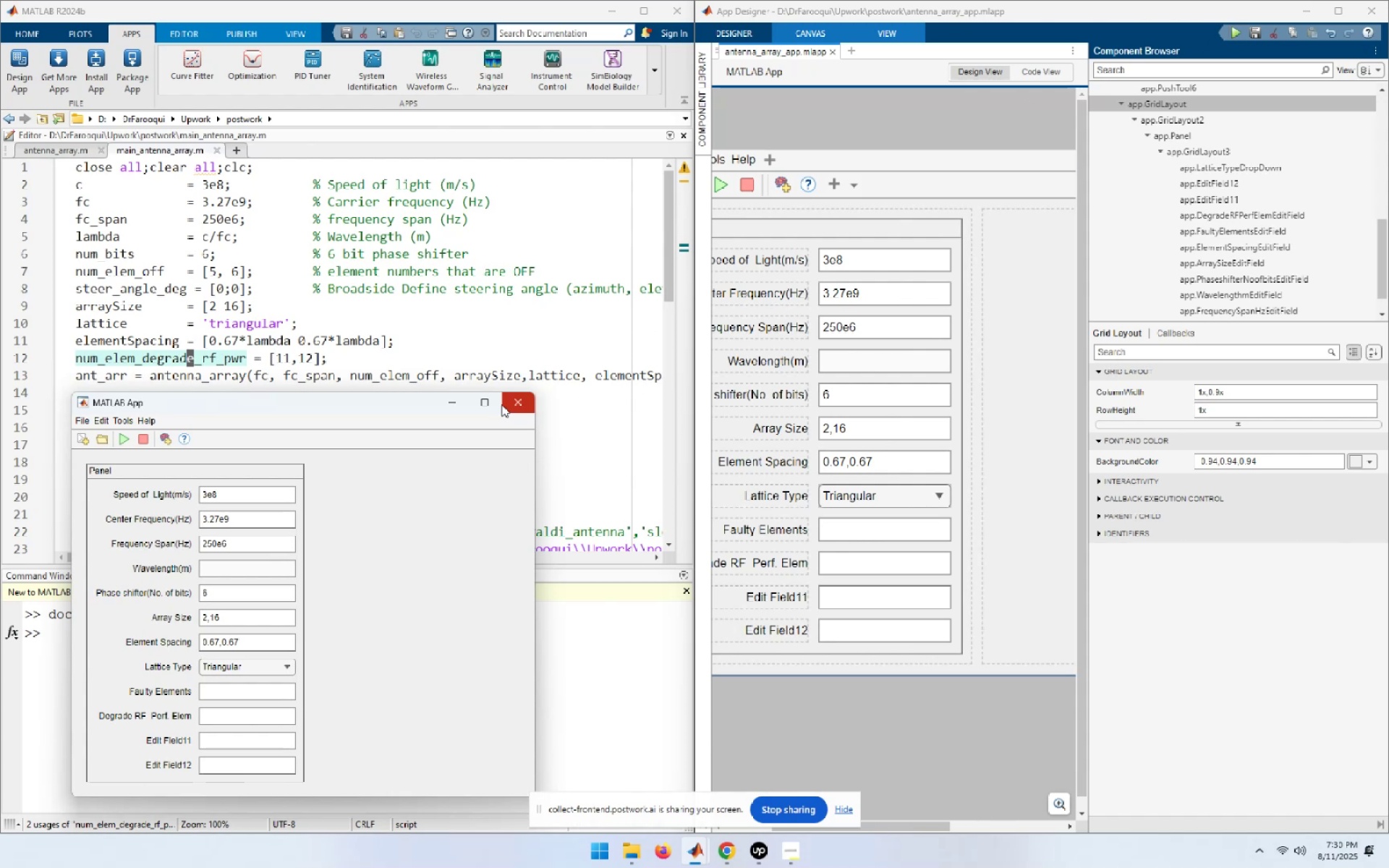 
left_click([520, 410])
 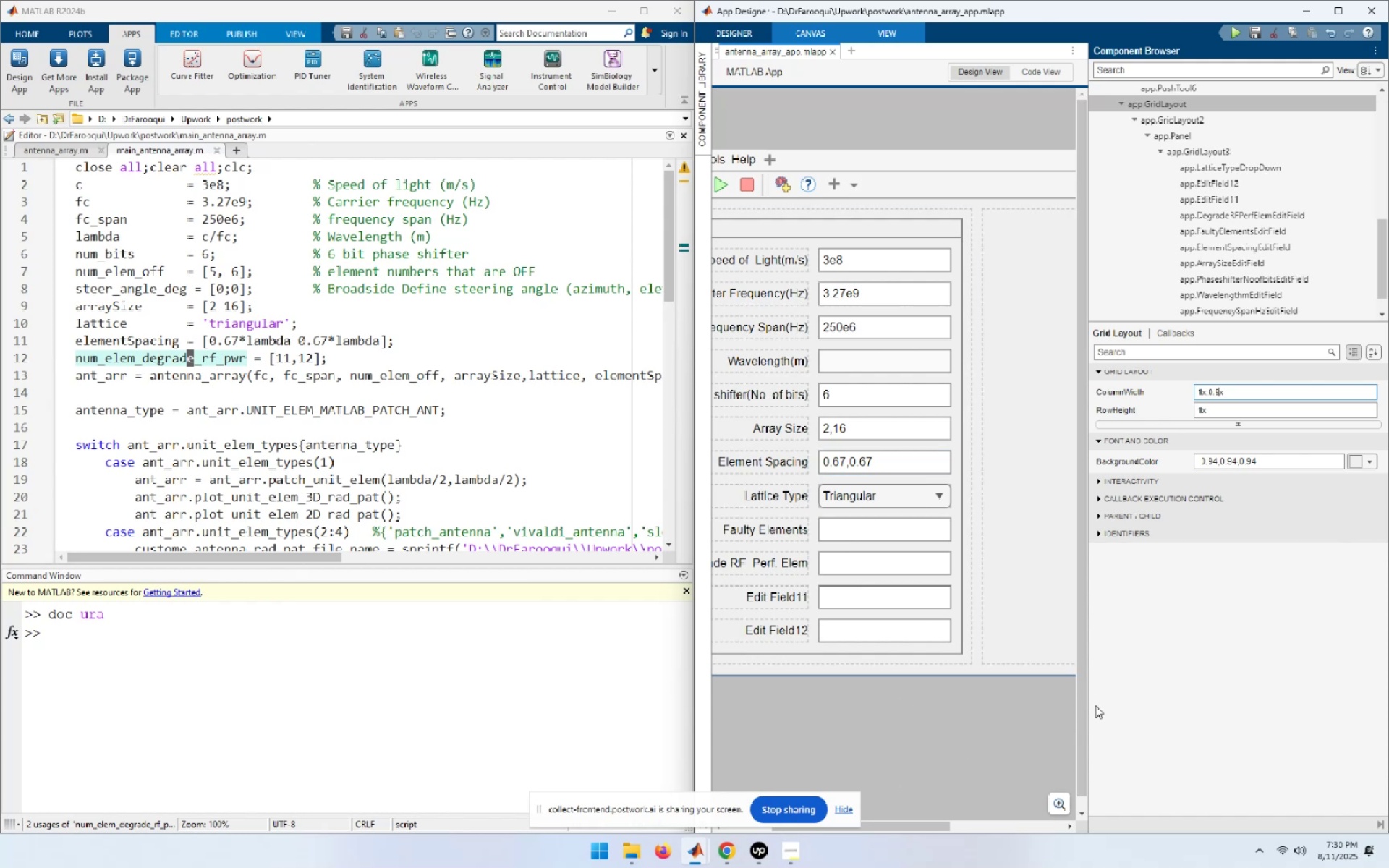 
left_click_drag(start_coordinate=[1088, 752], to_coordinate=[1223, 740])
 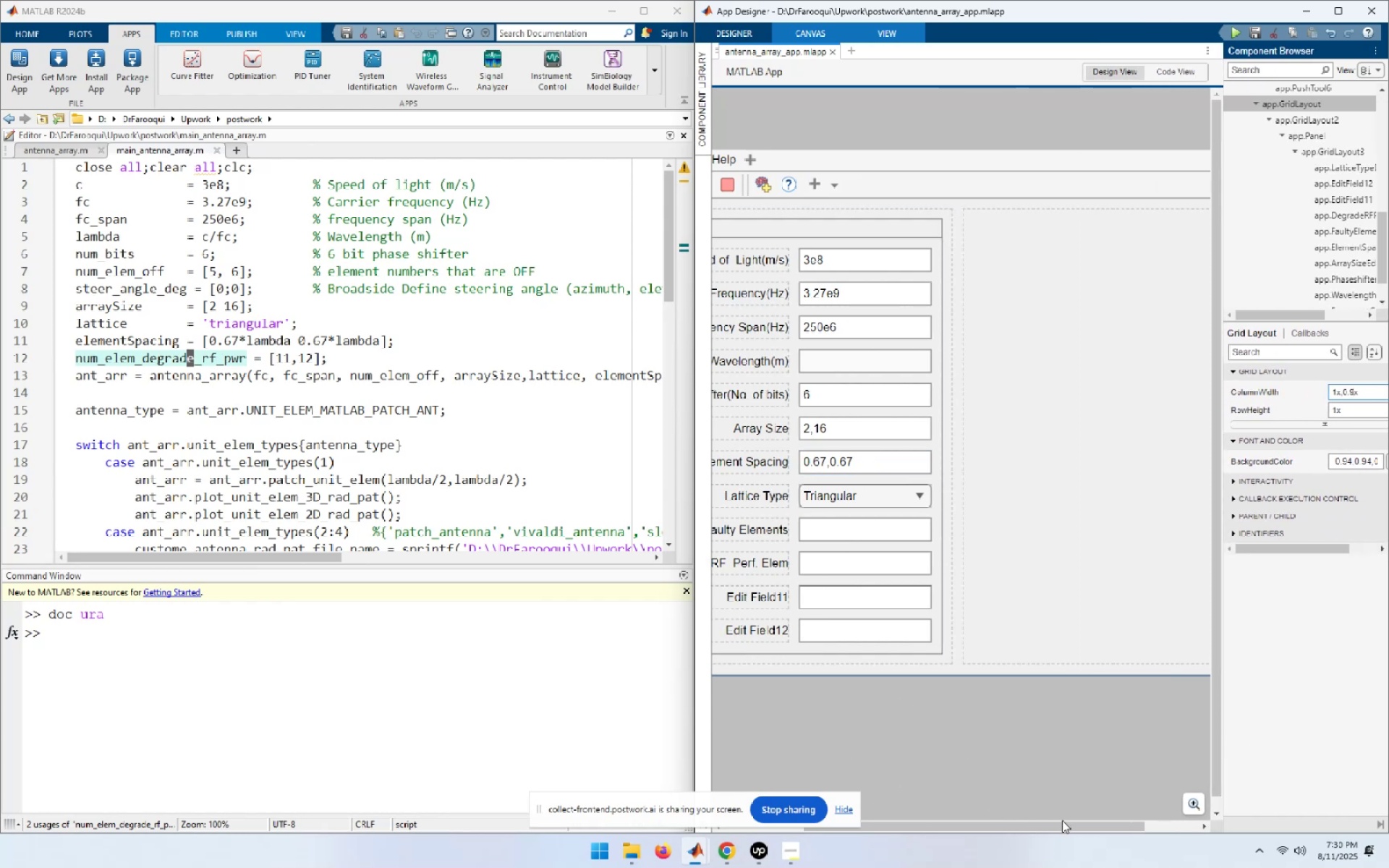 
left_click_drag(start_coordinate=[1065, 822], to_coordinate=[964, 820])
 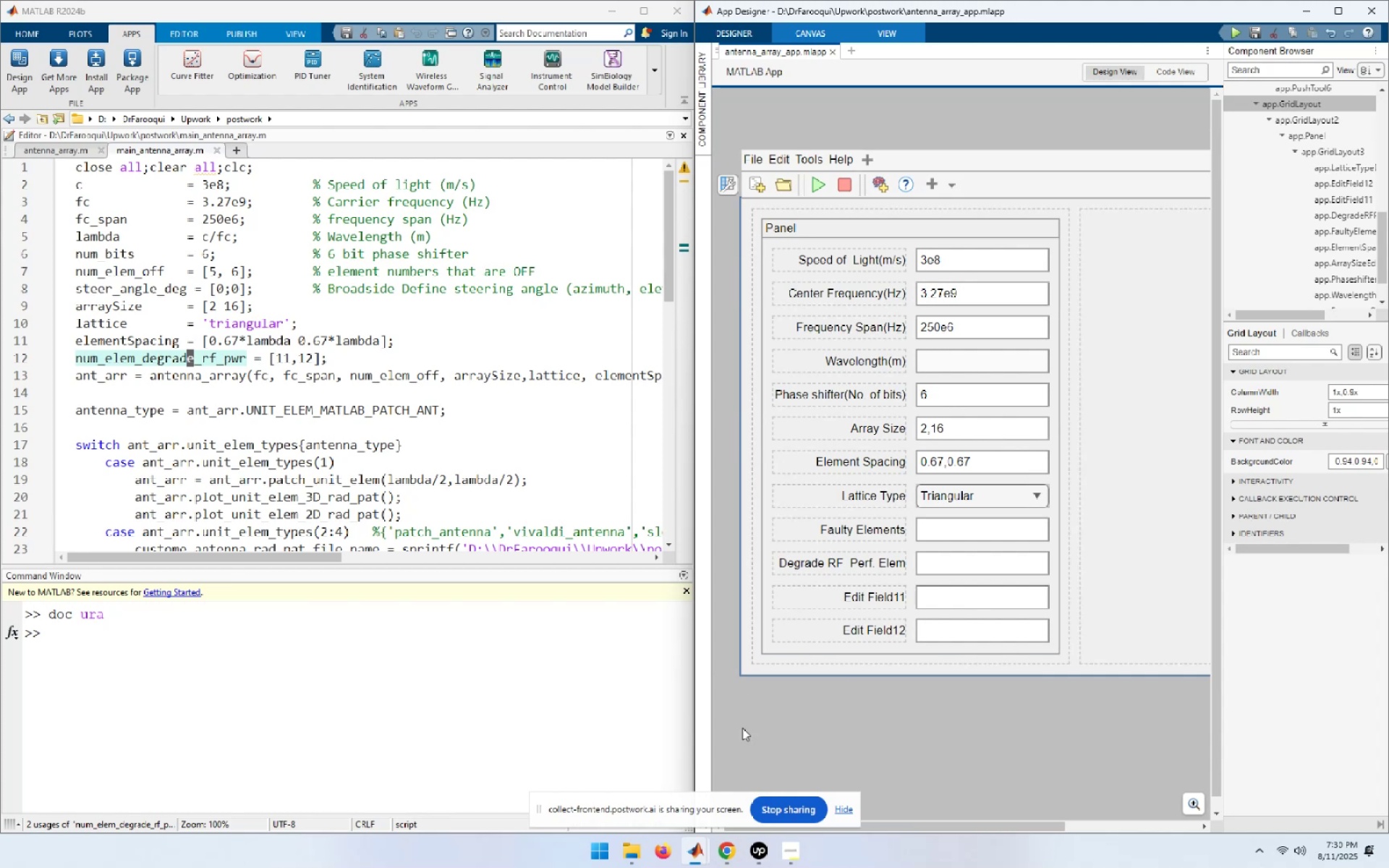 
wait(9.98)
 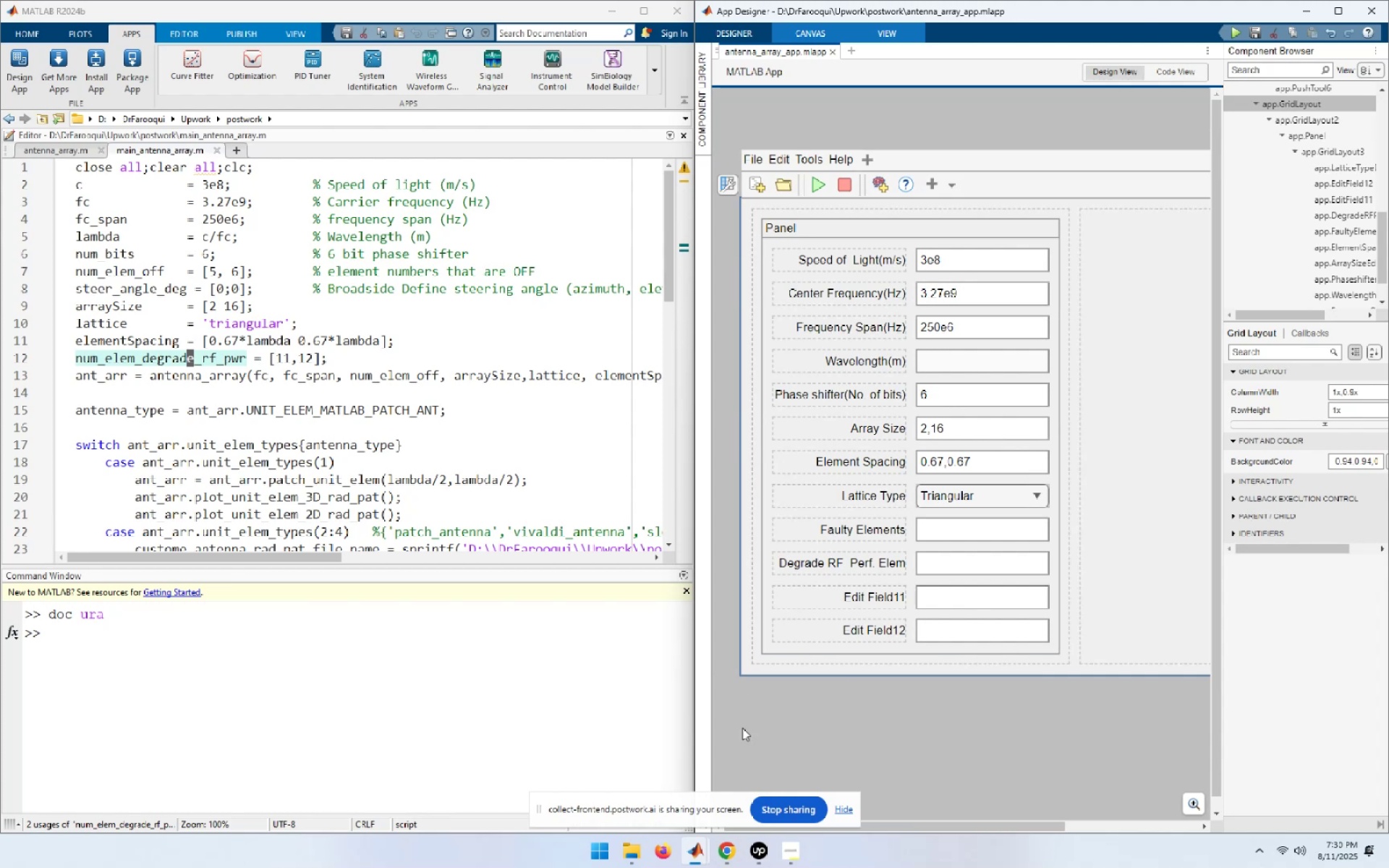 
left_click([883, 565])
 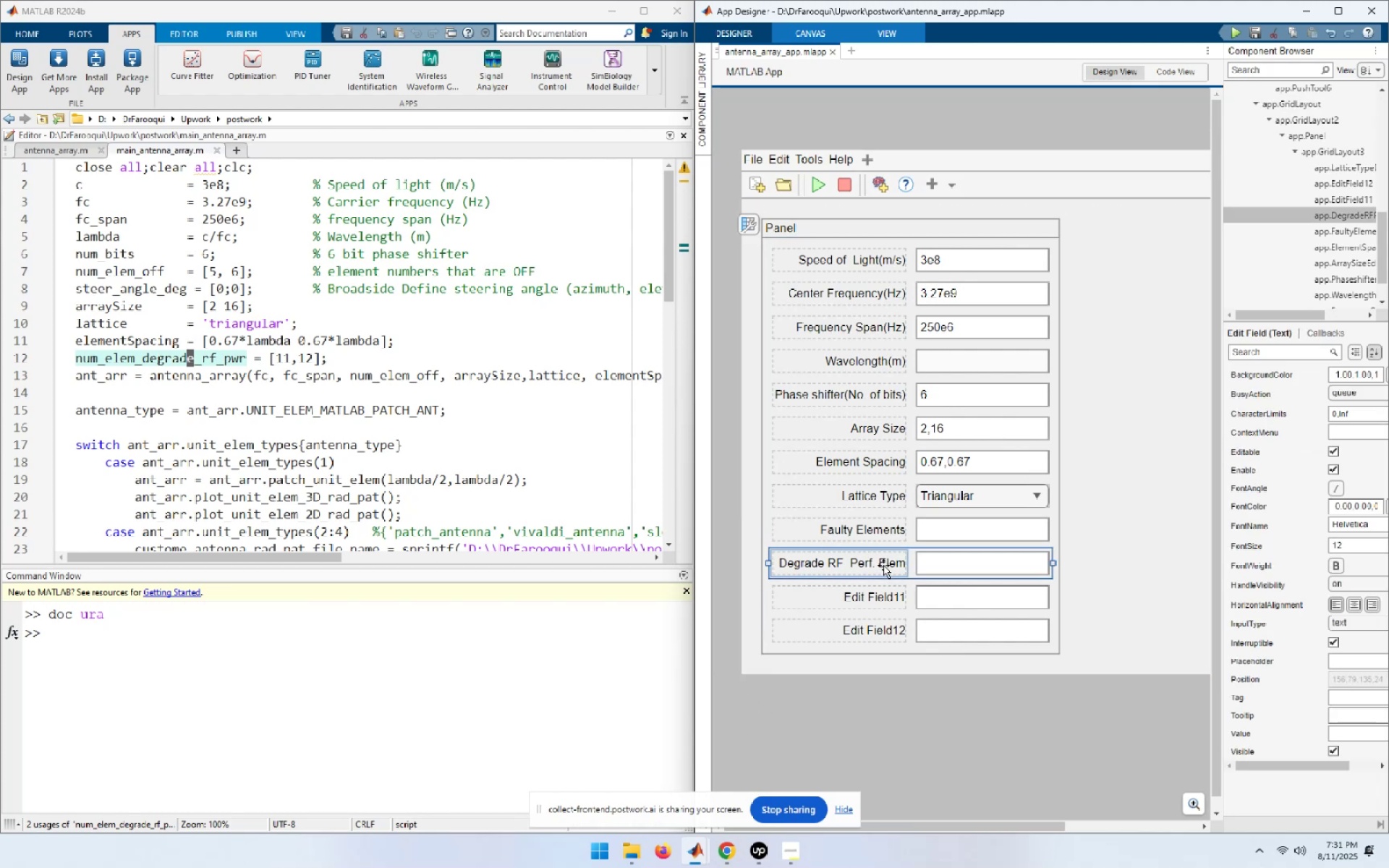 
wait(8.89)
 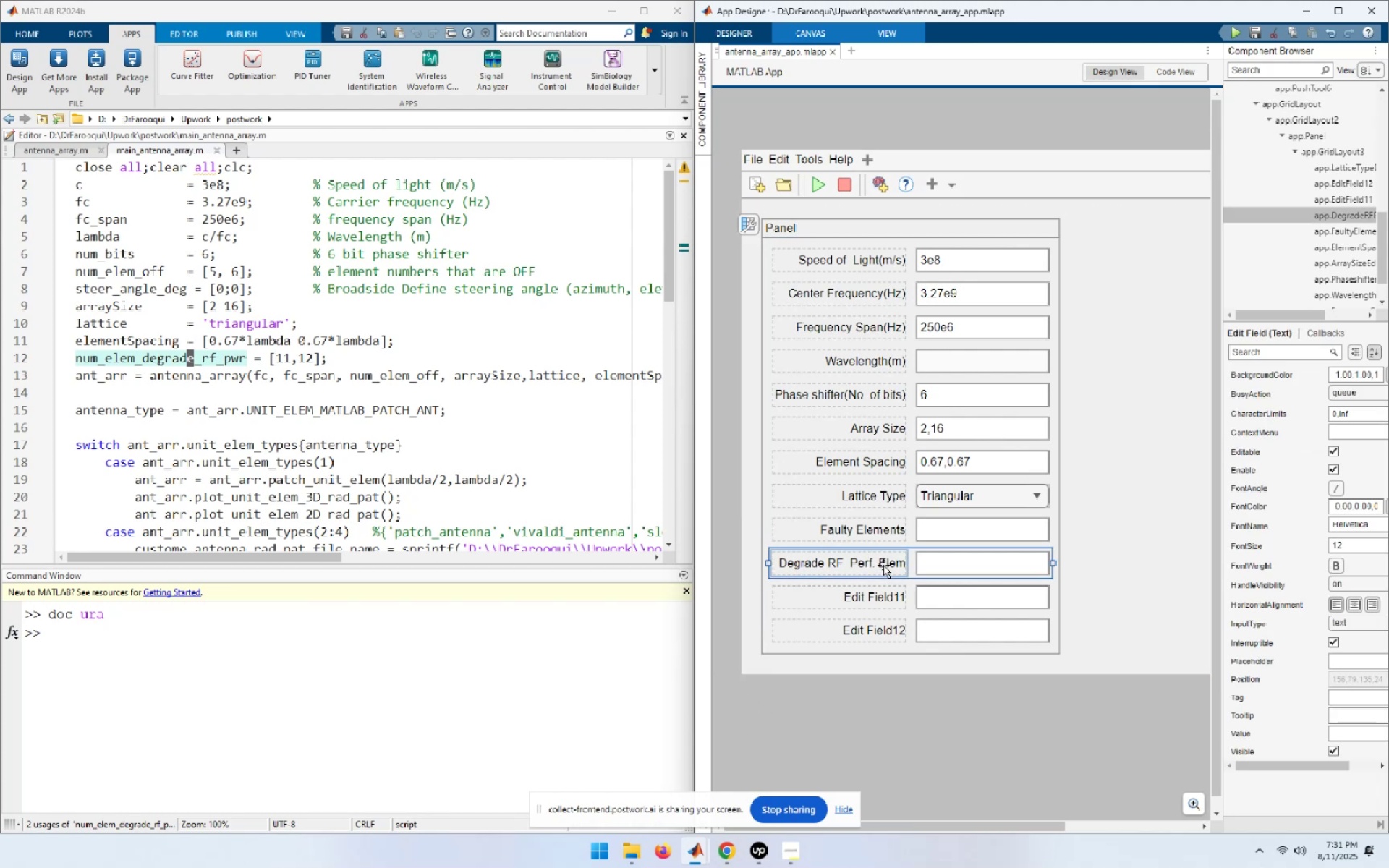 
double_click([883, 565])
 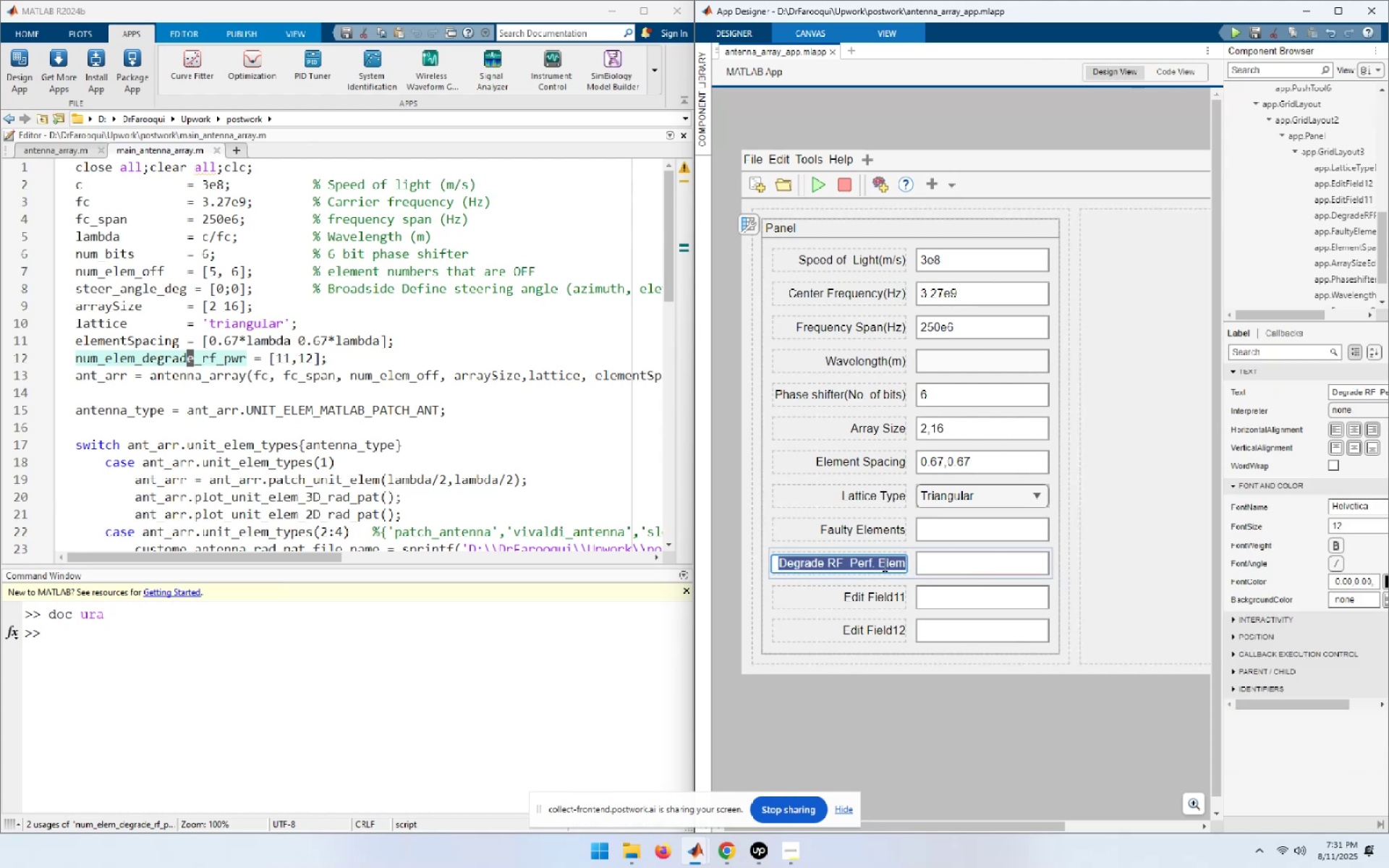 
key(Control+C)
 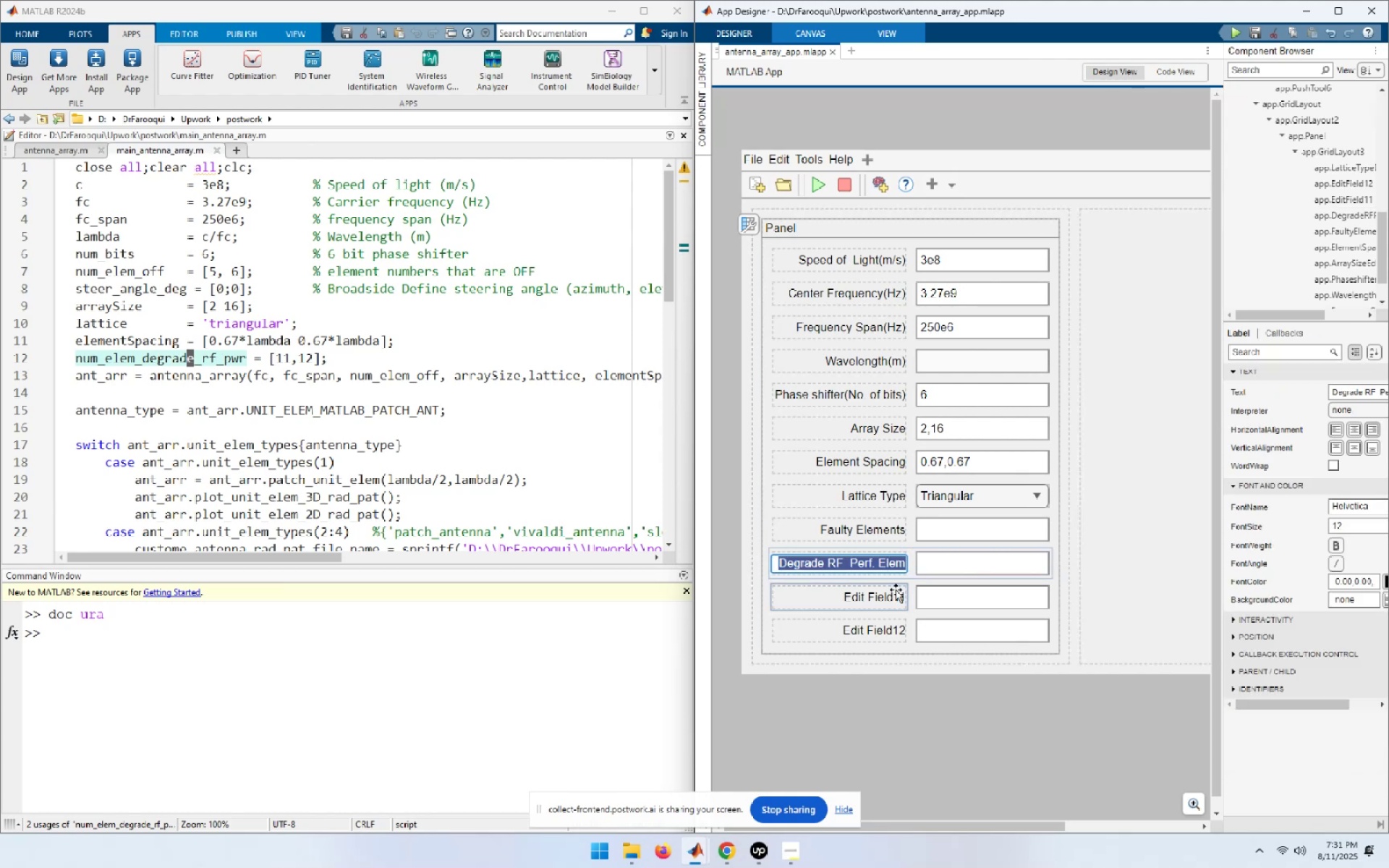 
left_click([887, 595])
 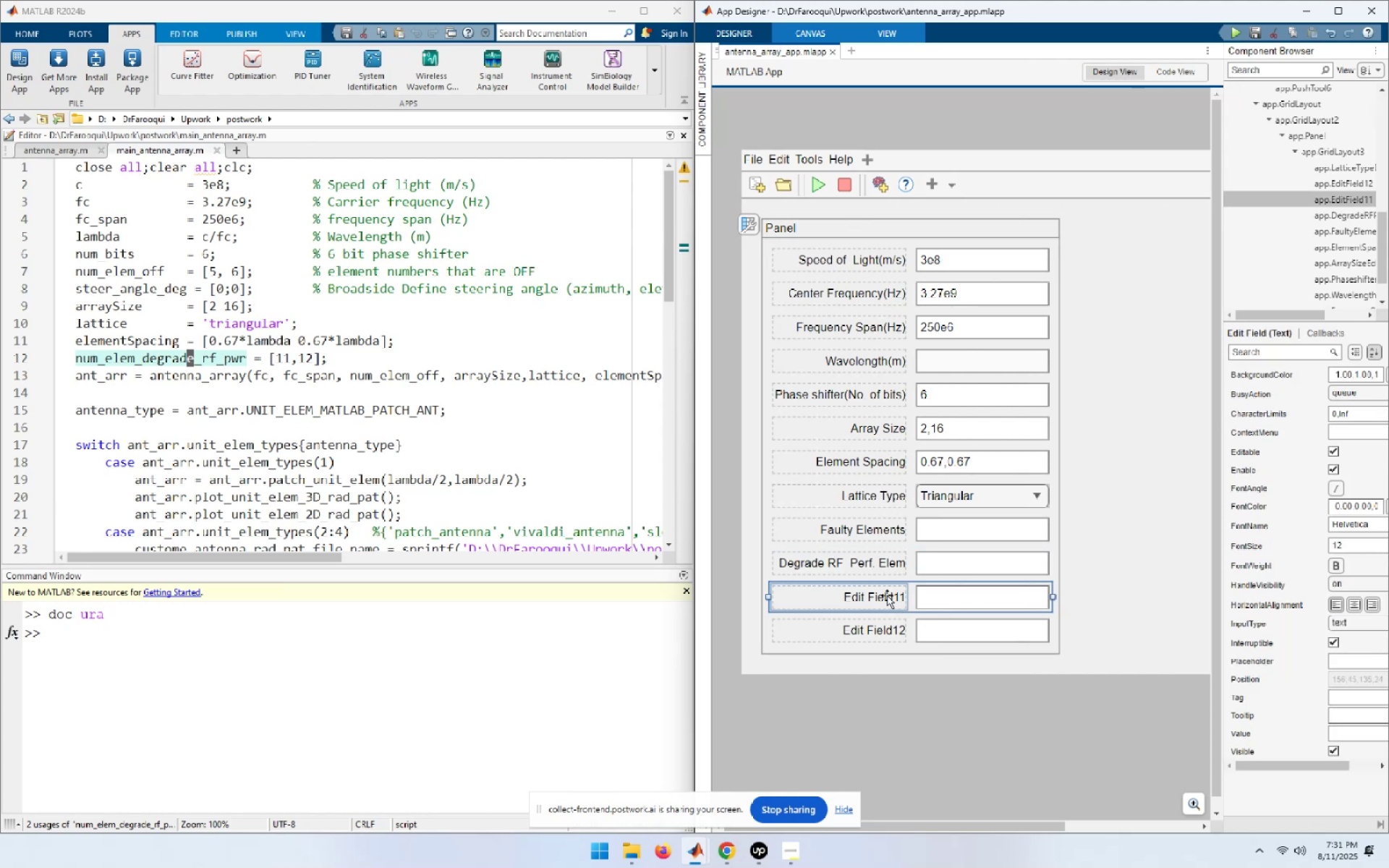 
key(F2)
 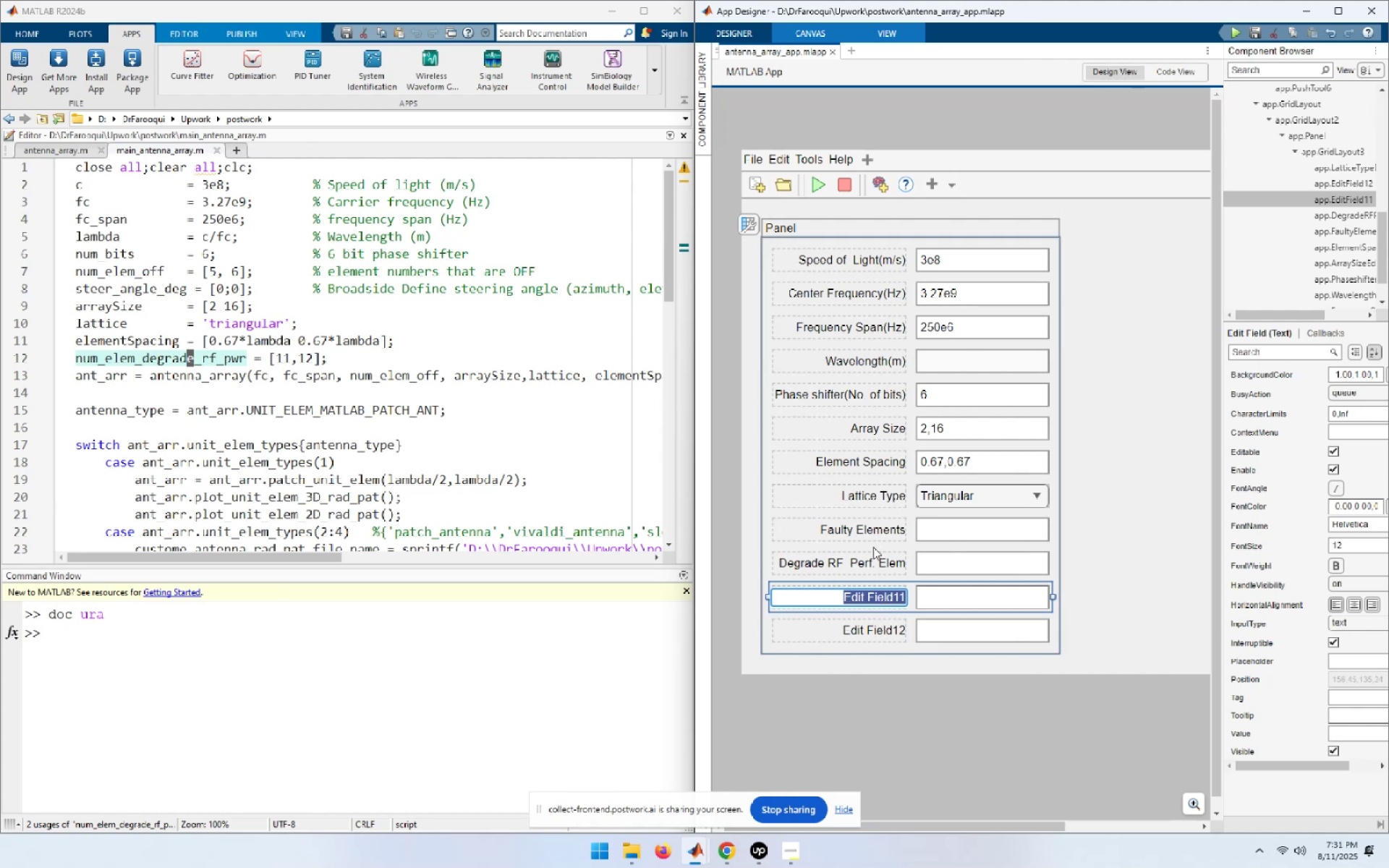 
left_click([869, 632])
 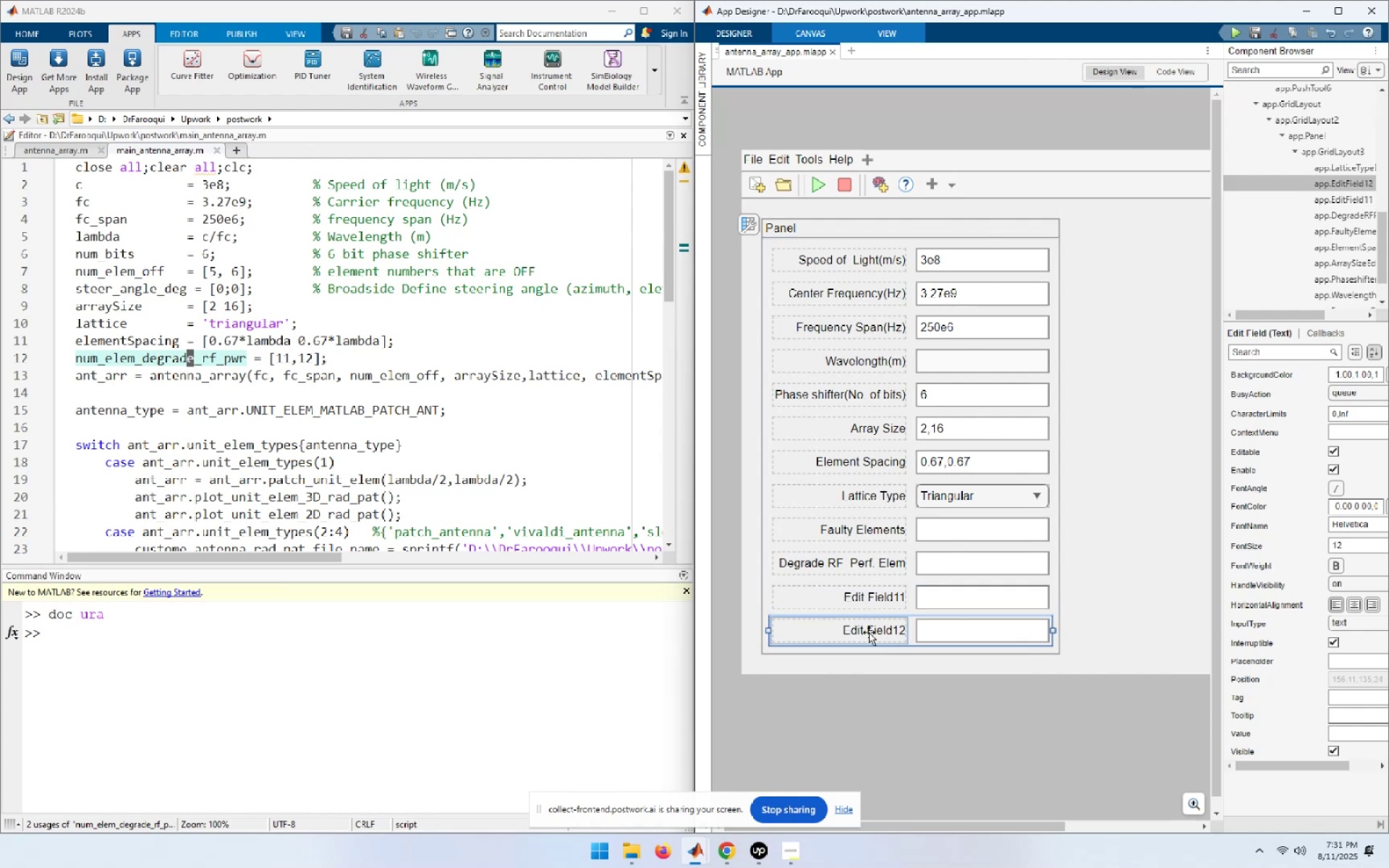 
key(F2)
 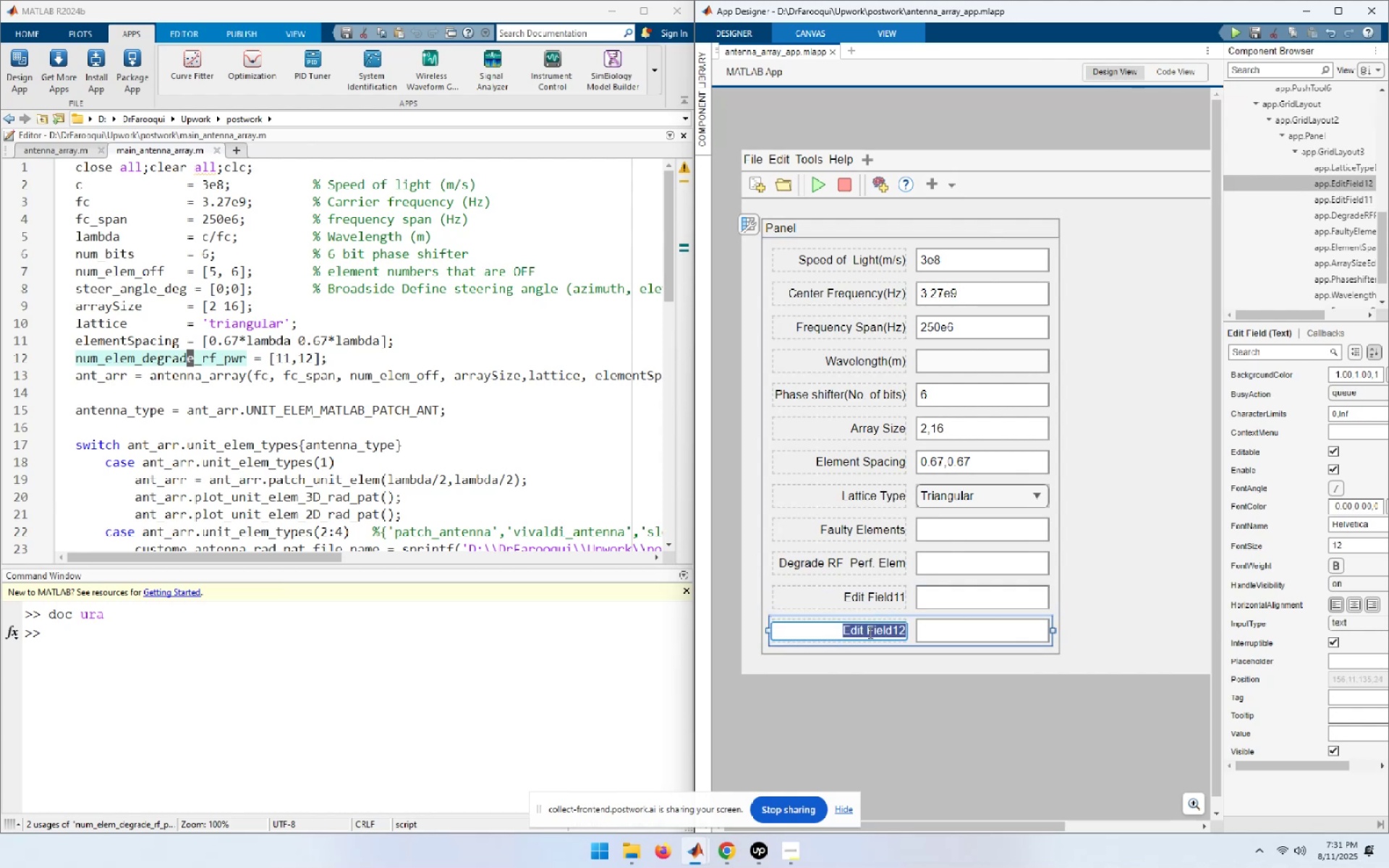 
hold_key(key=ControlLeft, duration=1.5)
 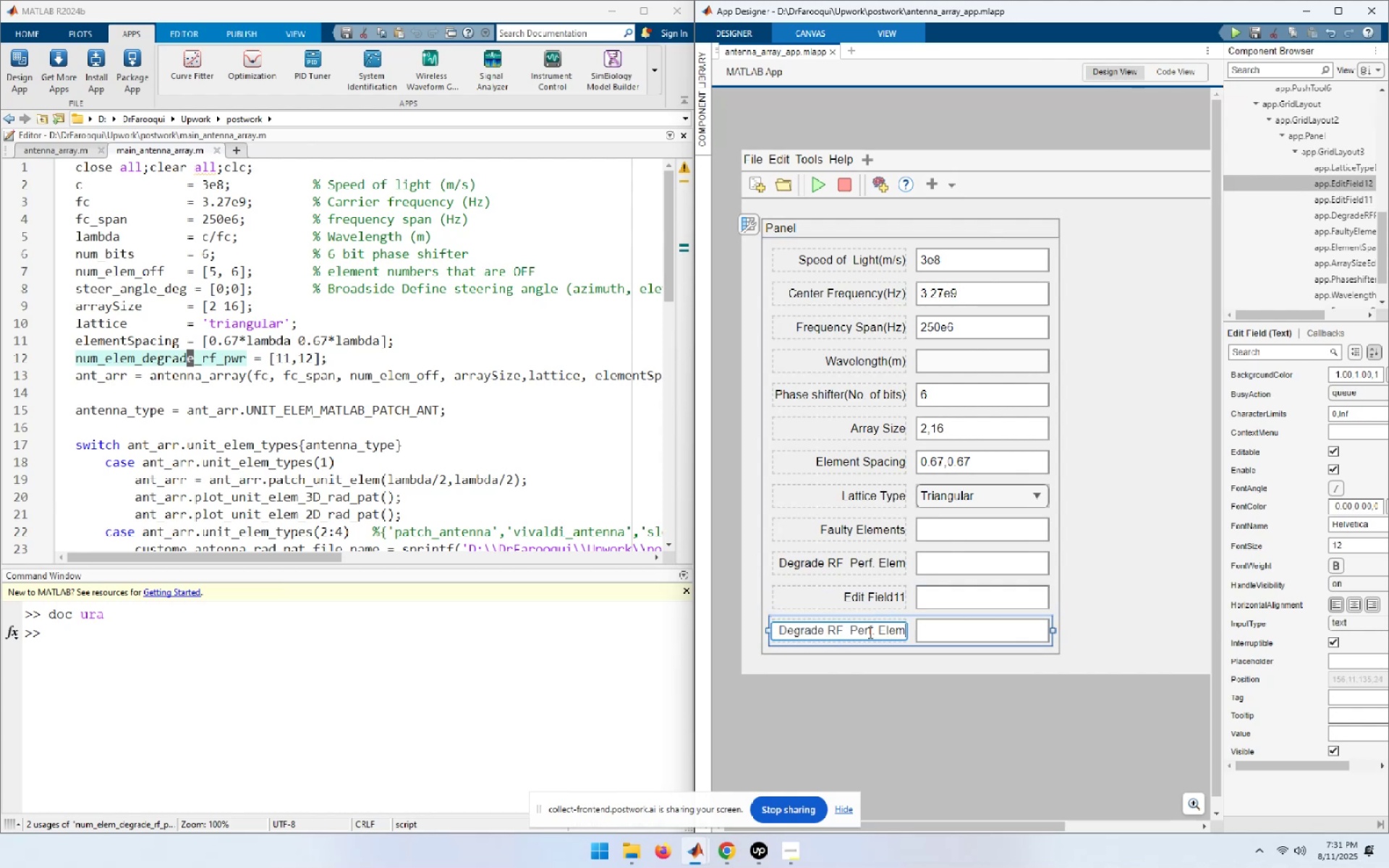 
key(Control+V)
 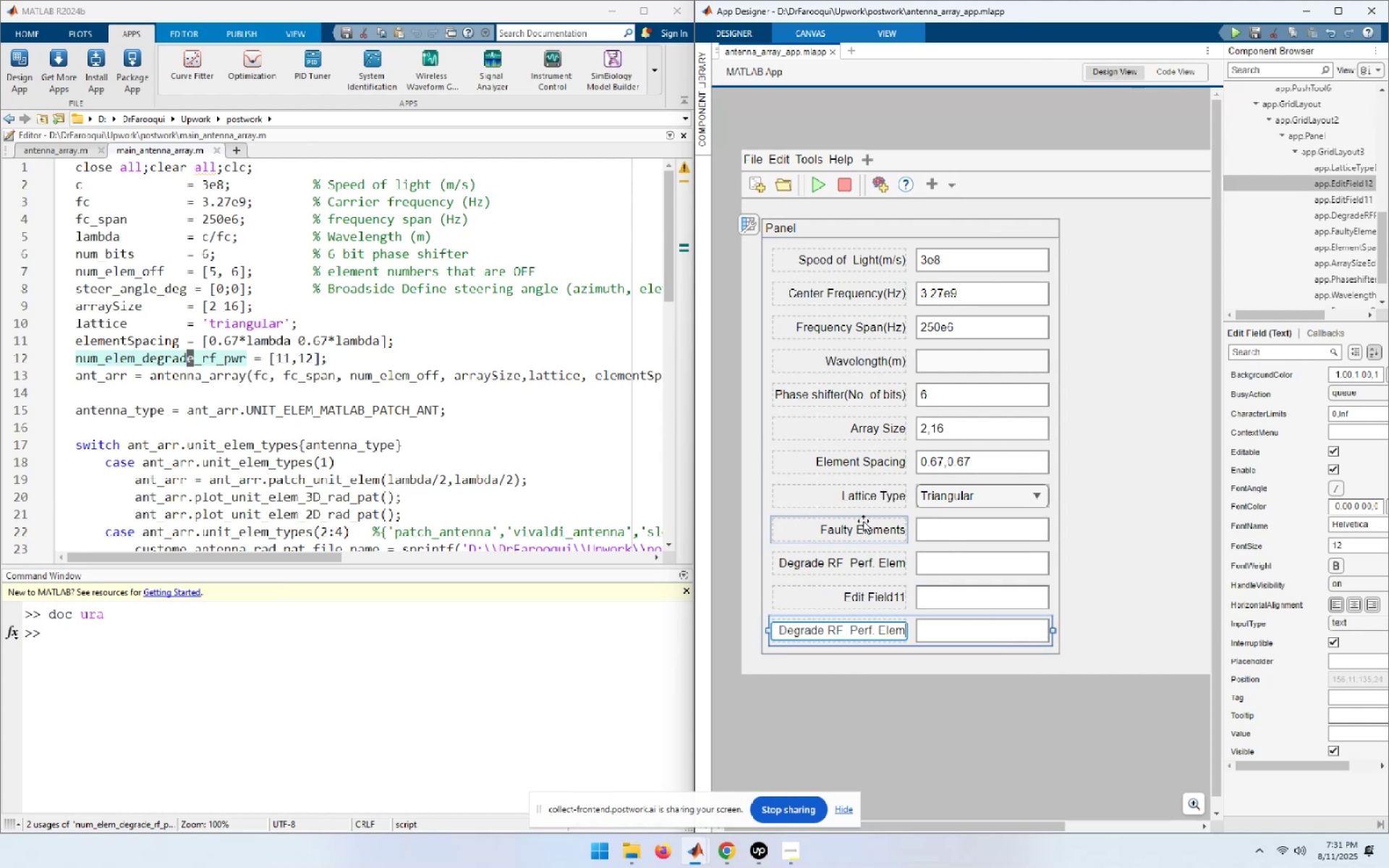 
left_click([863, 527])
 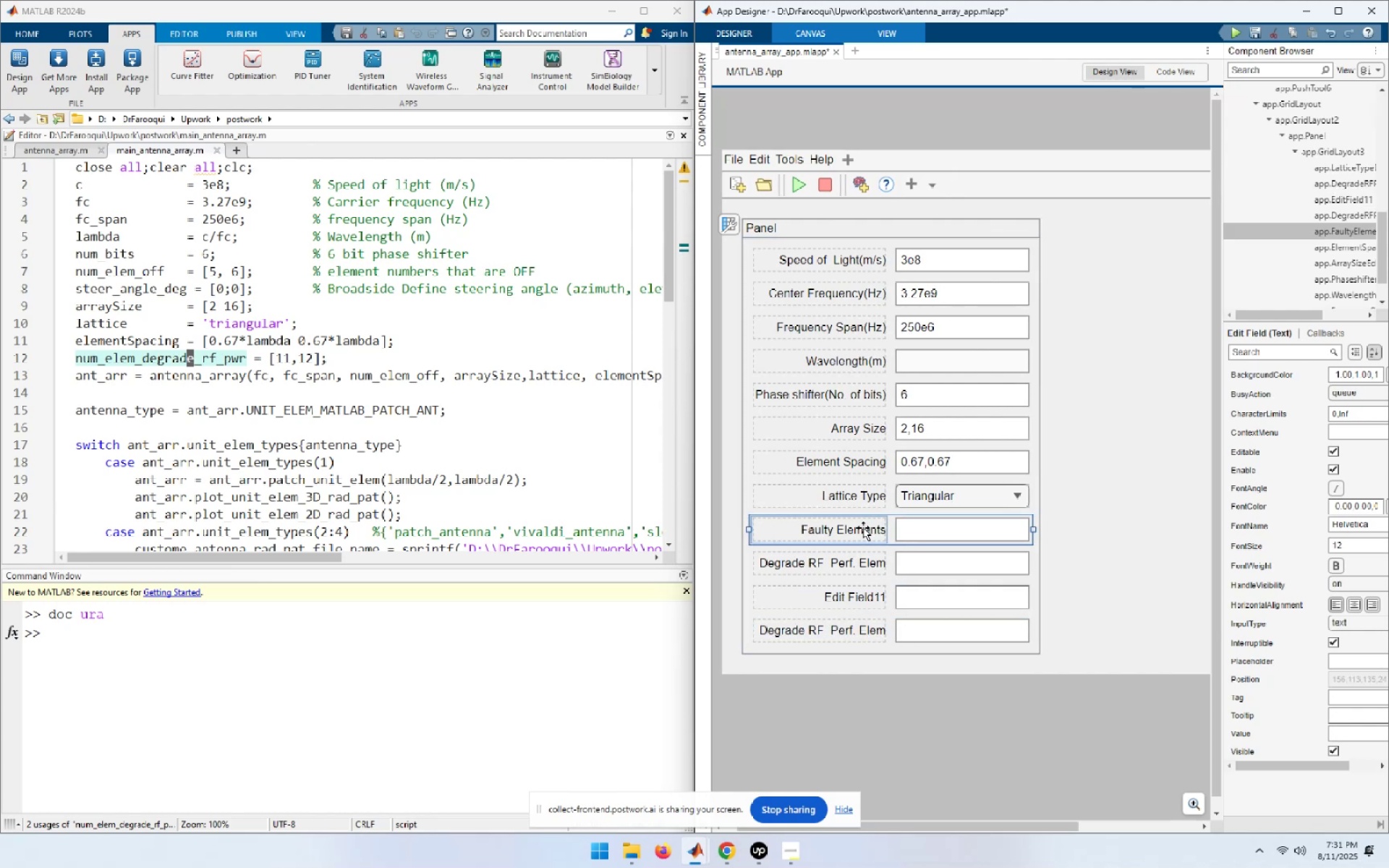 
key(F2)
 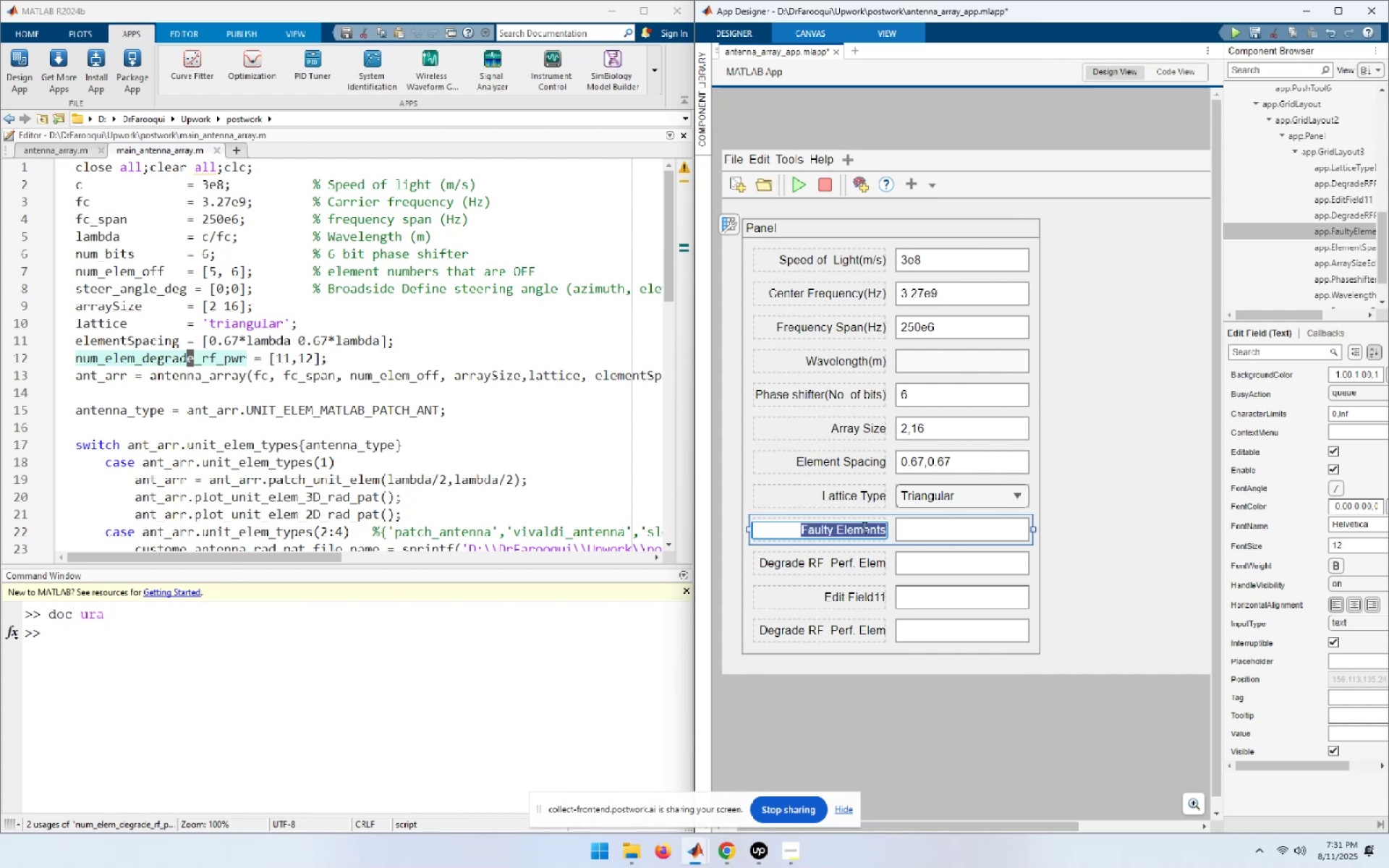 
key(Control+C)
 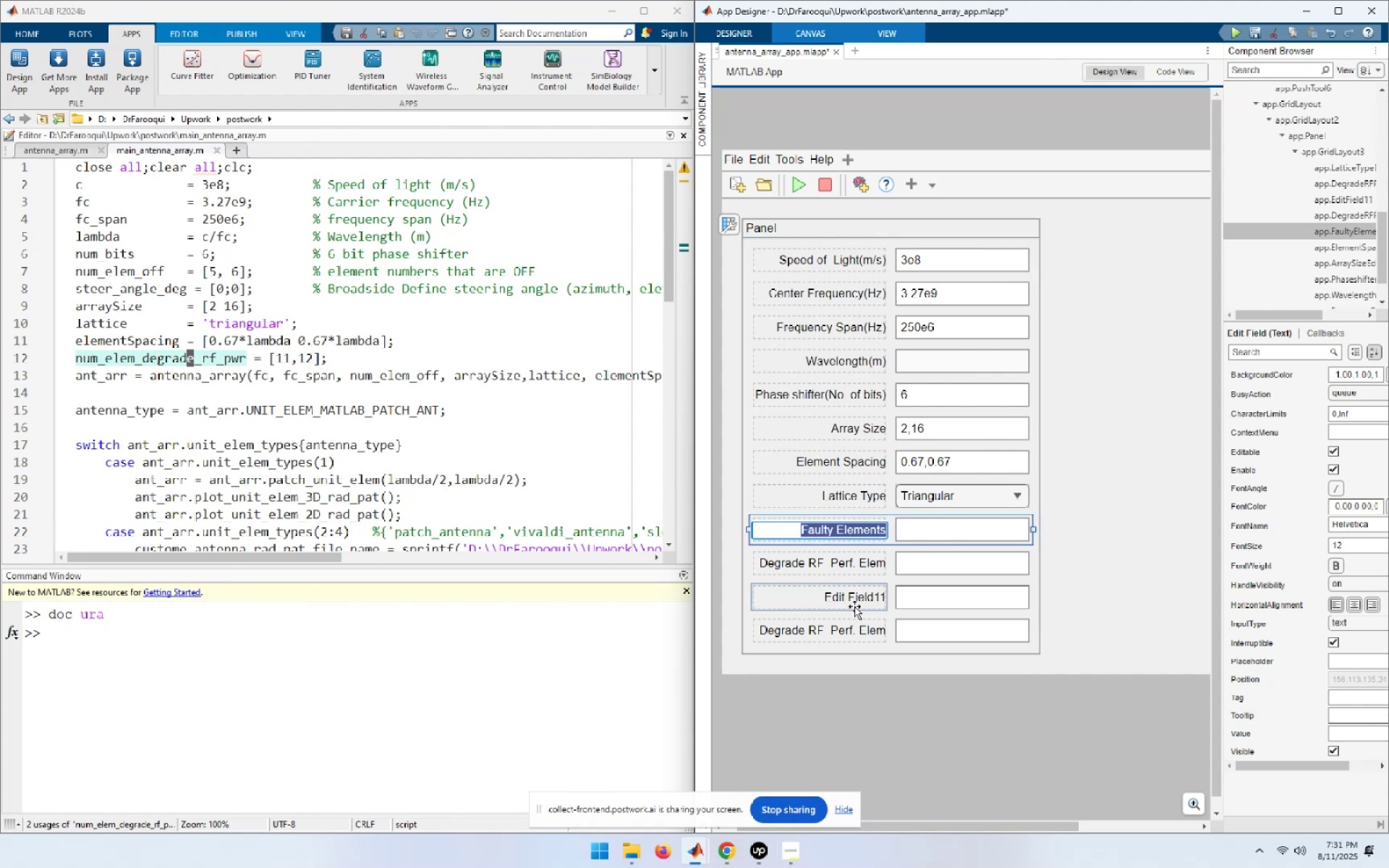 
left_click([856, 600])
 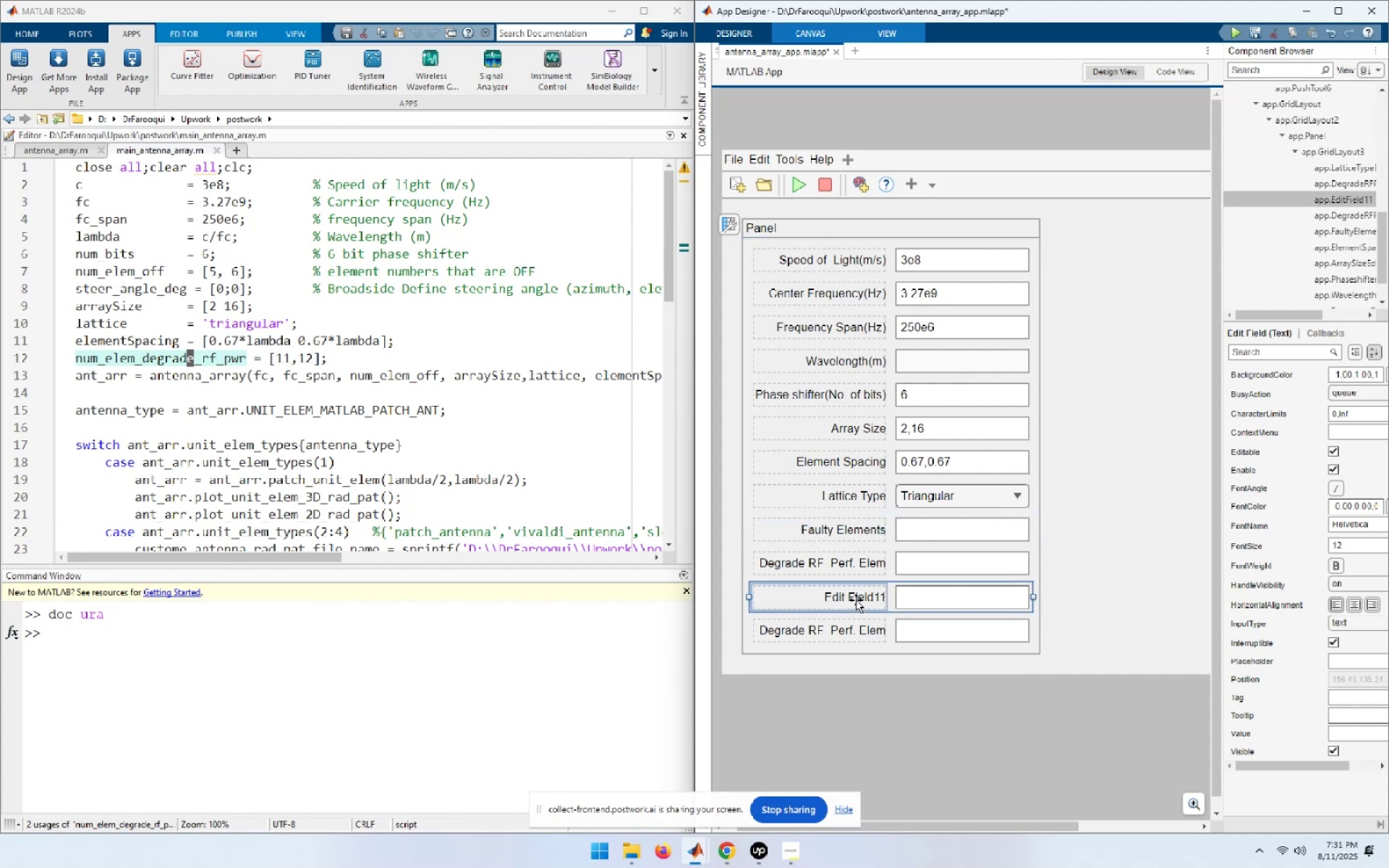 
key(F2)
 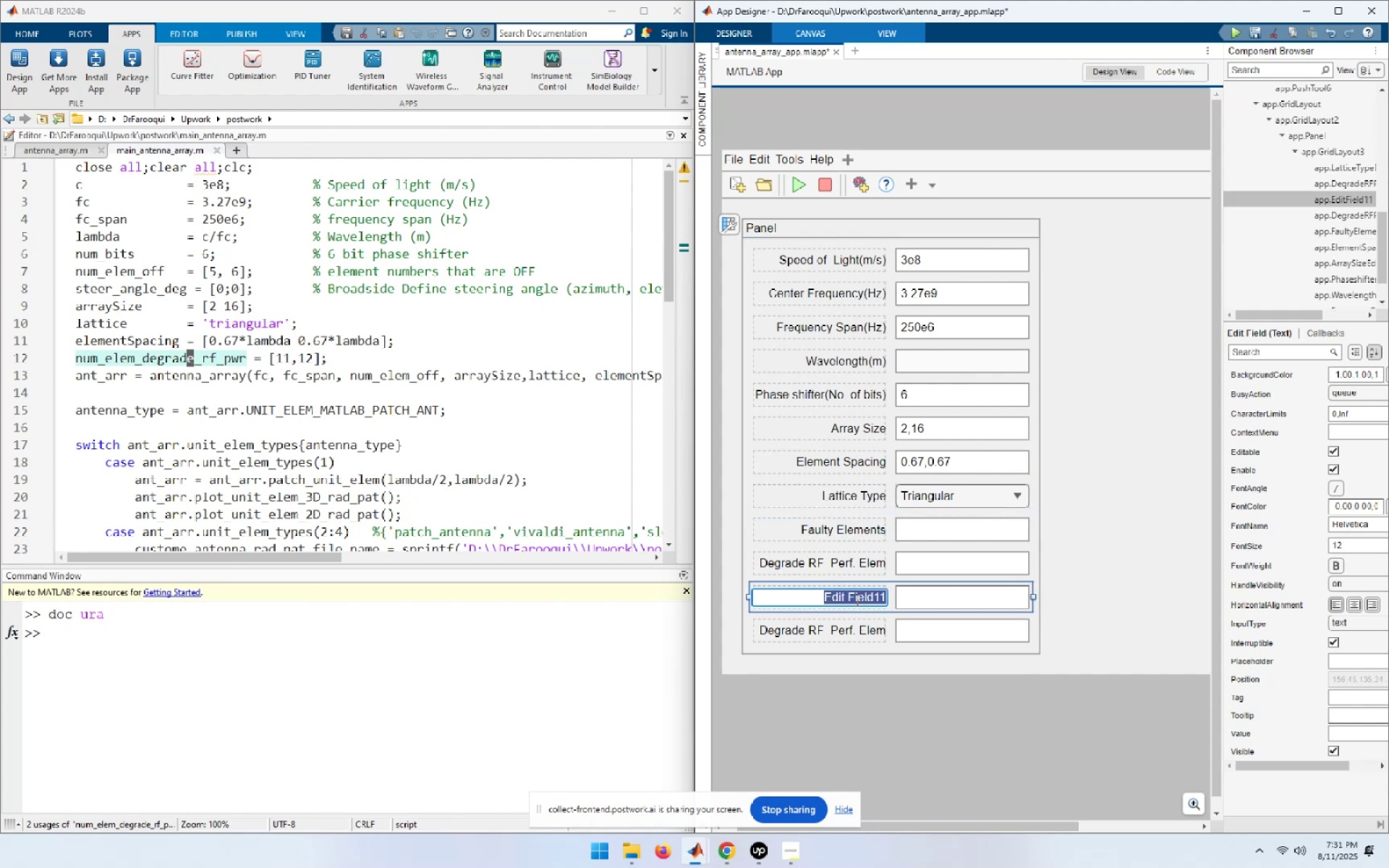 
key(Control+V)
 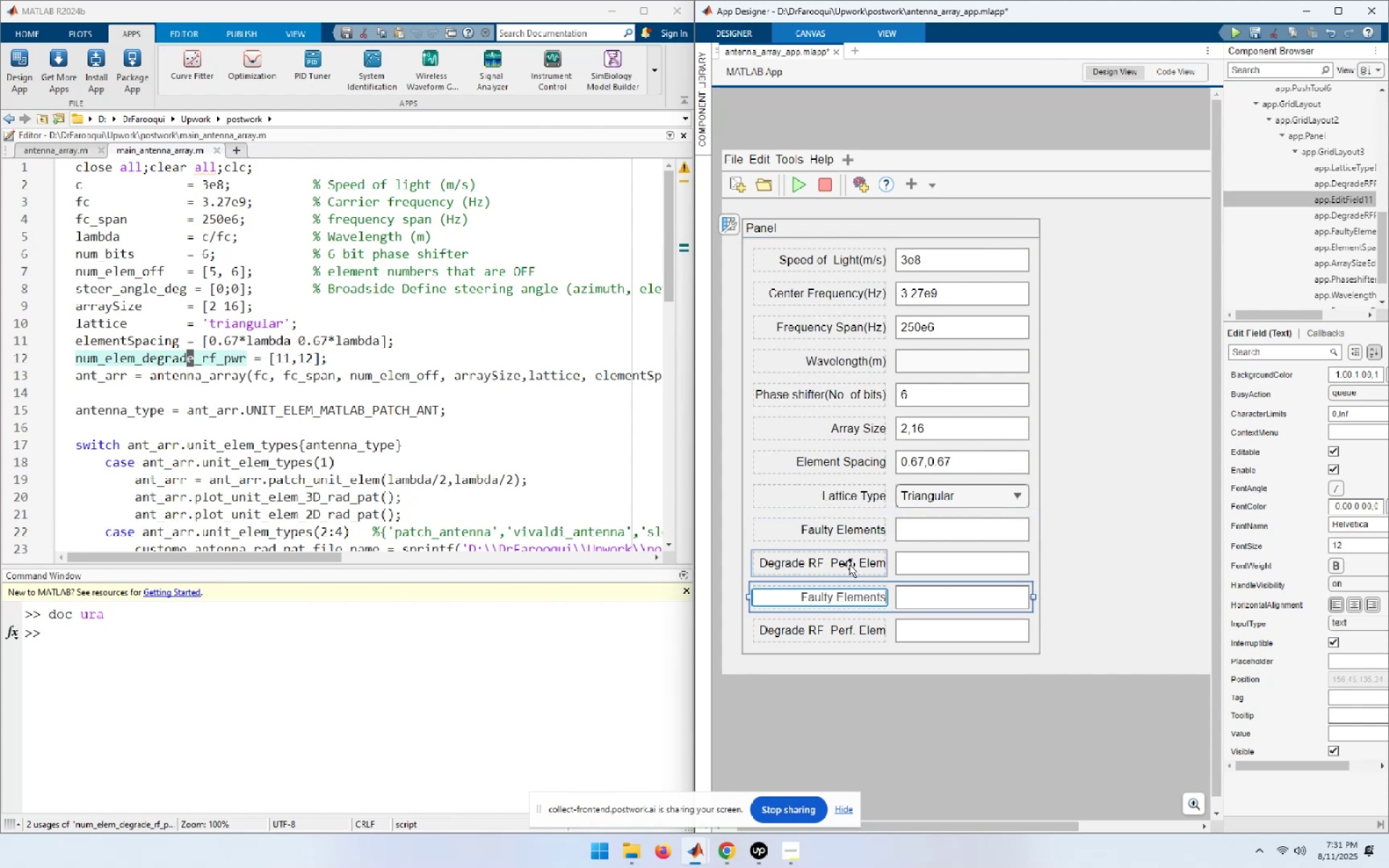 
left_click([849, 564])
 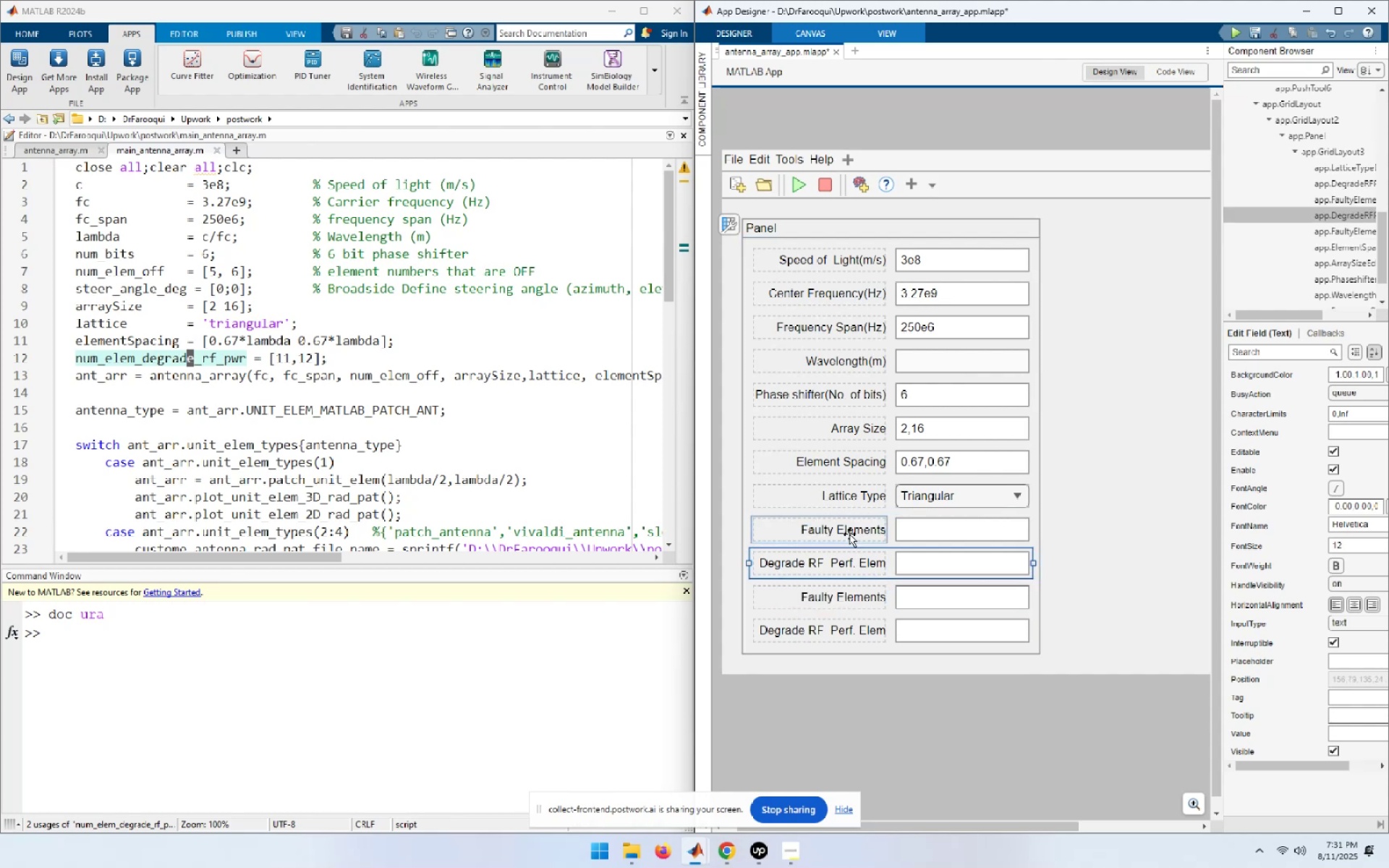 
left_click([849, 534])
 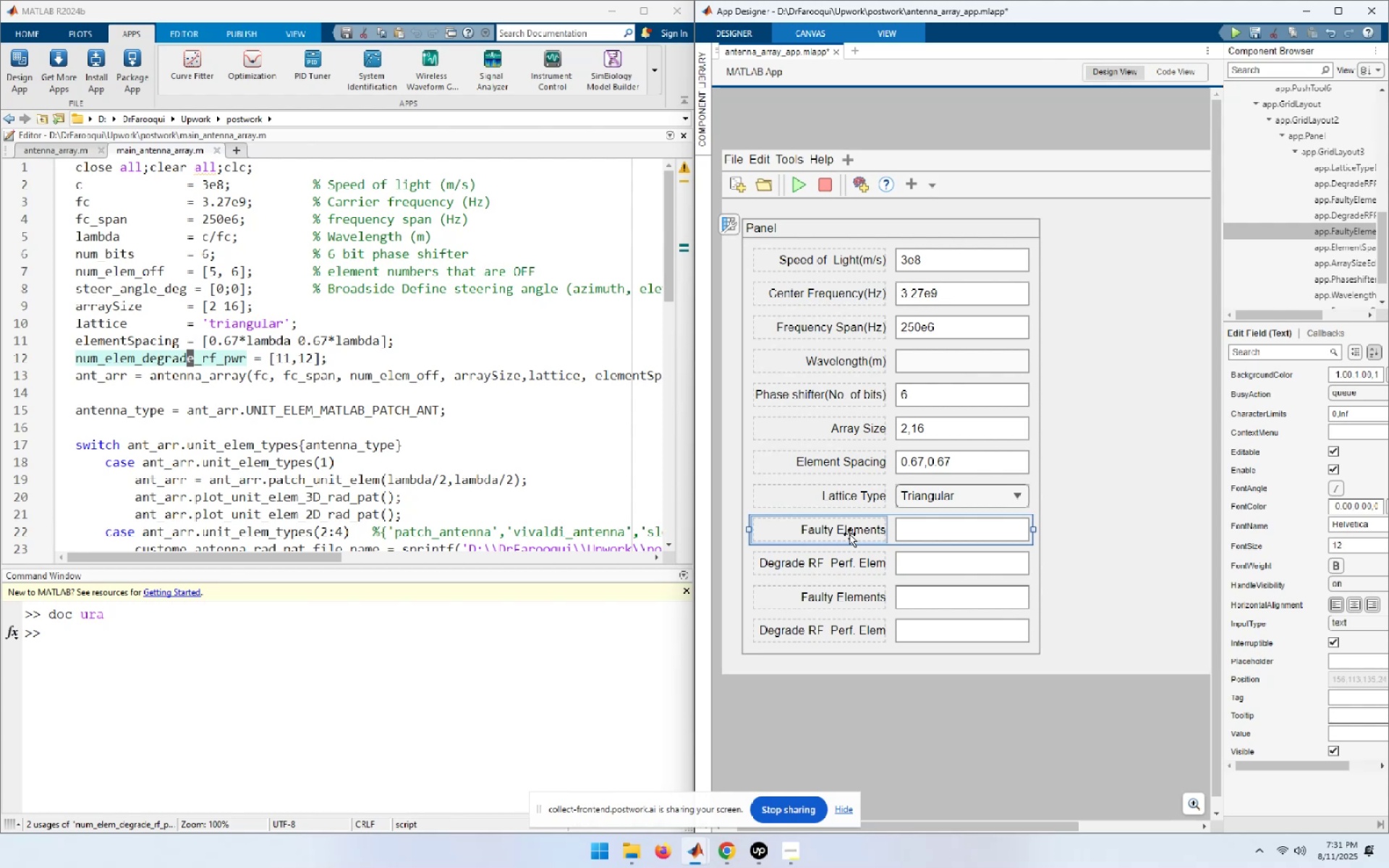 
type([F2]Unit Element Ant Type)
 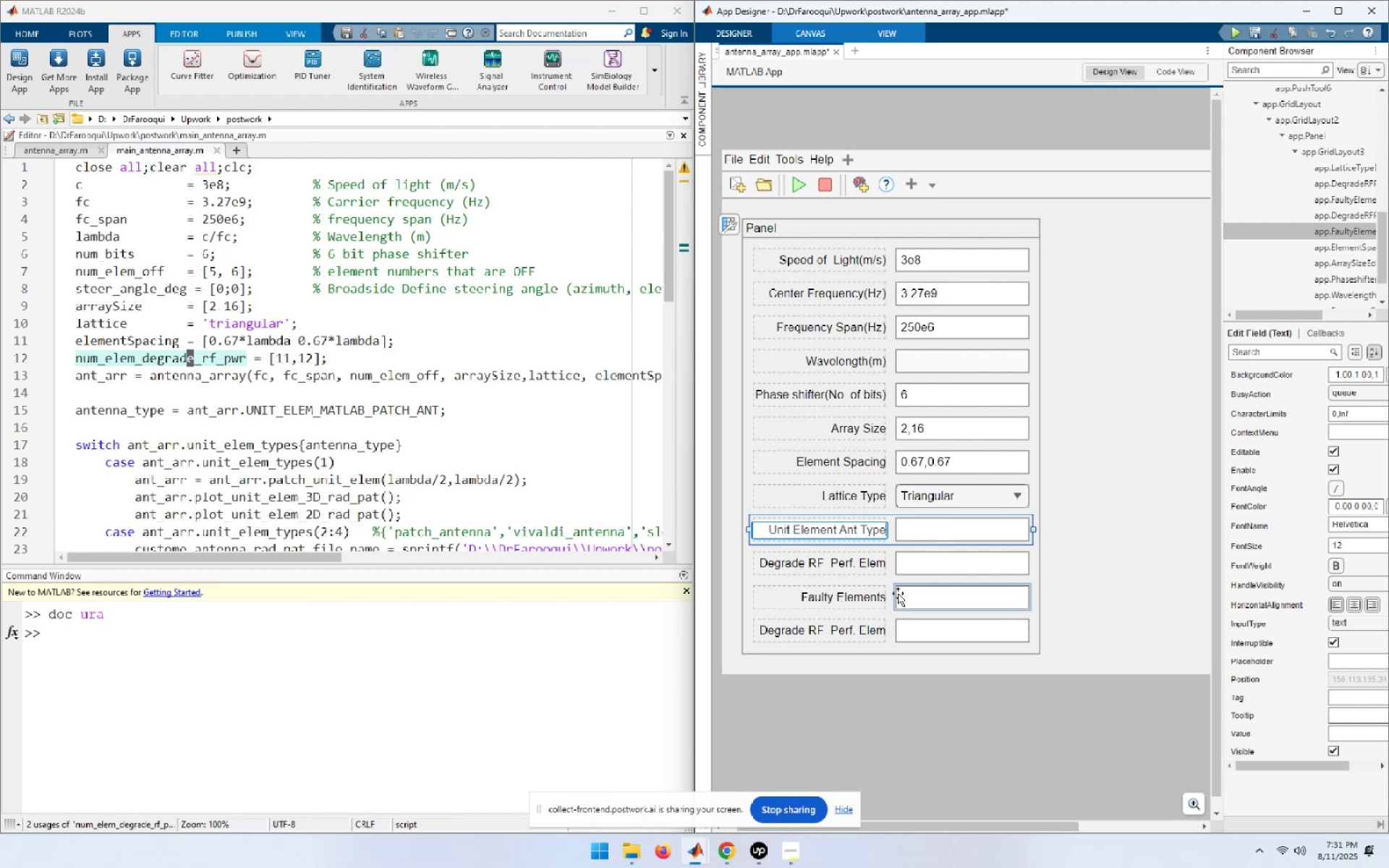 
wait(8.55)
 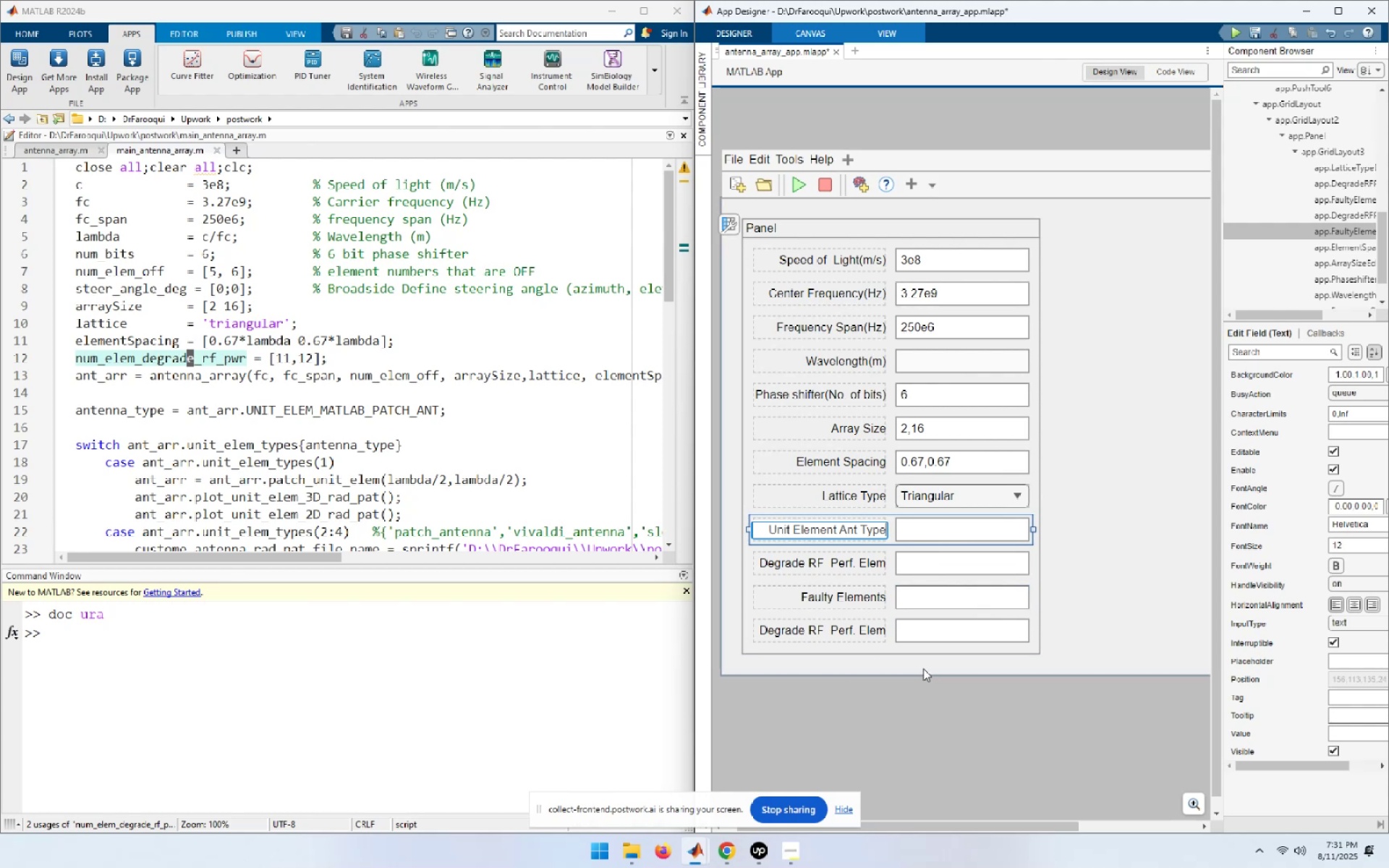 
left_click([851, 566])
 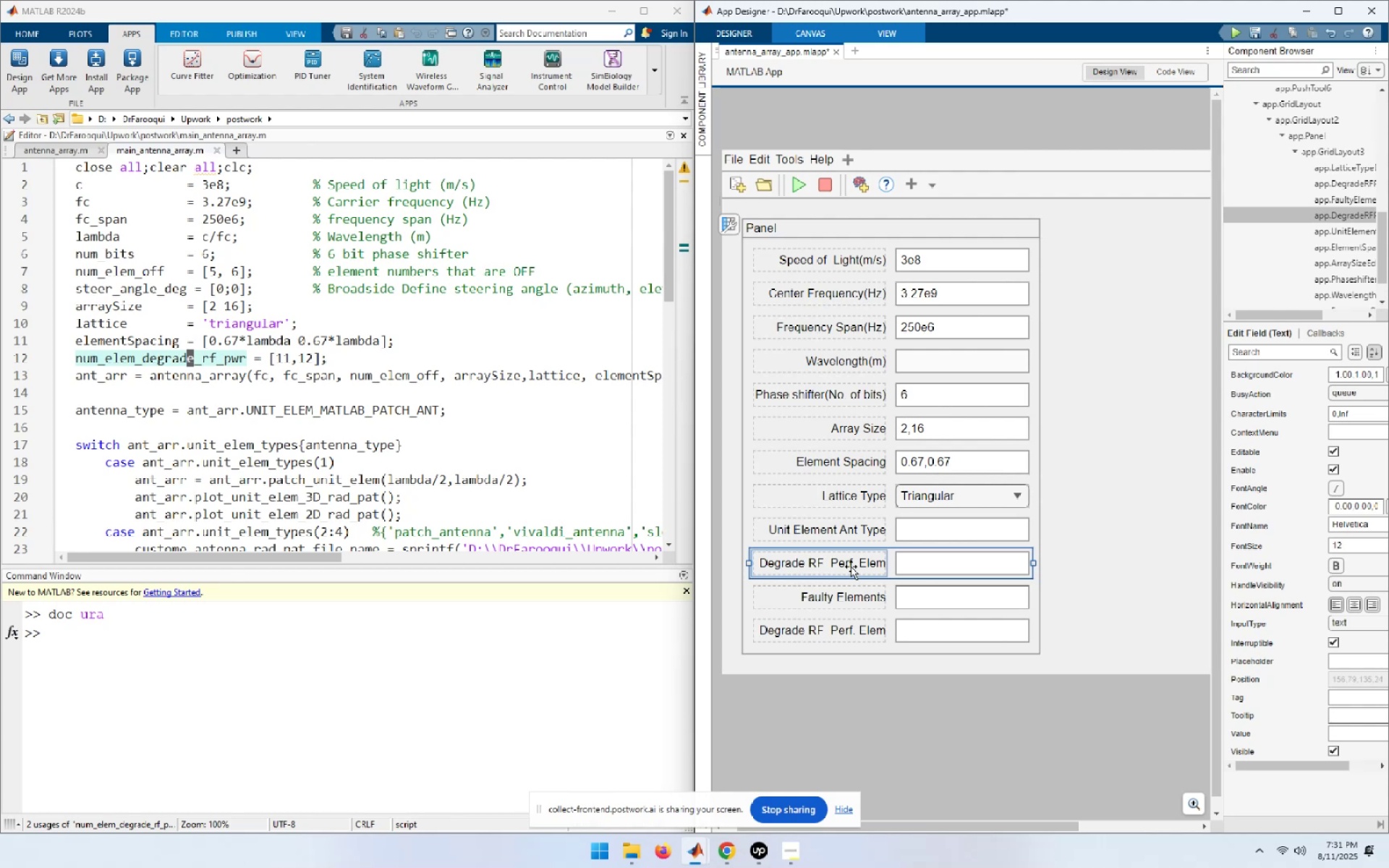 
key(F2)
 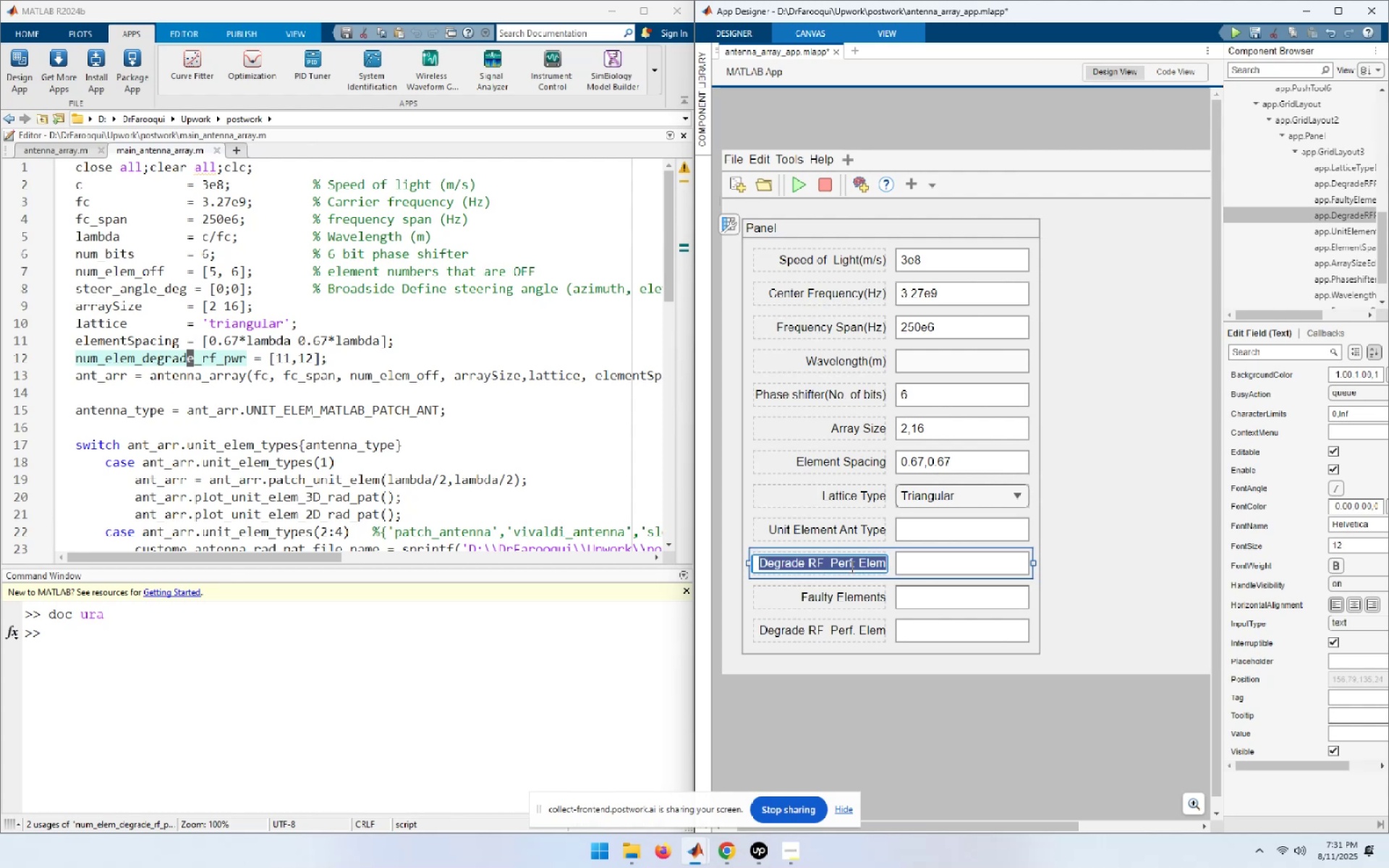 
hold_key(key=ShiftLeft, duration=0.58)
 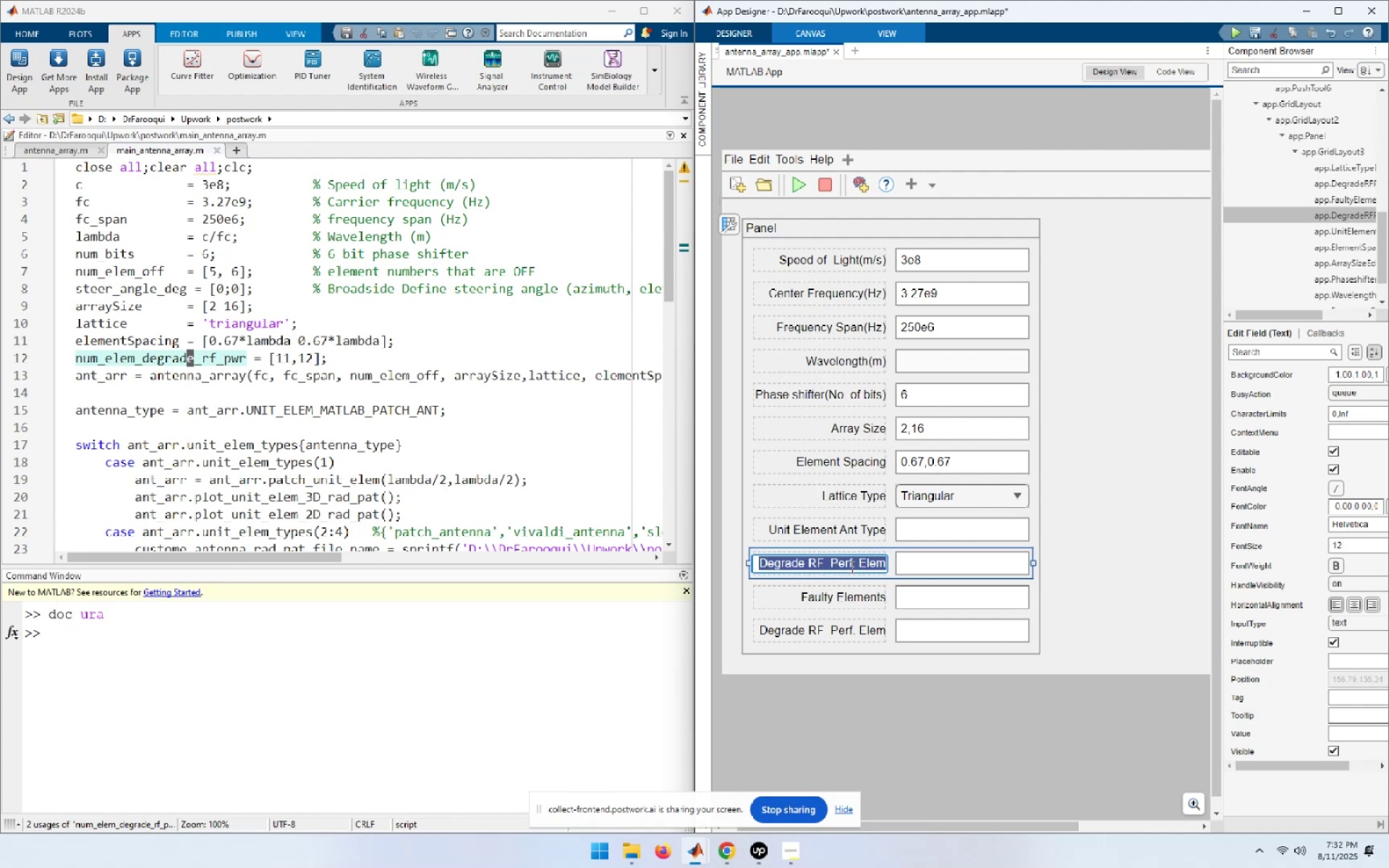 
type(Far)
key(Backspace)
key(Backspace)
key(Backspace)
type(Radiation Pattern File Name)
 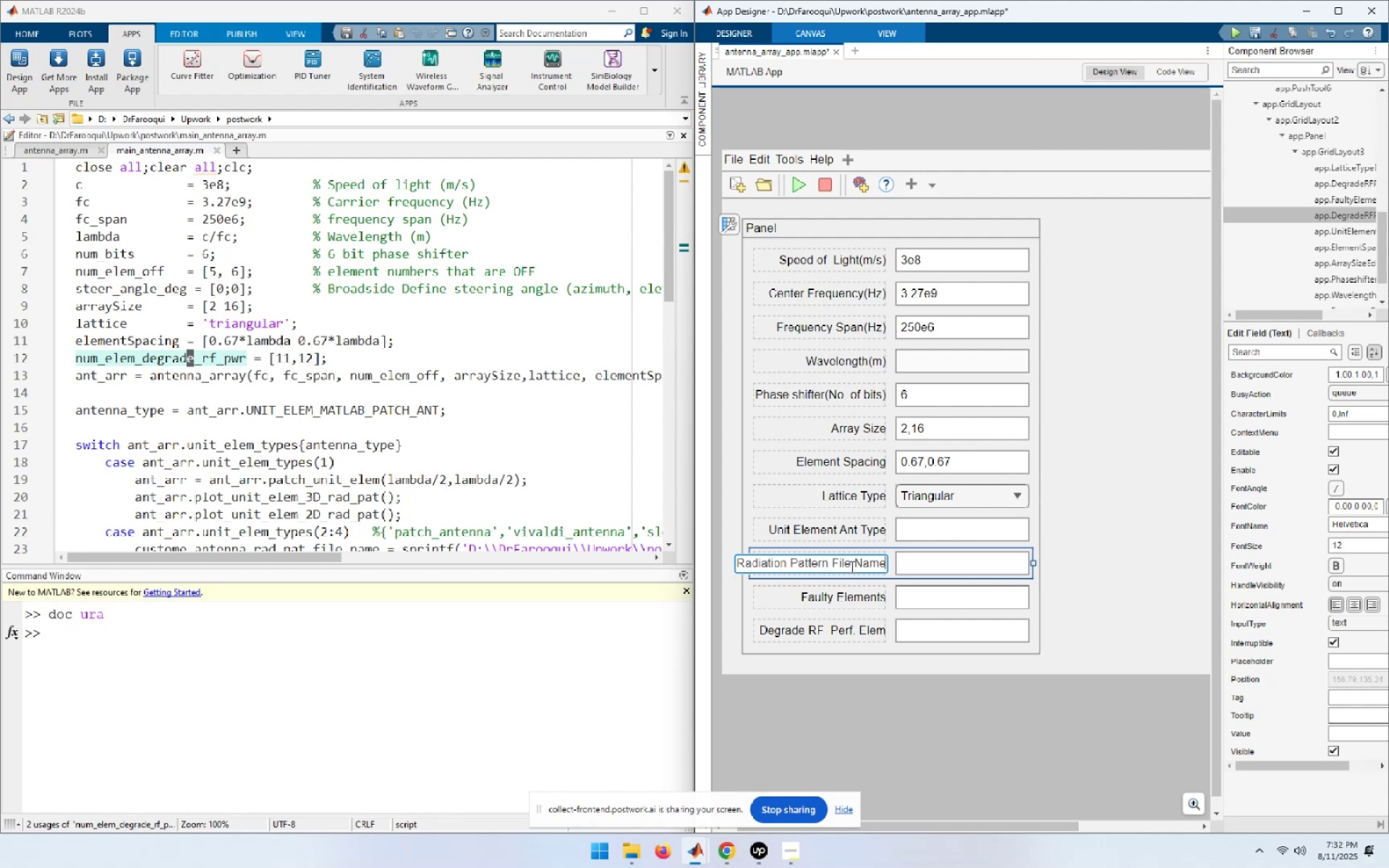 
wait(6.77)
 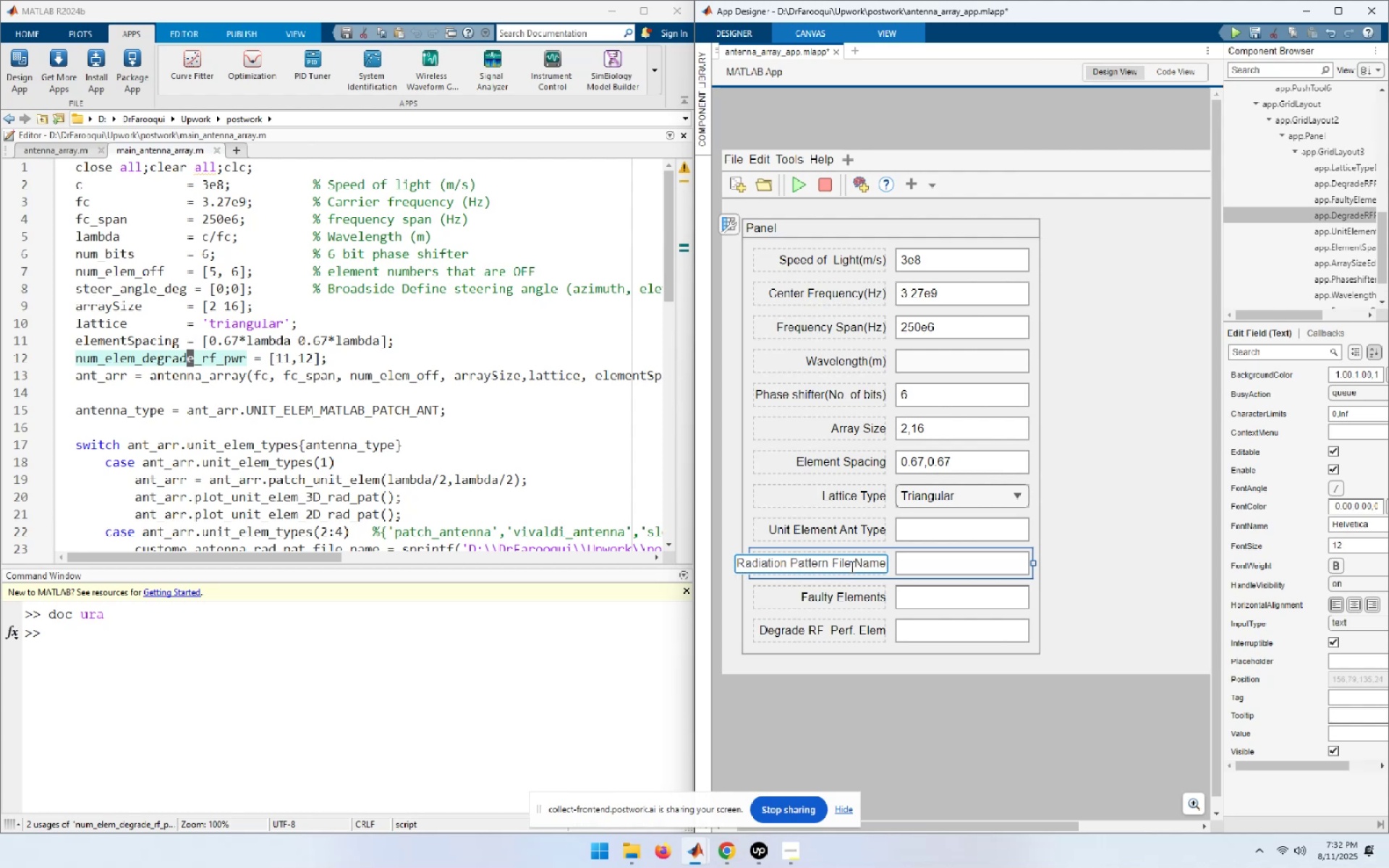 
key(Backspace)
 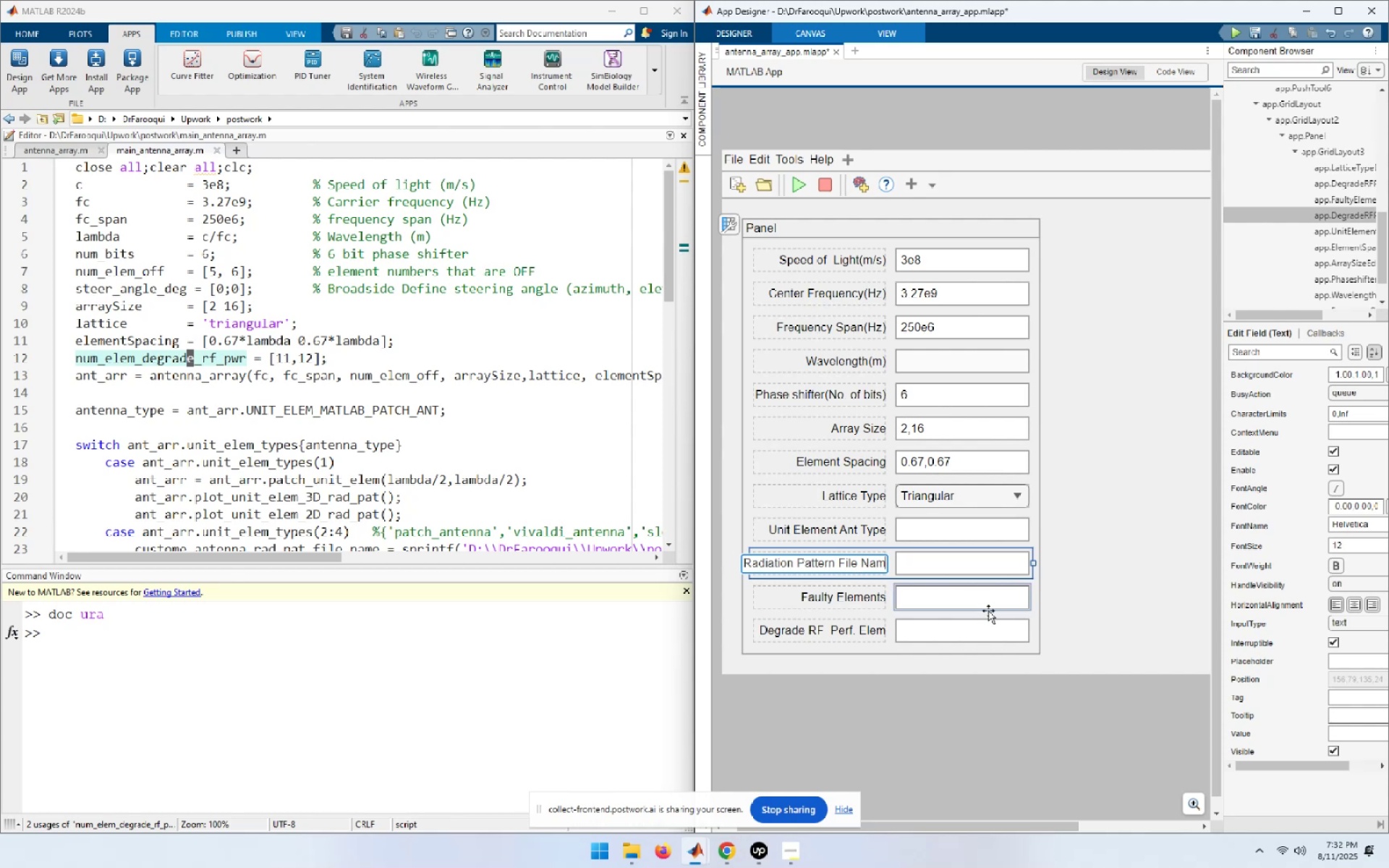 
key(Backspace)
 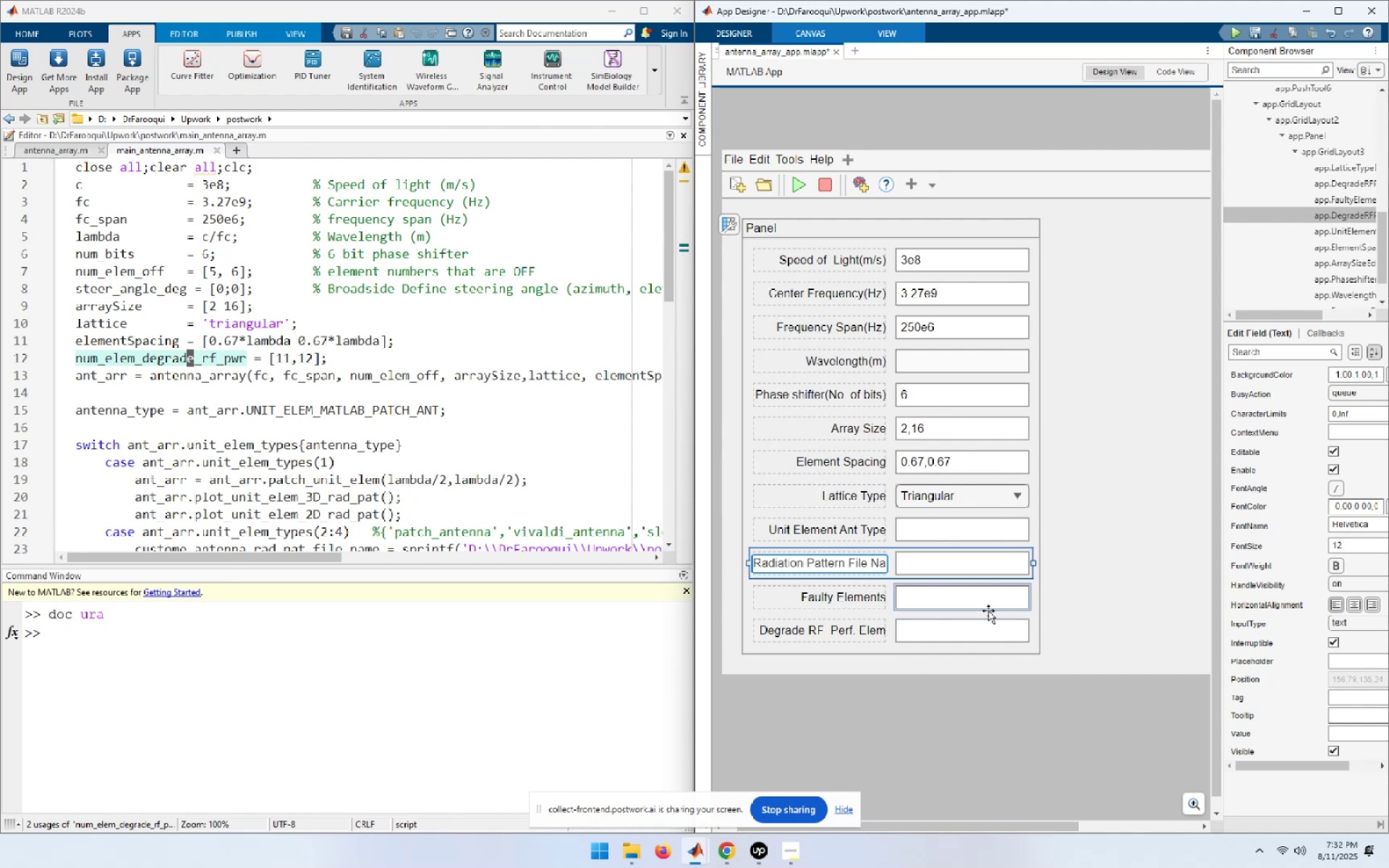 
key(Backspace)
 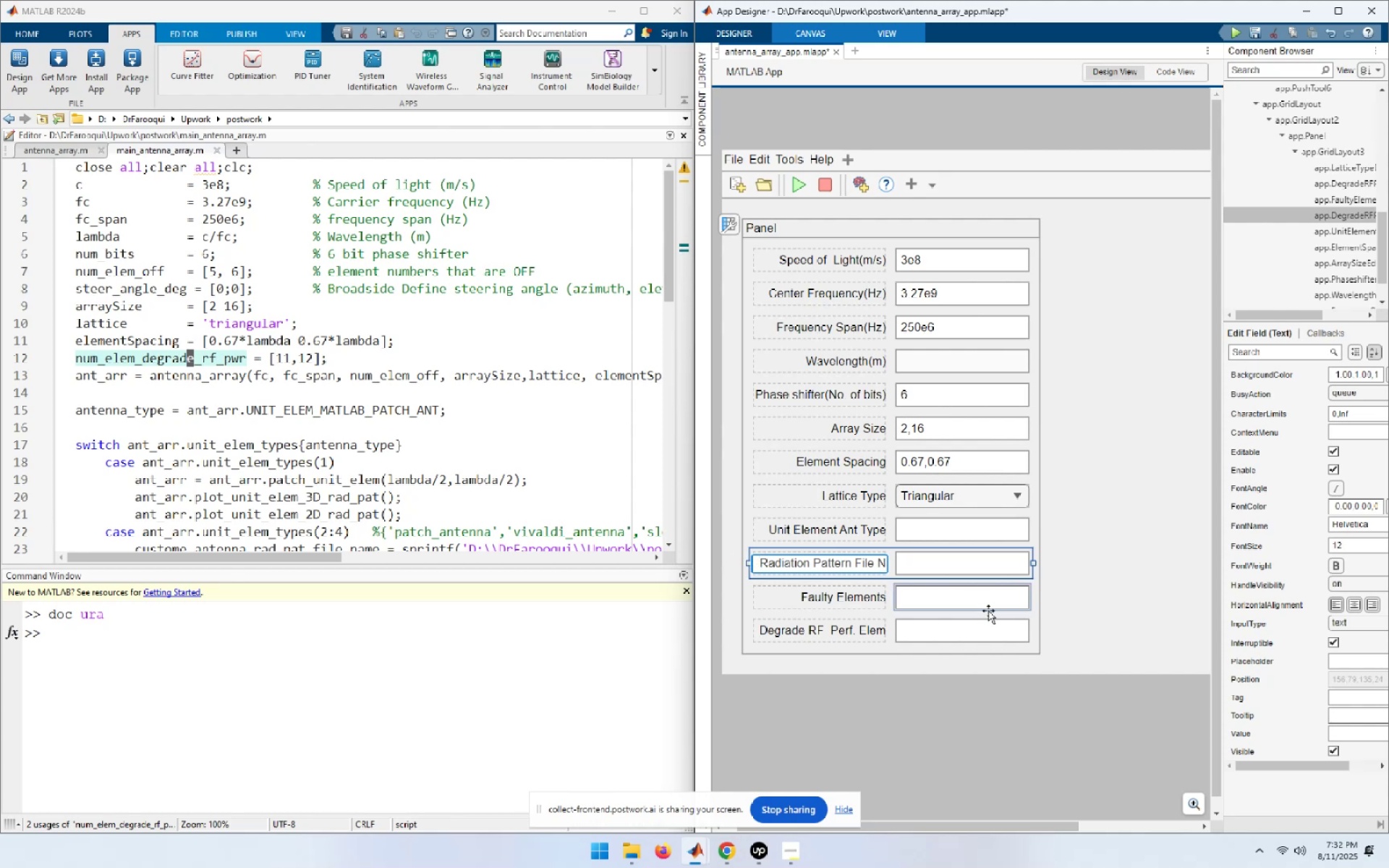 
key(Backspace)
 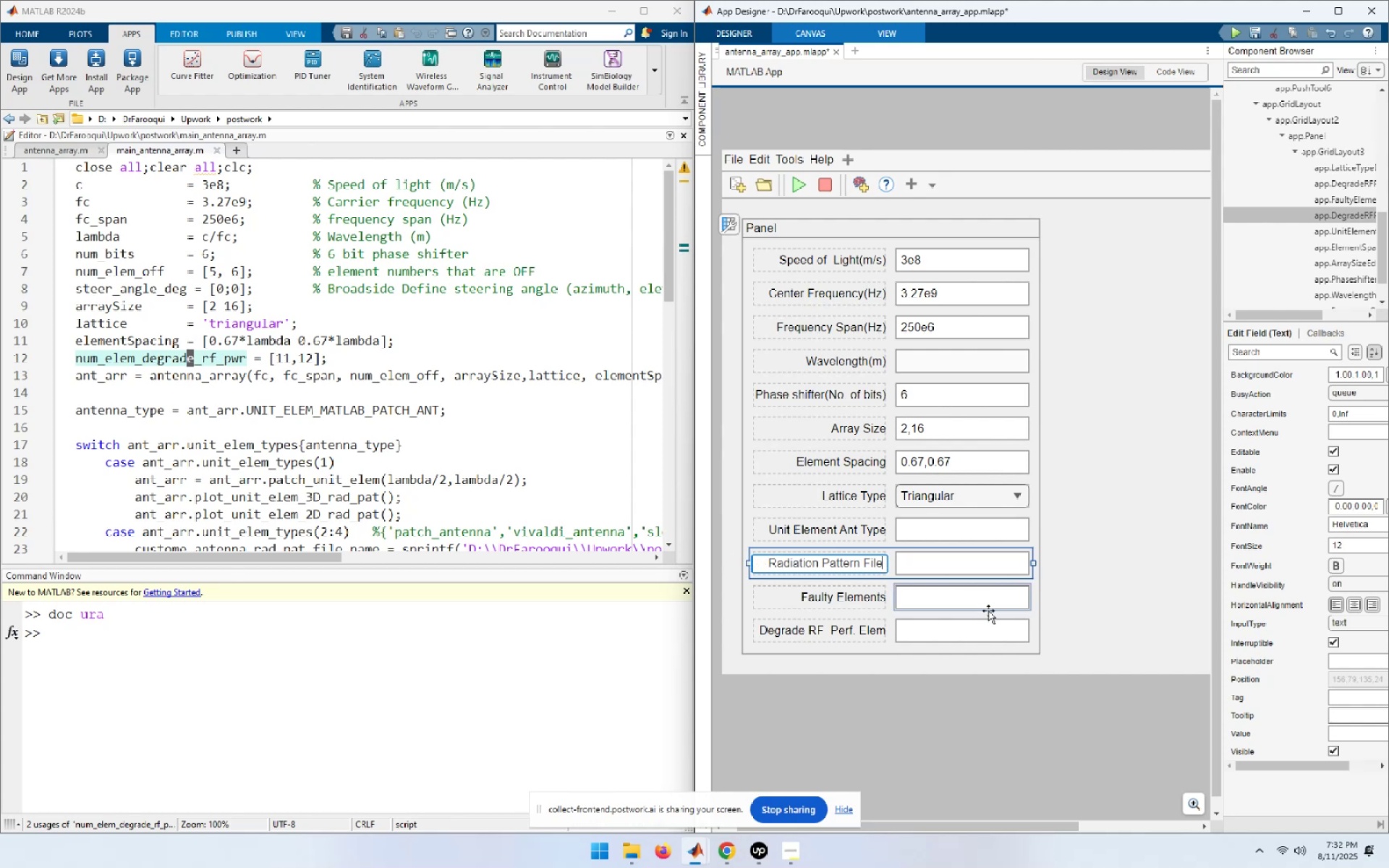 
key(Backspace)
 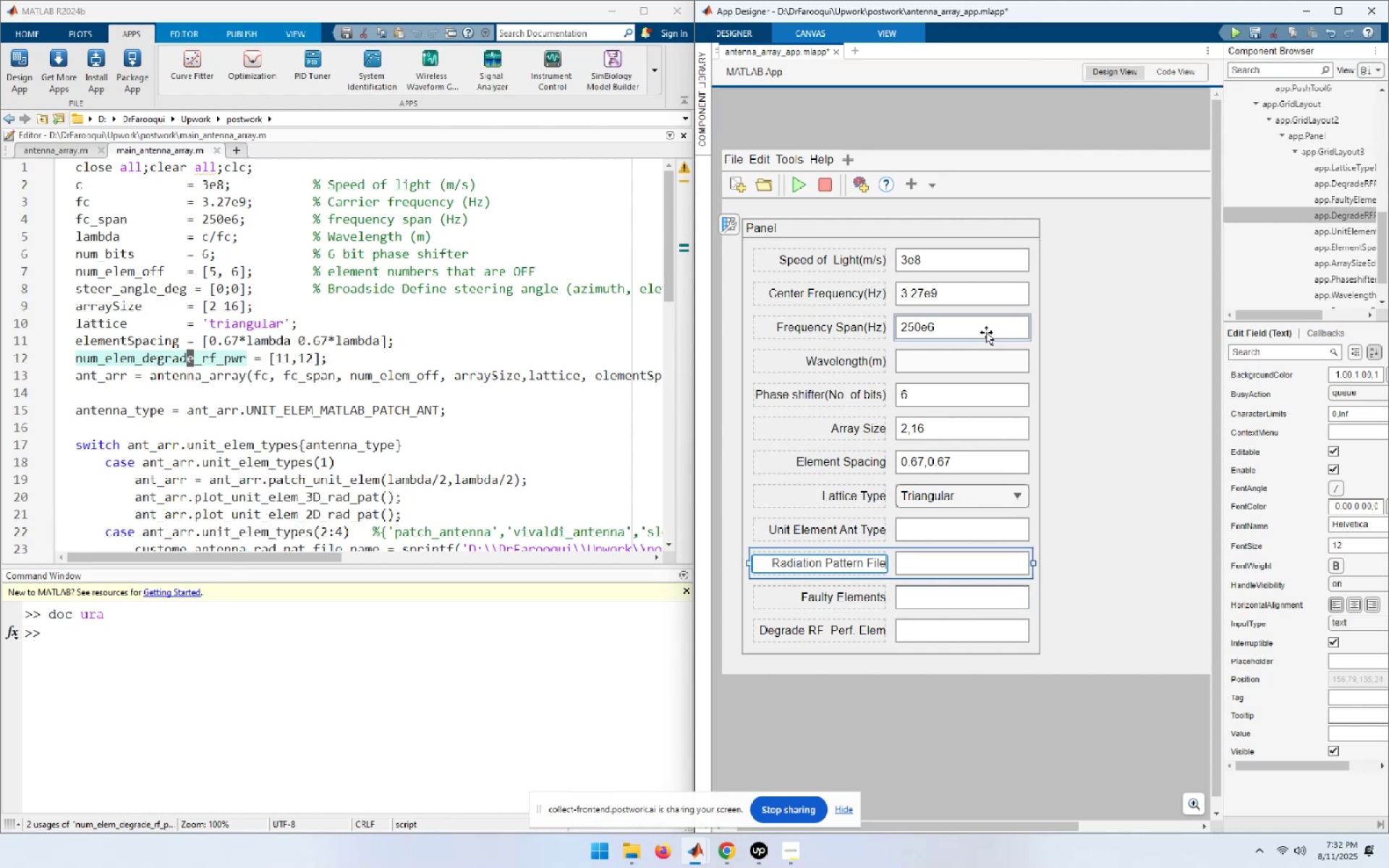 
left_click([1174, 415])
 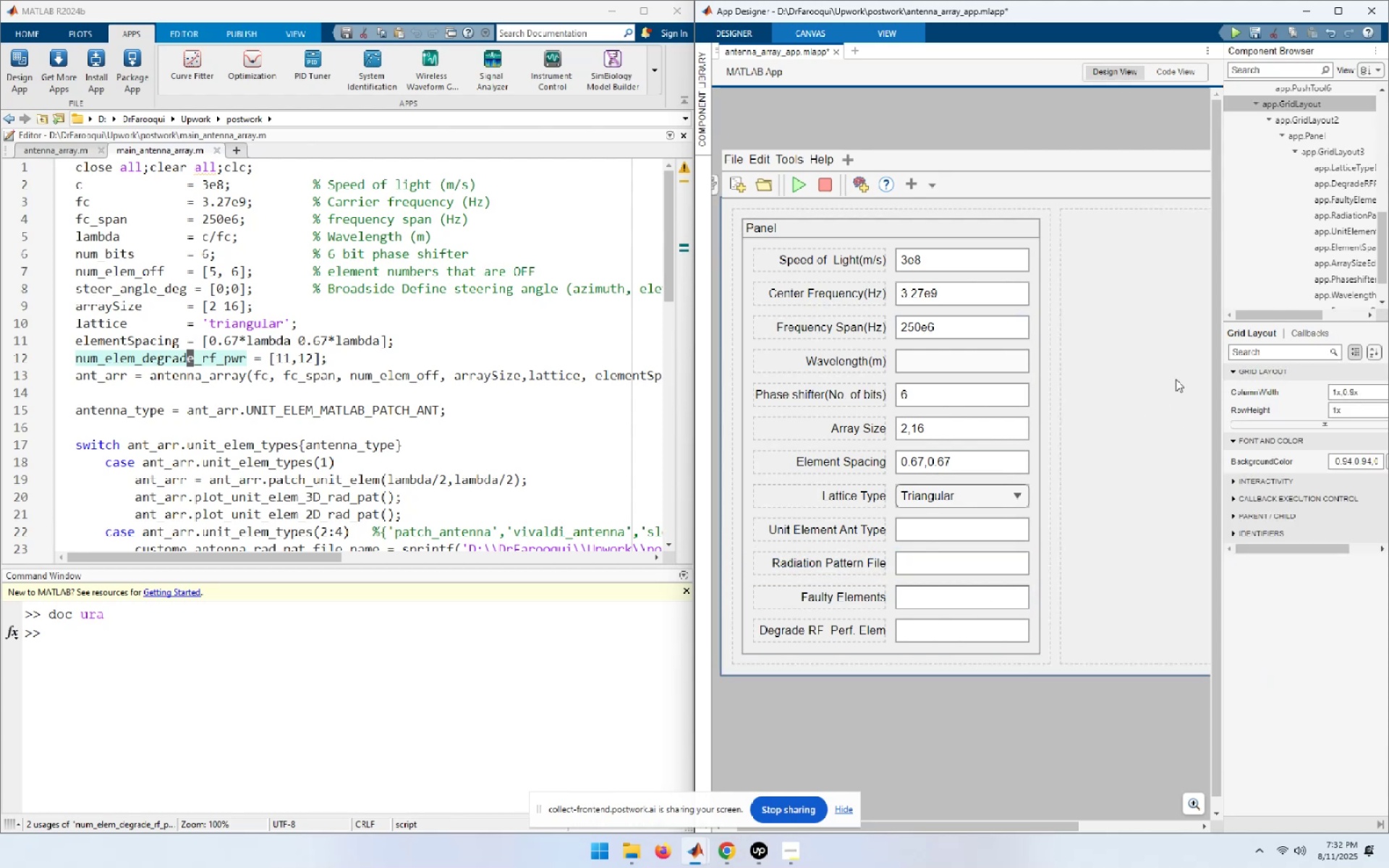 
left_click([1261, 27])
 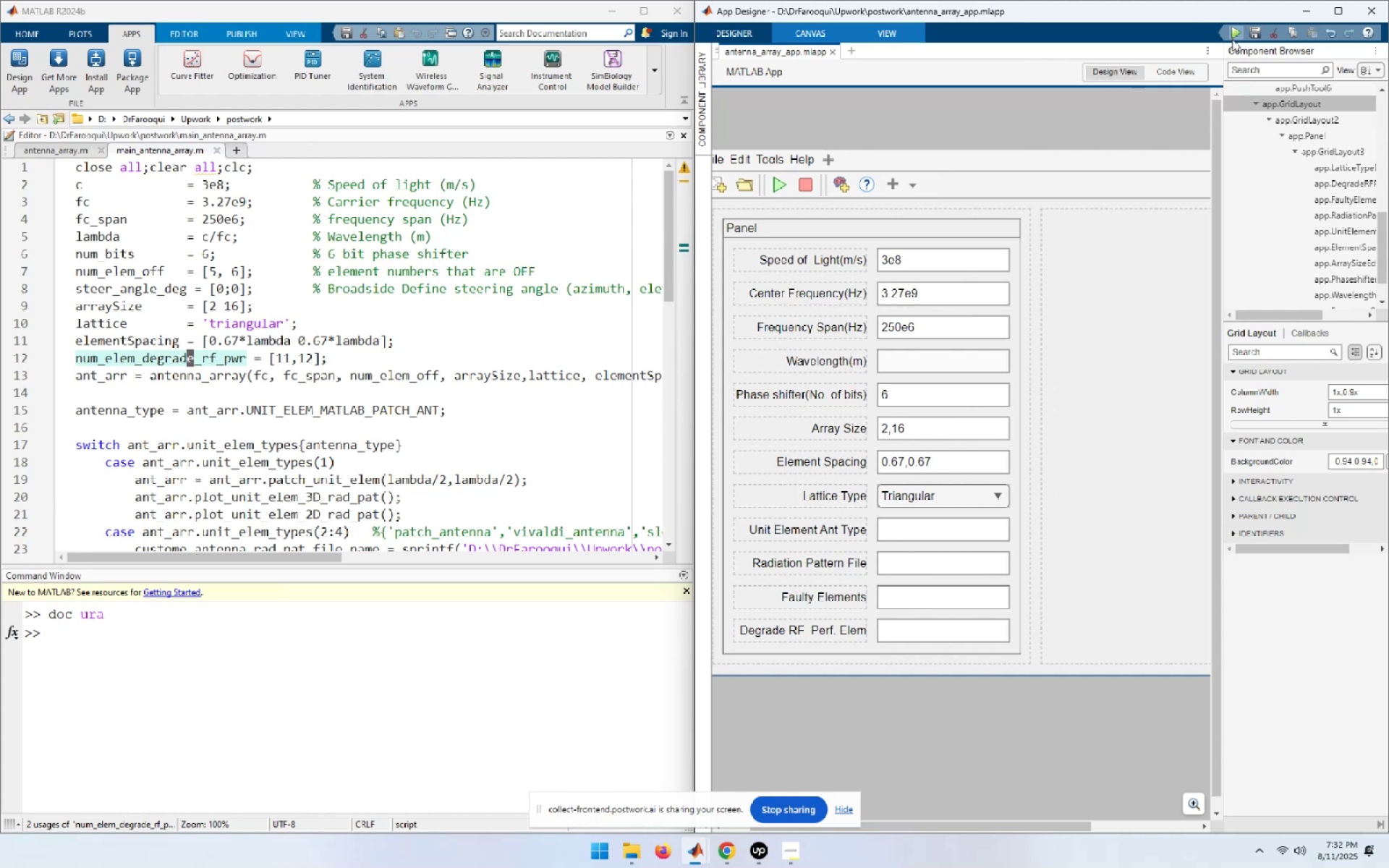 
left_click([1232, 36])
 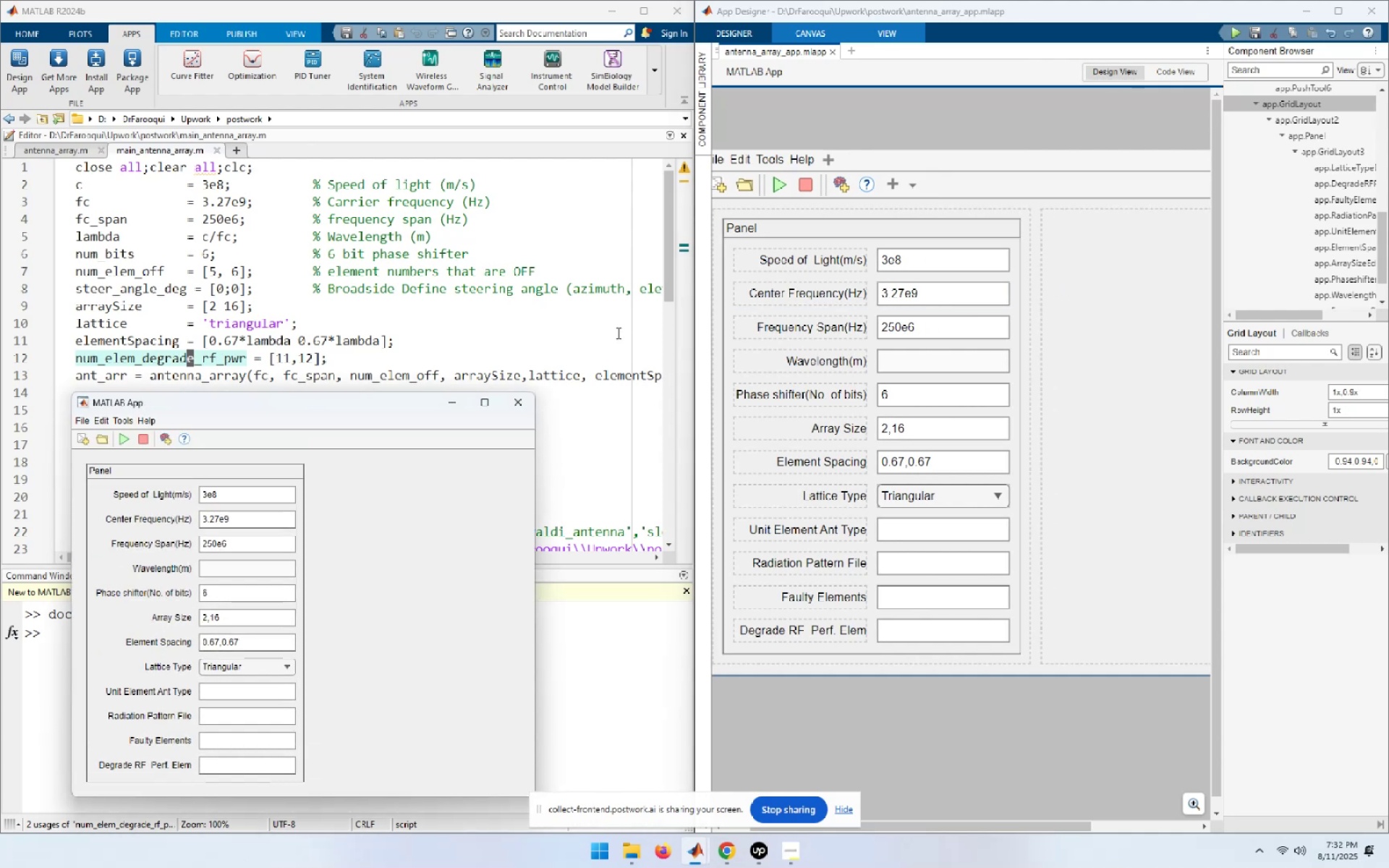 
wait(5.57)
 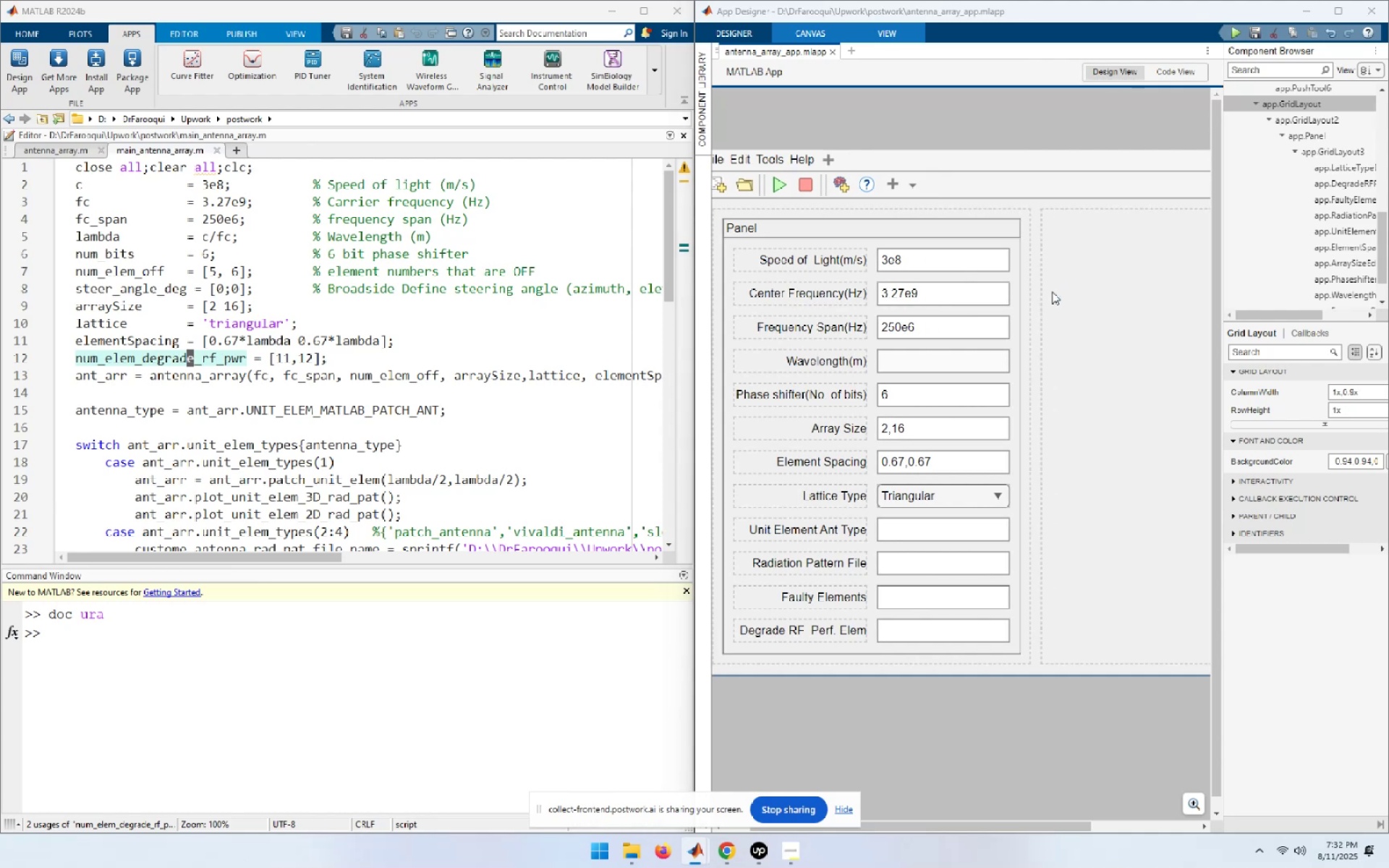 
left_click([516, 401])
 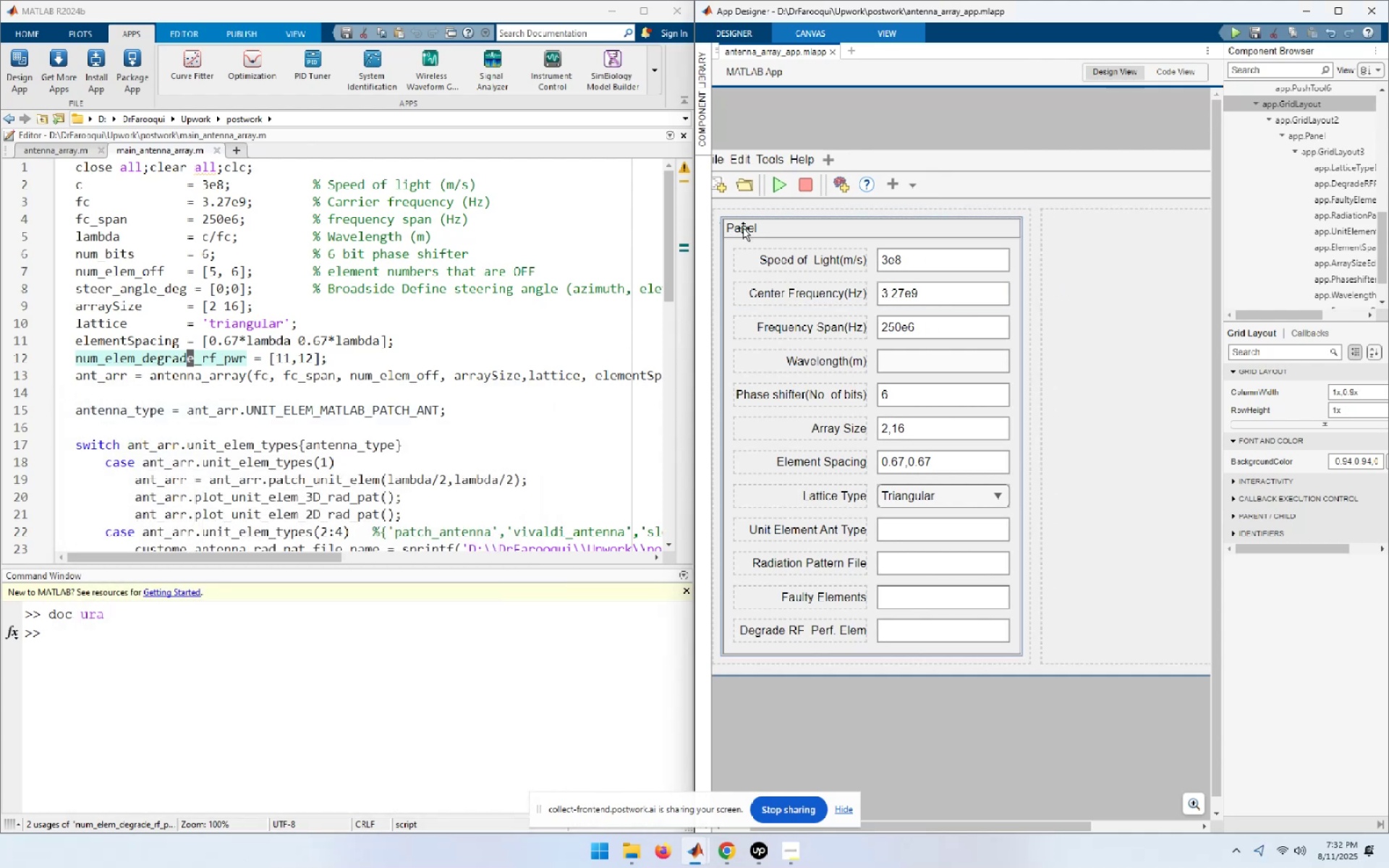 
double_click([743, 228])
 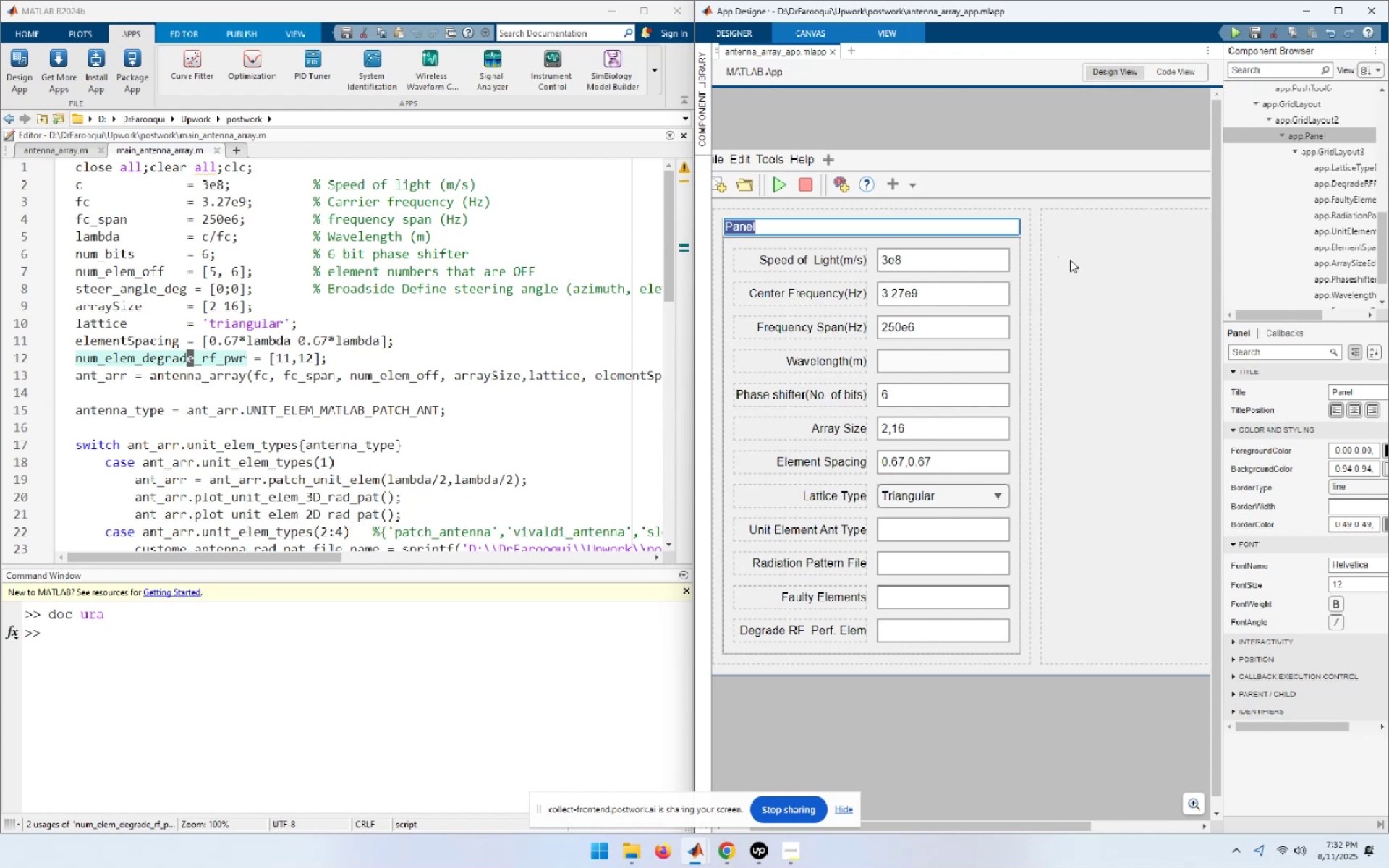 
type(An)
 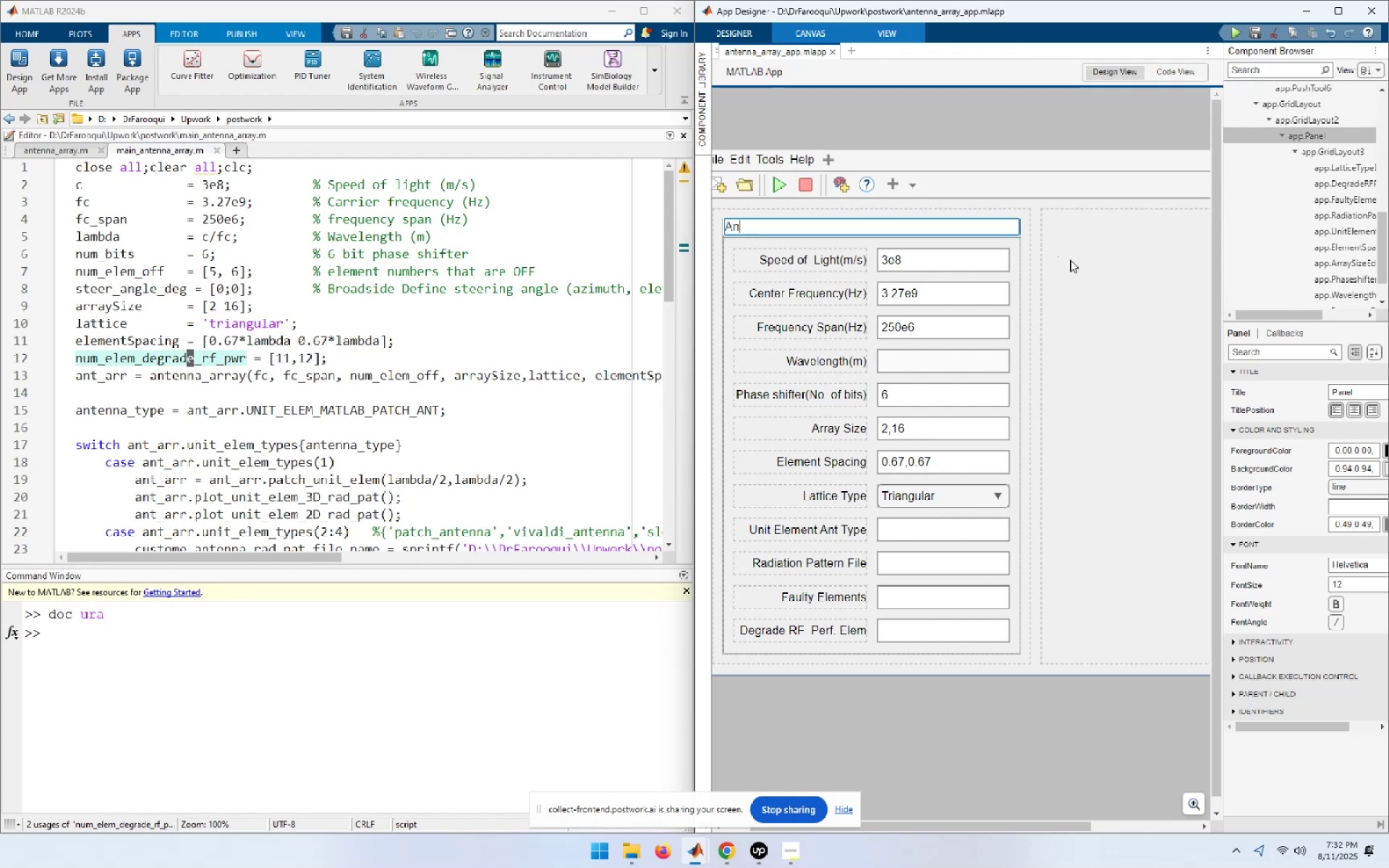 
type(tenna Array Parameters)
 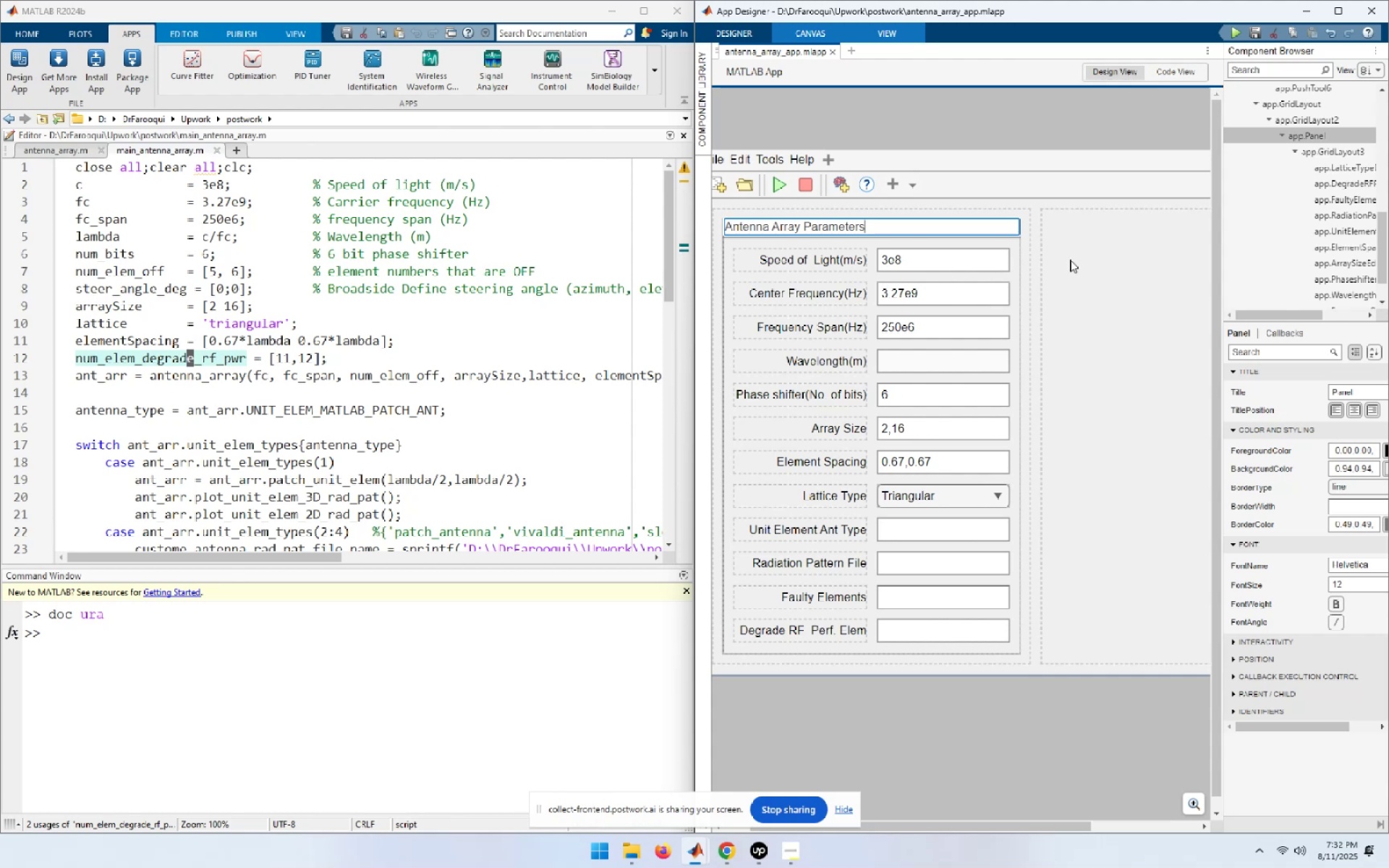 
left_click([1070, 260])
 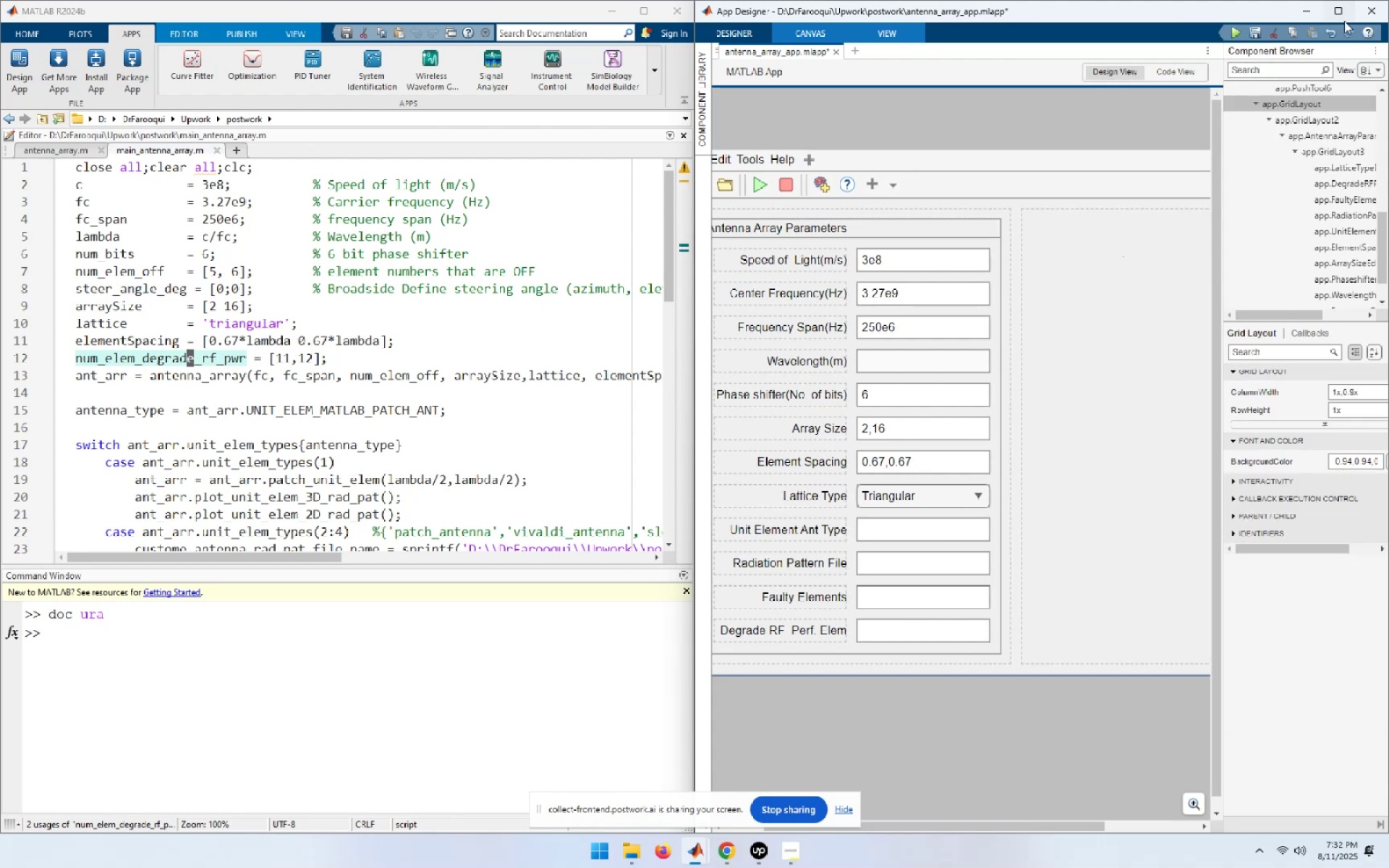 
left_click([1344, 14])
 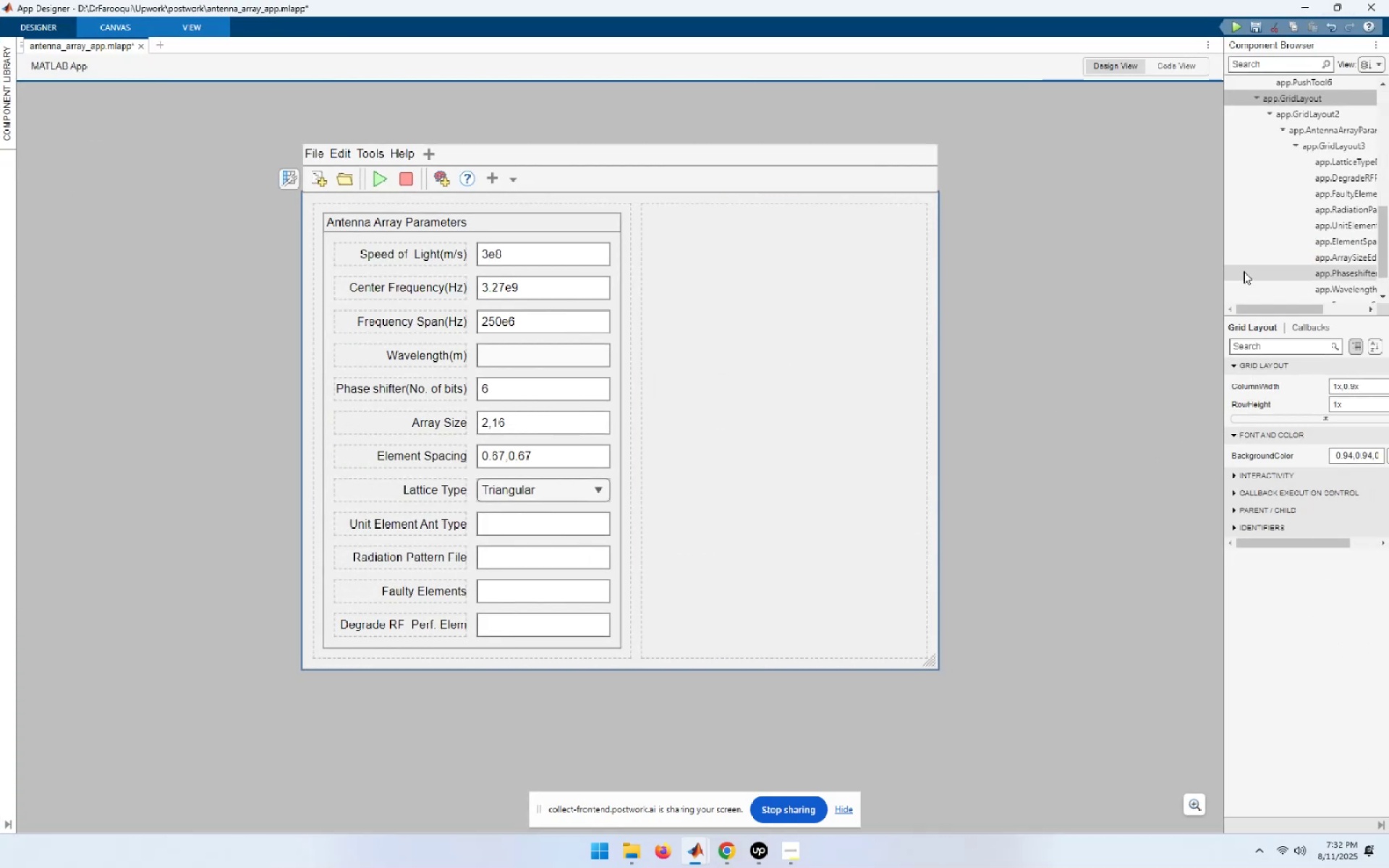 
left_click_drag(start_coordinate=[1225, 269], to_coordinate=[1033, 278])
 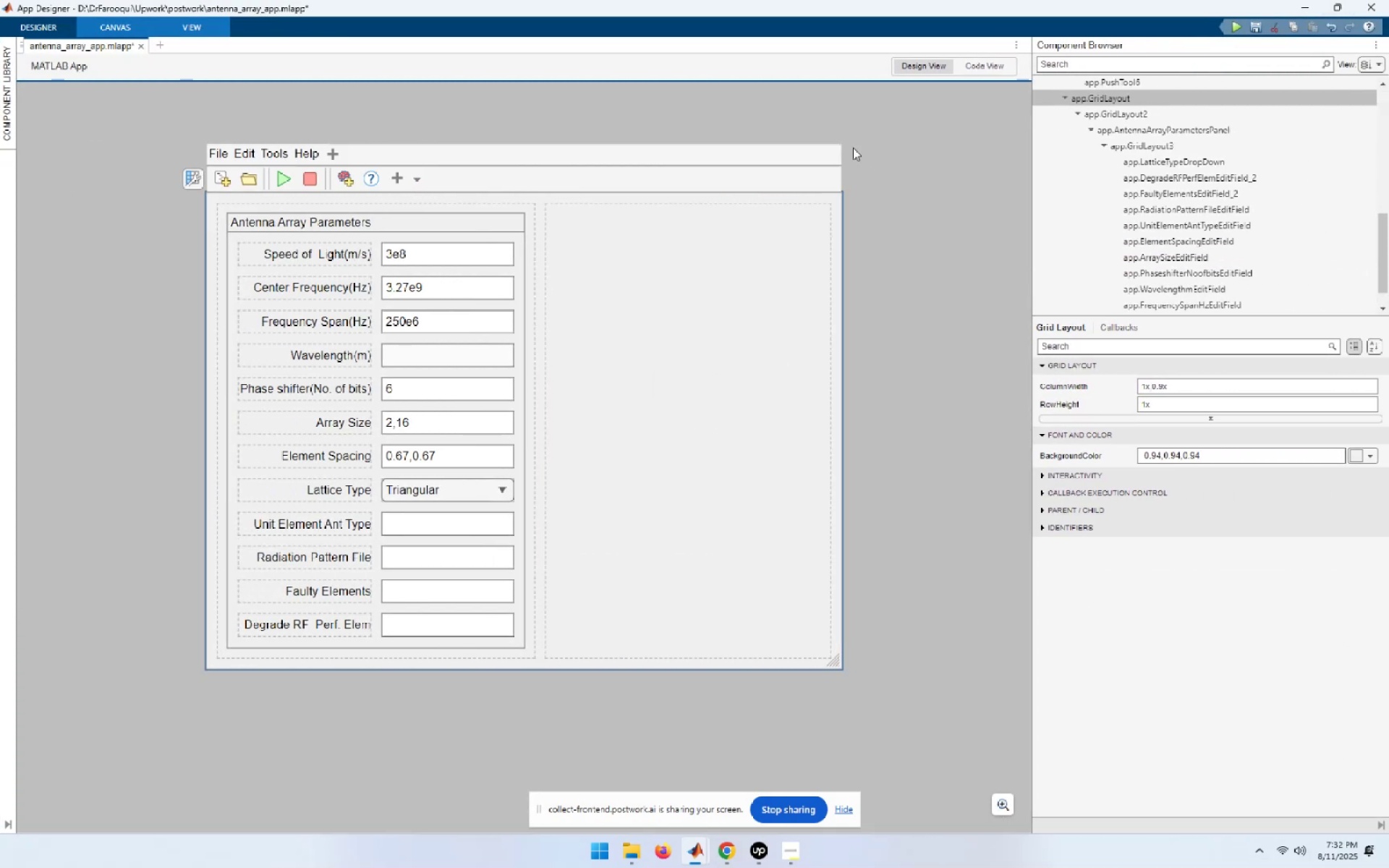 
left_click([829, 147])
 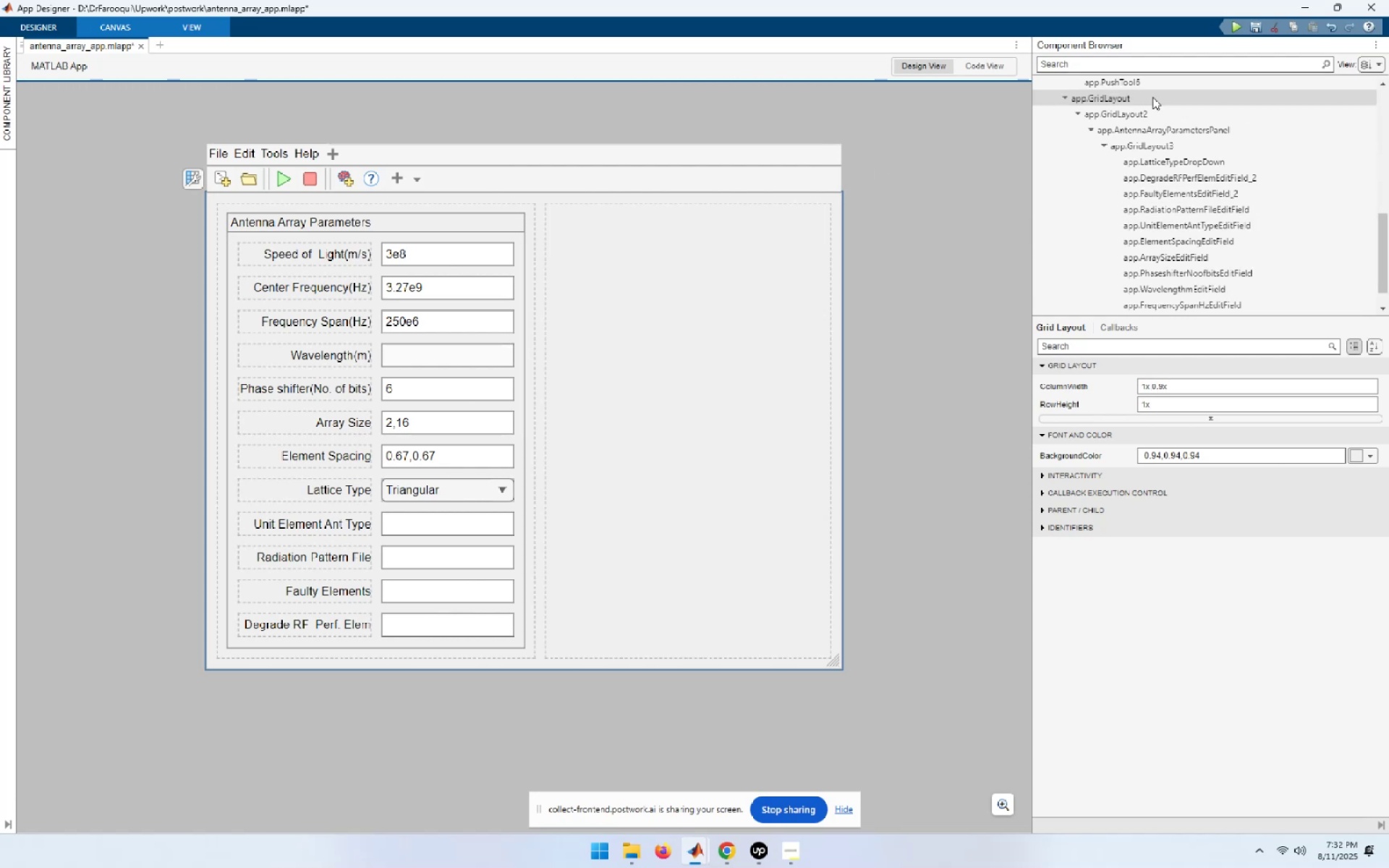 
left_click_drag(start_coordinate=[1384, 253], to_coordinate=[1380, 85])
 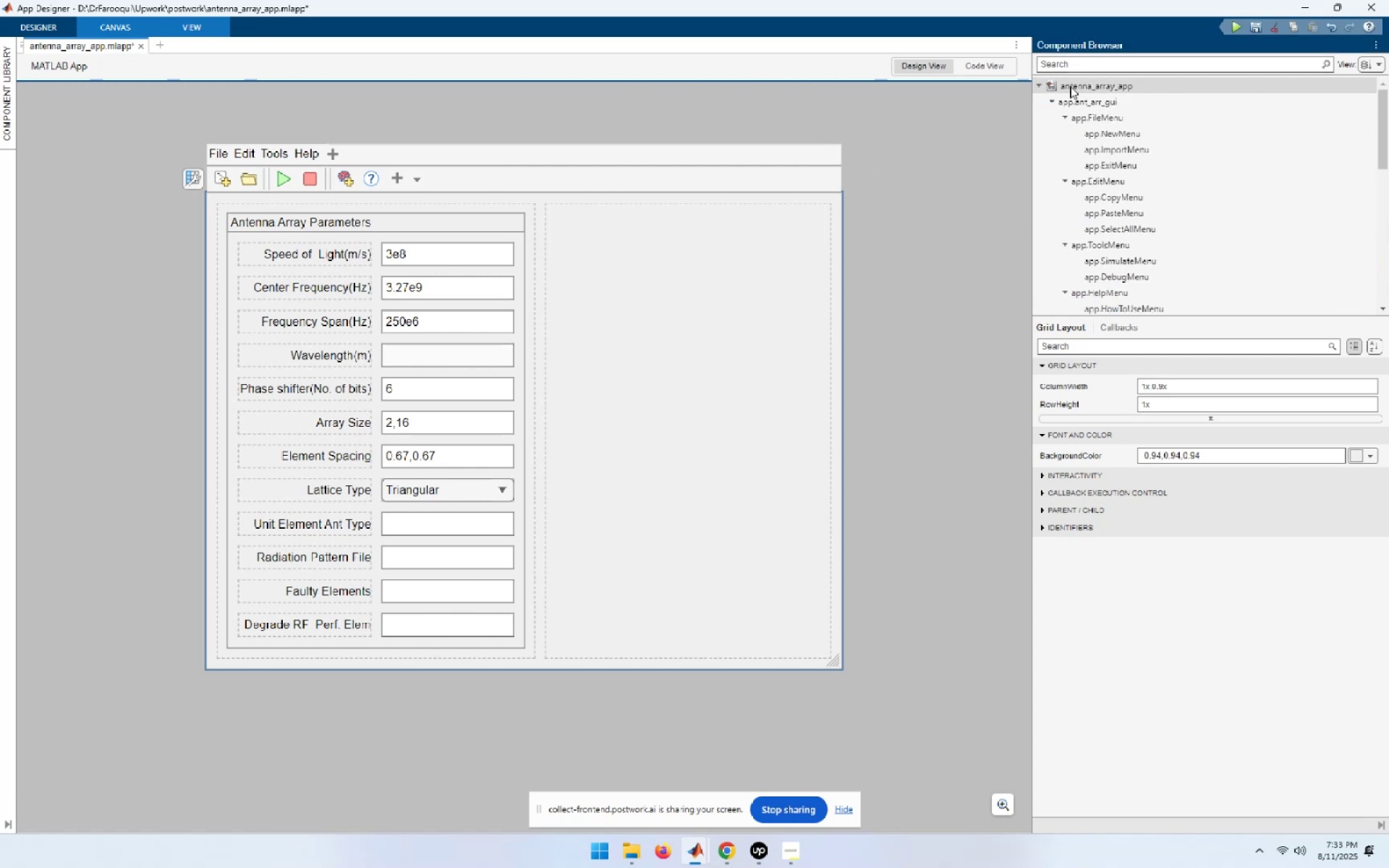 
left_click([1070, 86])
 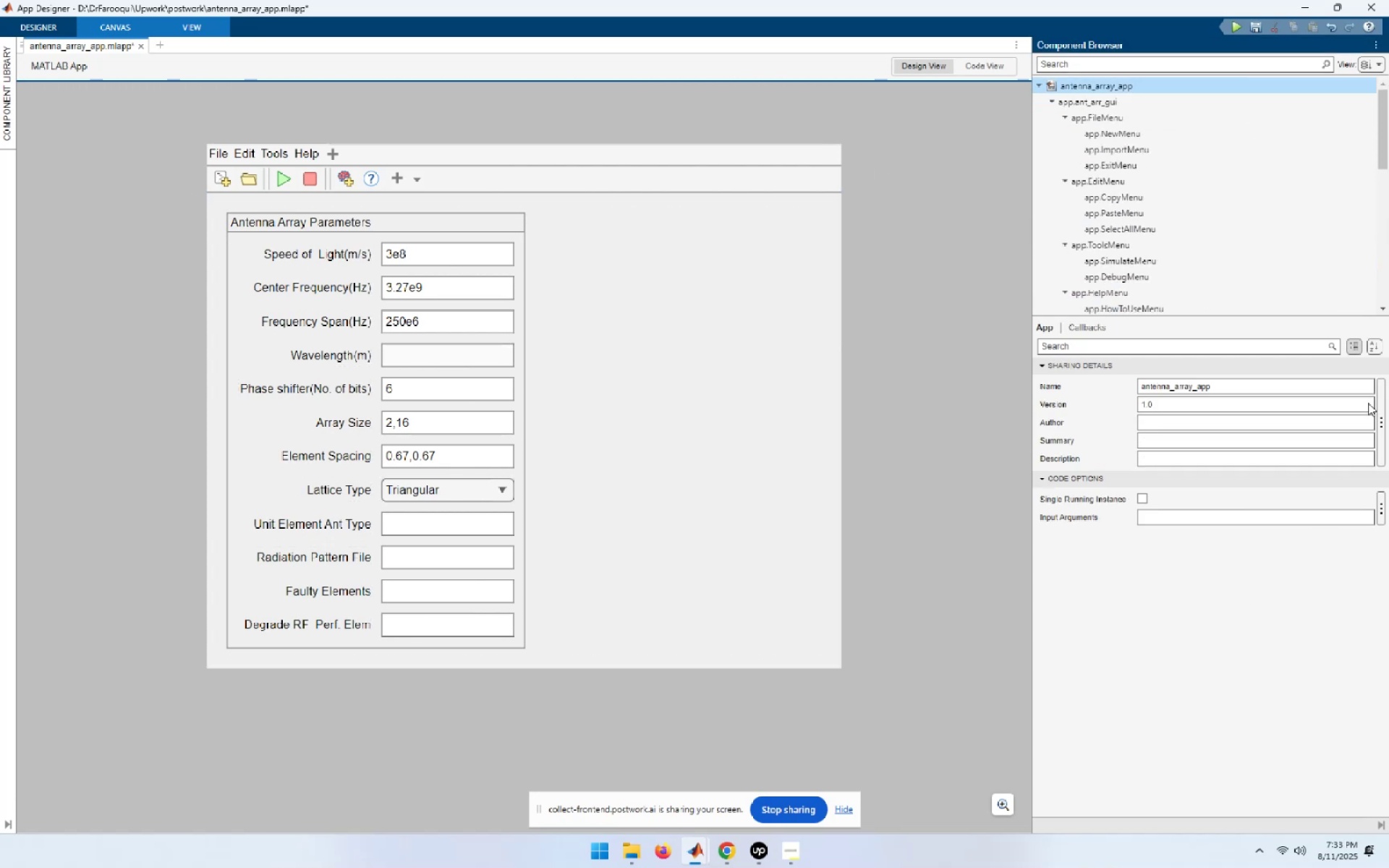 
left_click([1373, 346])
 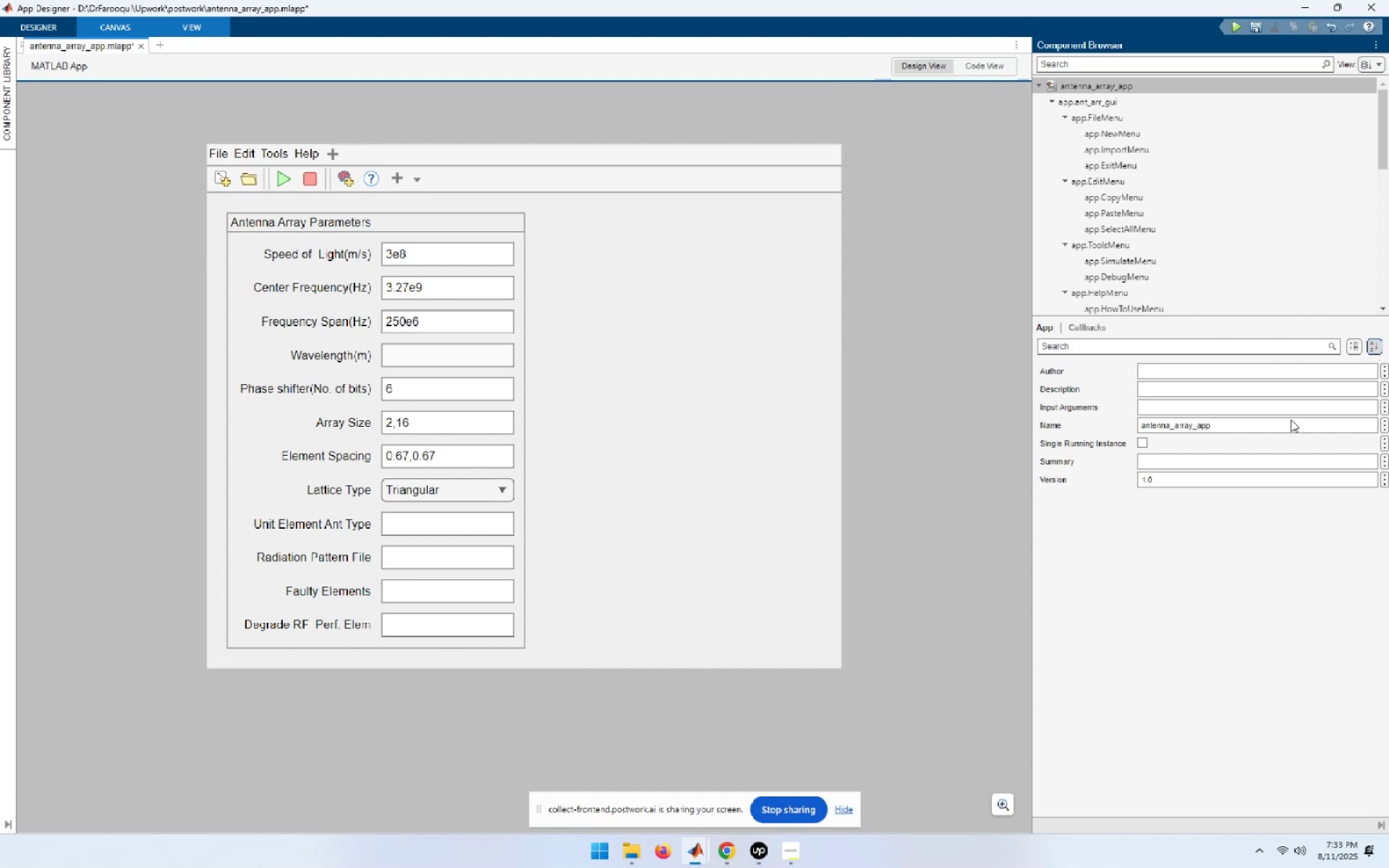 
wait(6.1)
 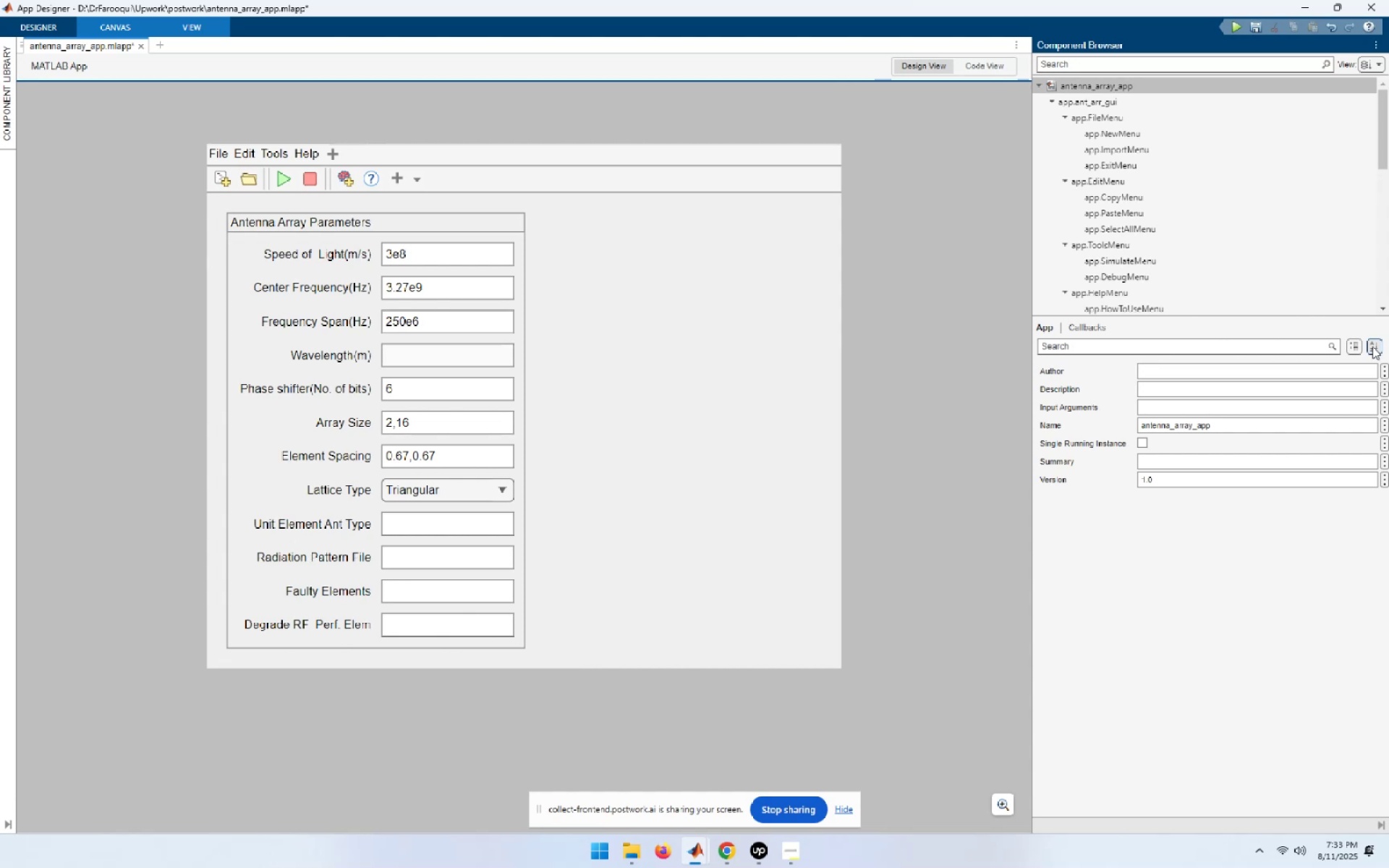 
left_click([1258, 430])
 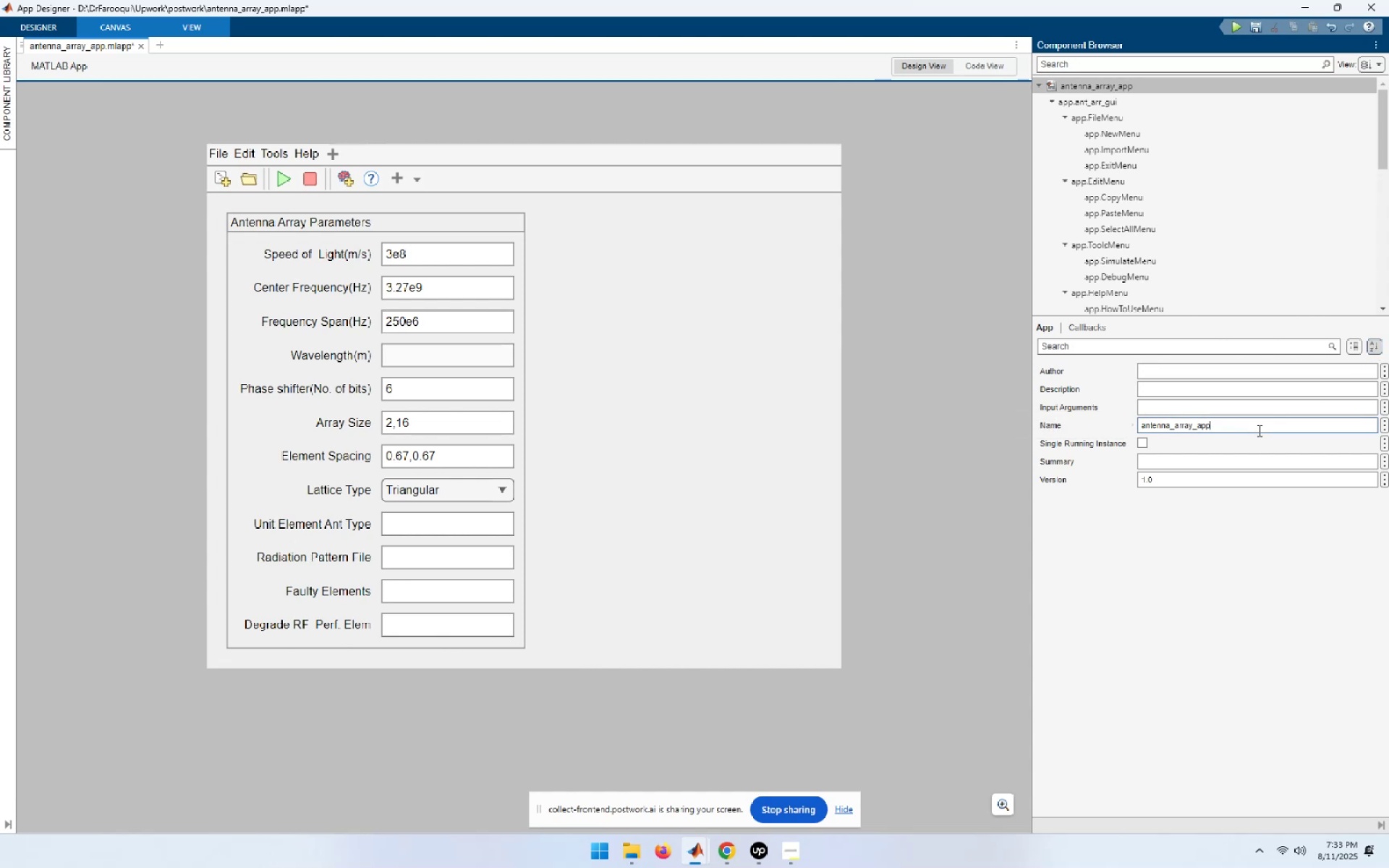 
key(ArrowLeft)
 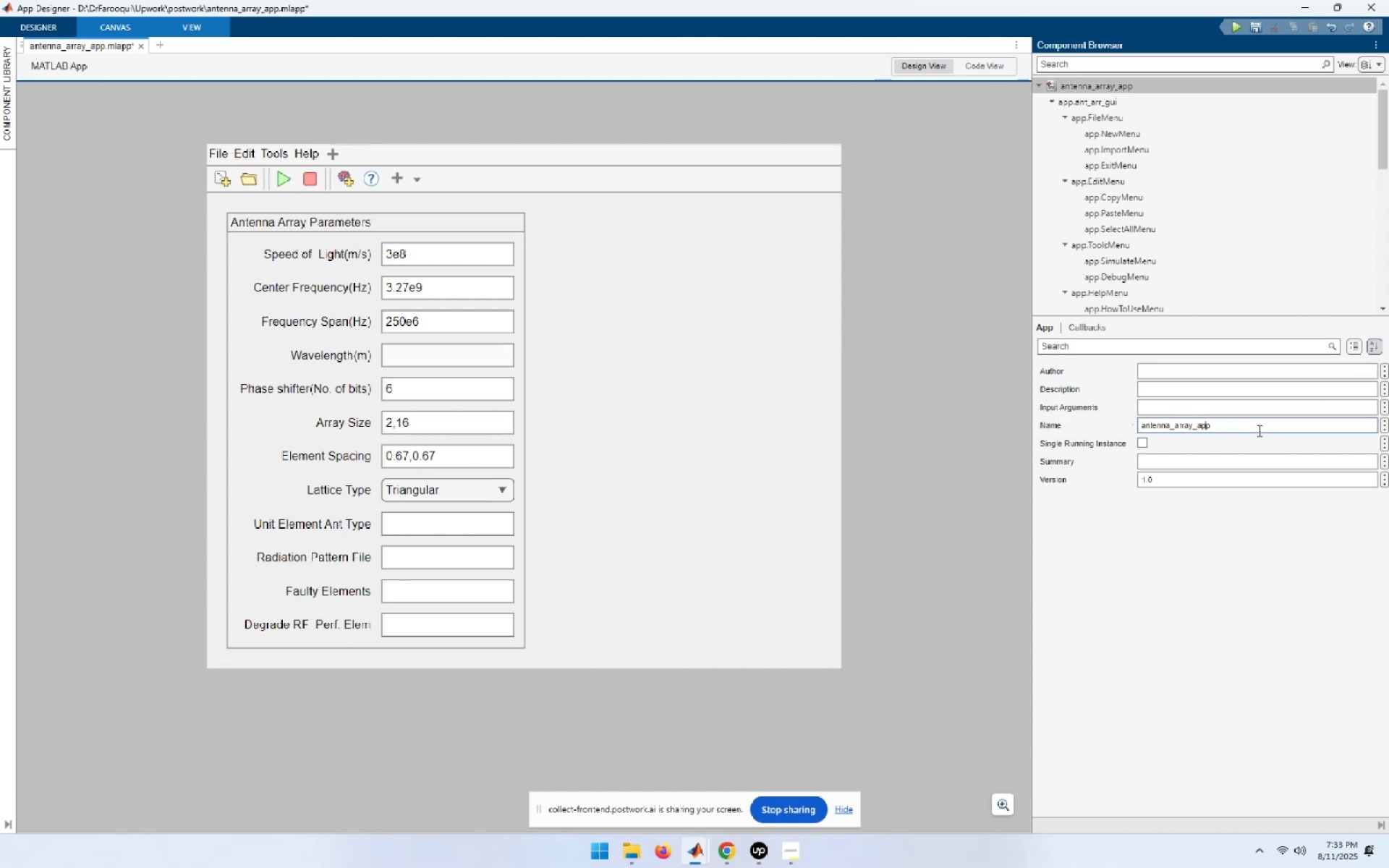 
key(ArrowLeft)
 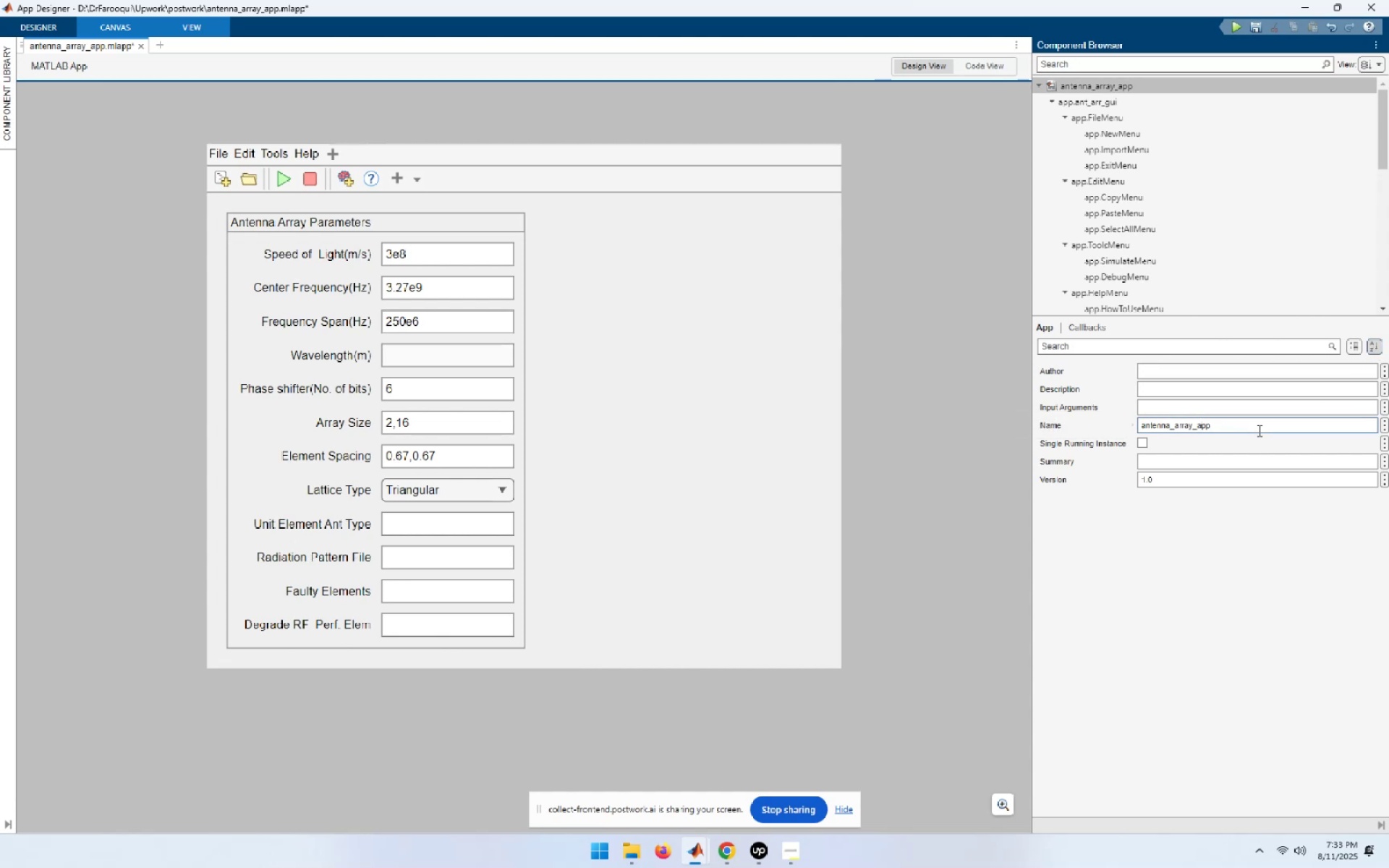 
key(ArrowLeft)
 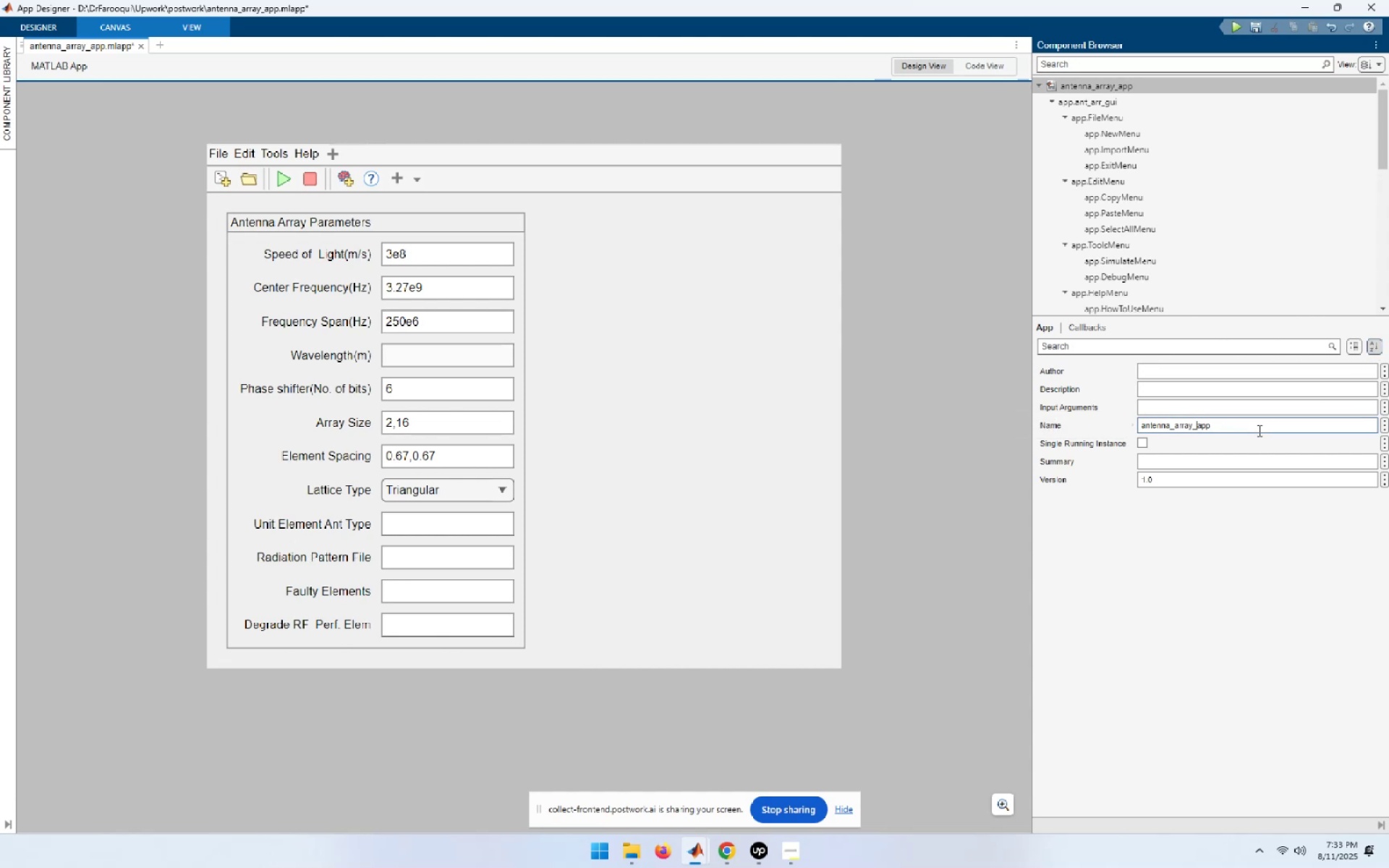 
key(Backspace)
 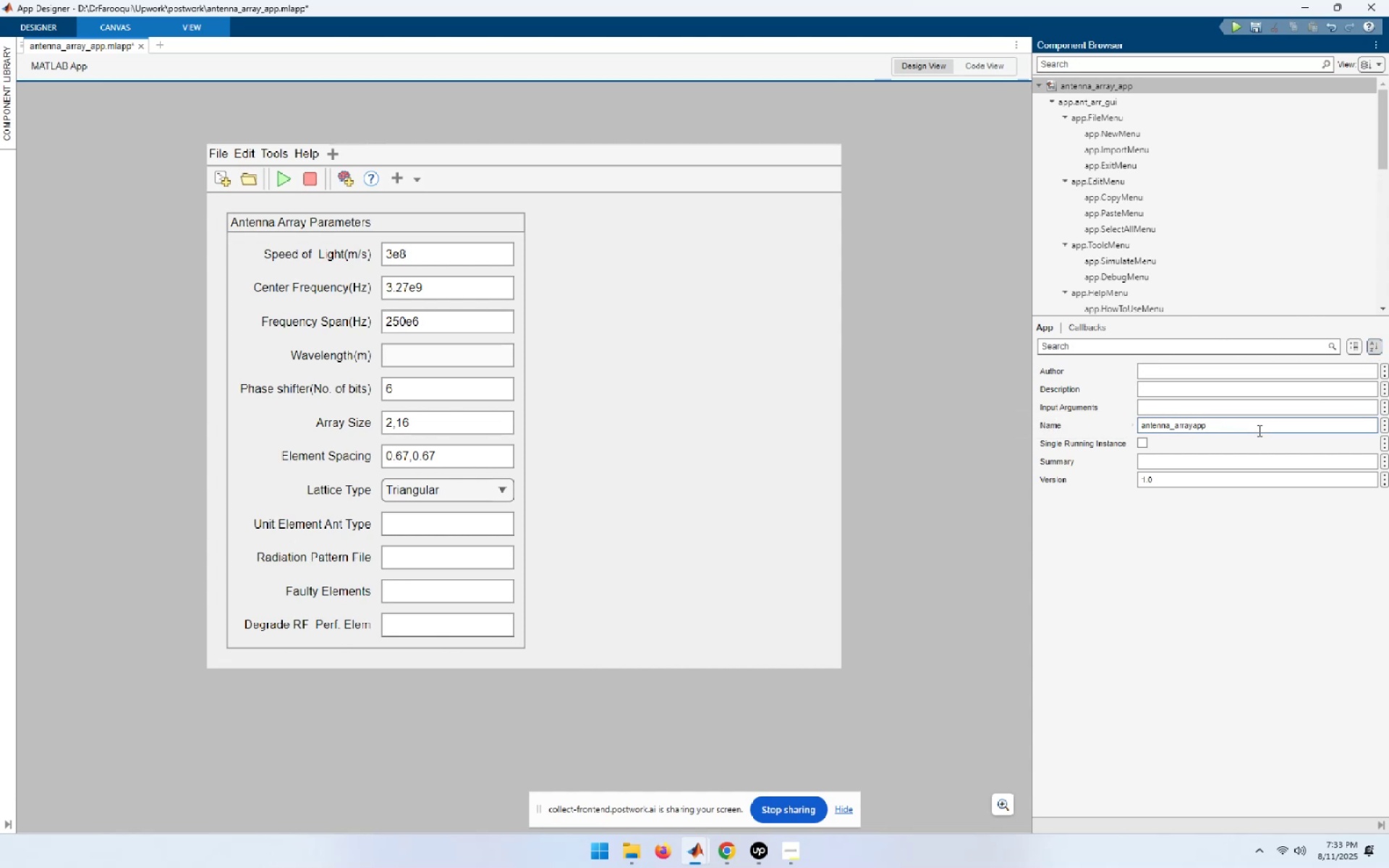 
key(Space)
 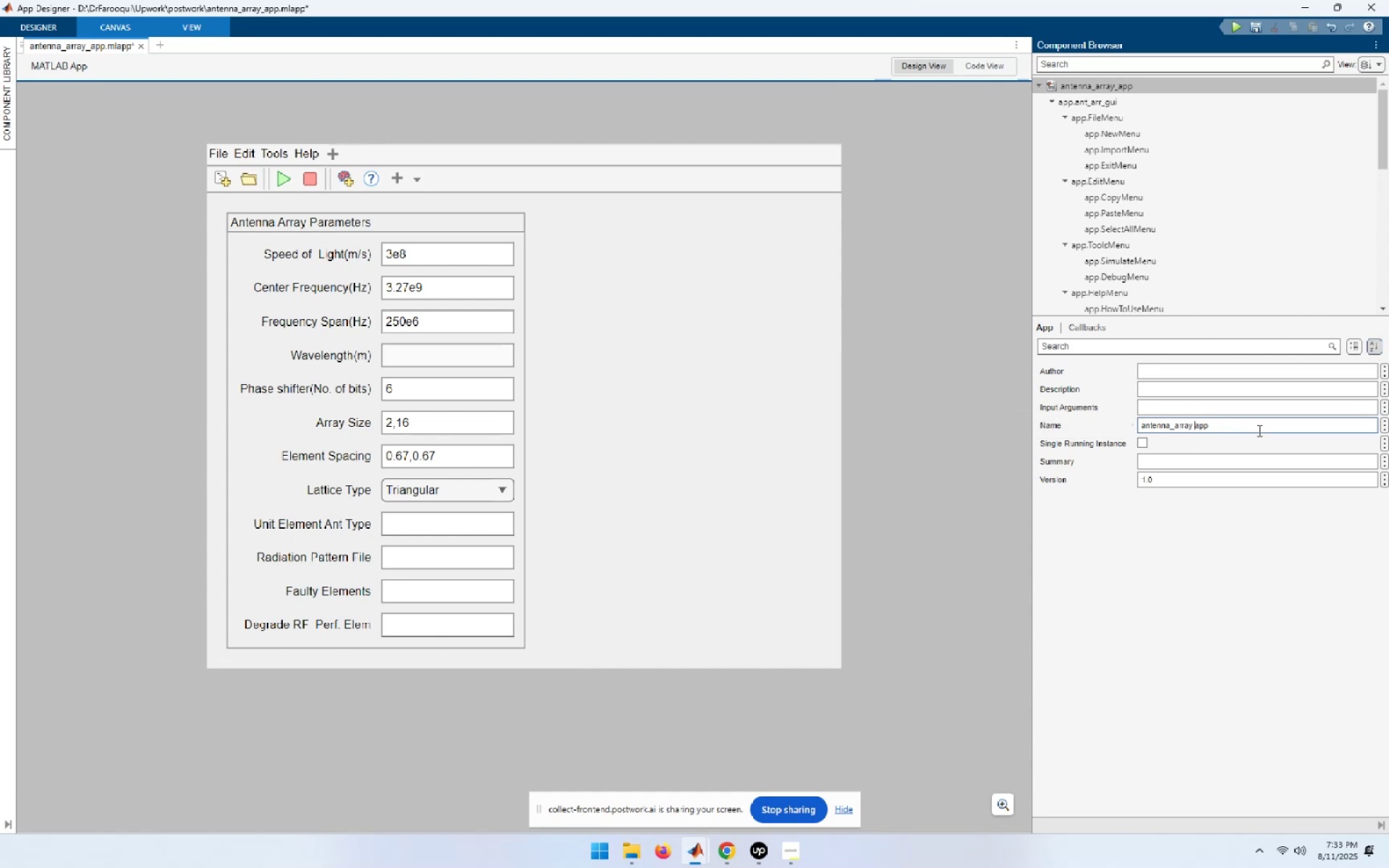 
key(ArrowLeft)
 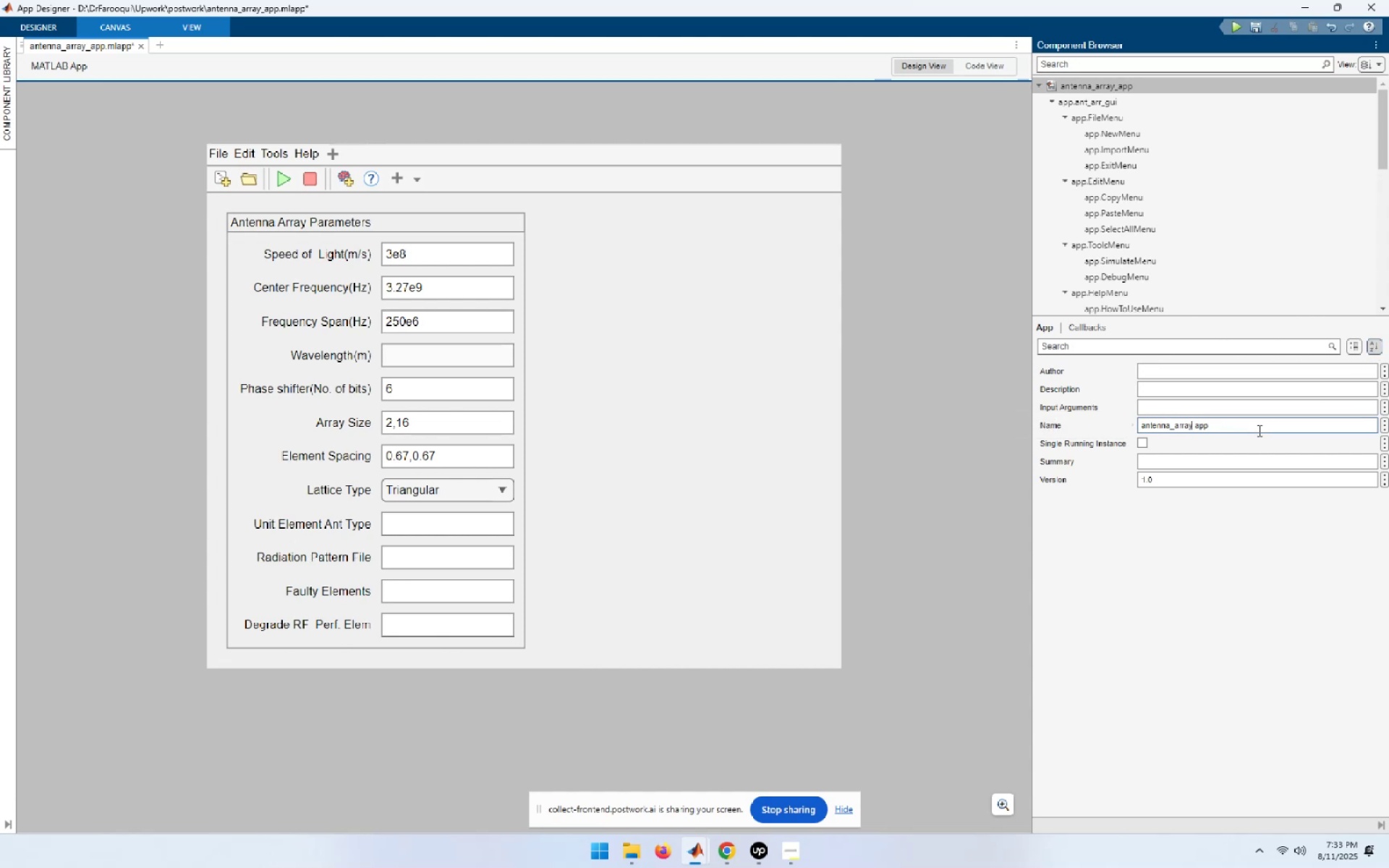 
key(ArrowLeft)
 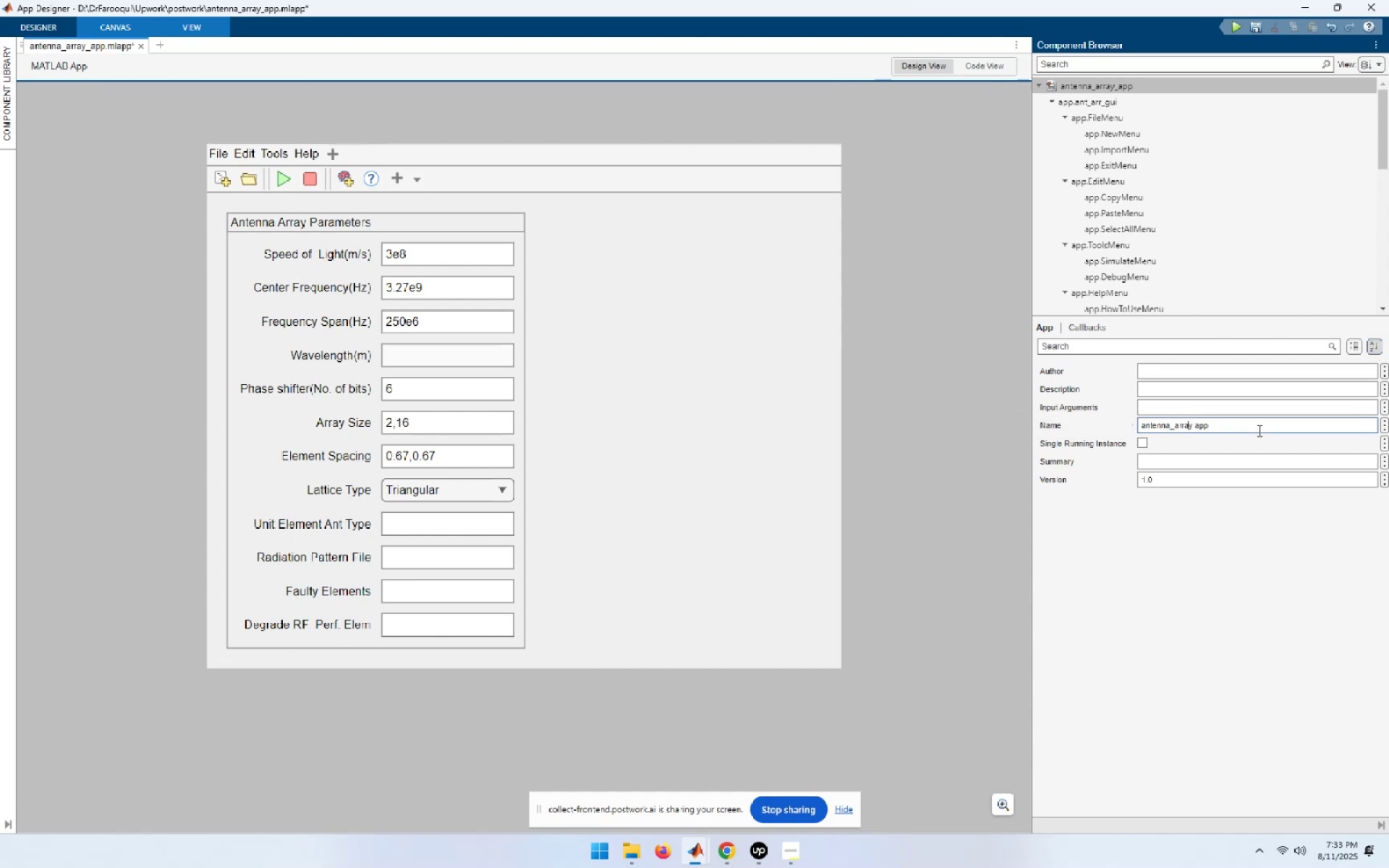 
key(ArrowLeft)
 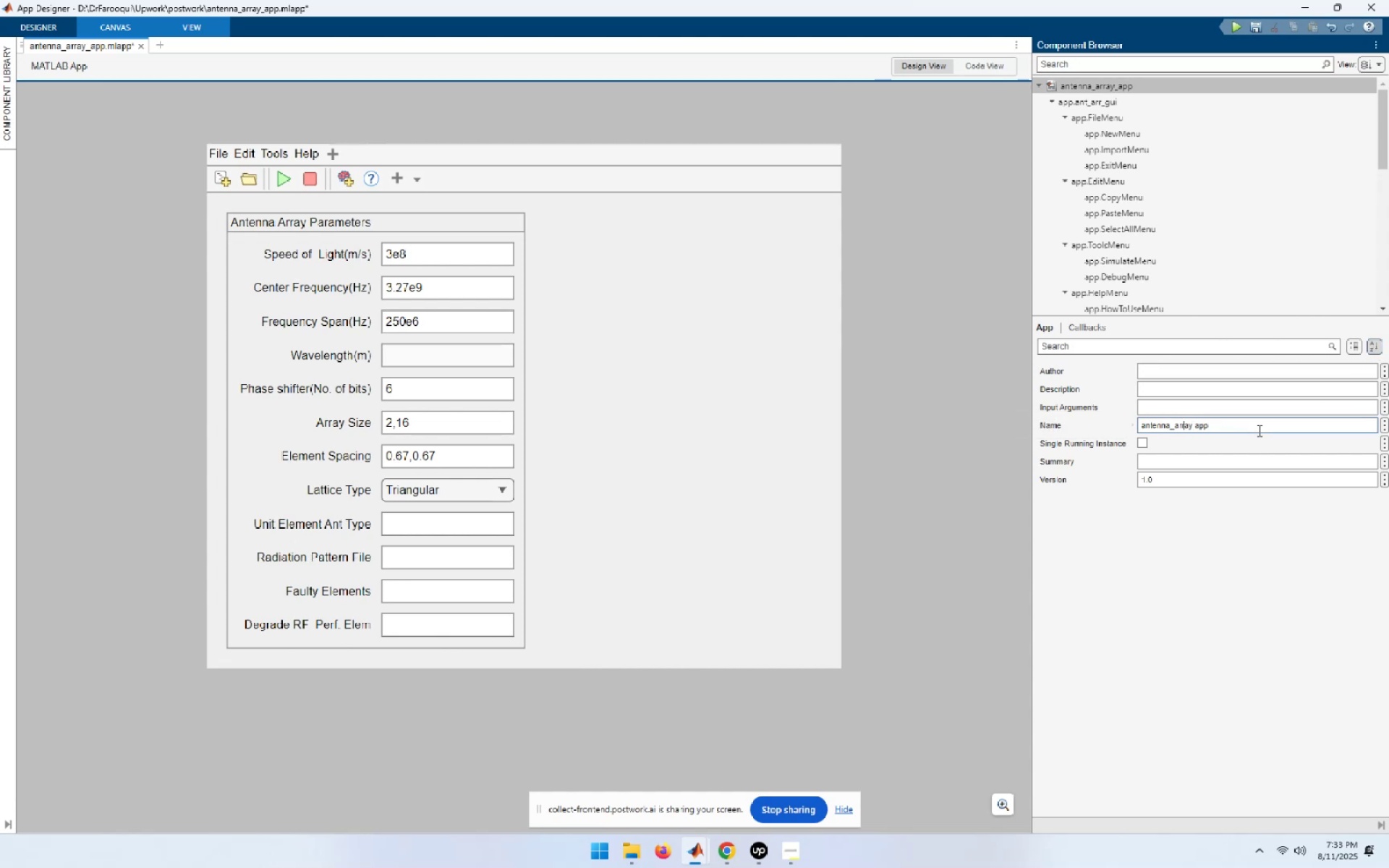 
key(ArrowLeft)
 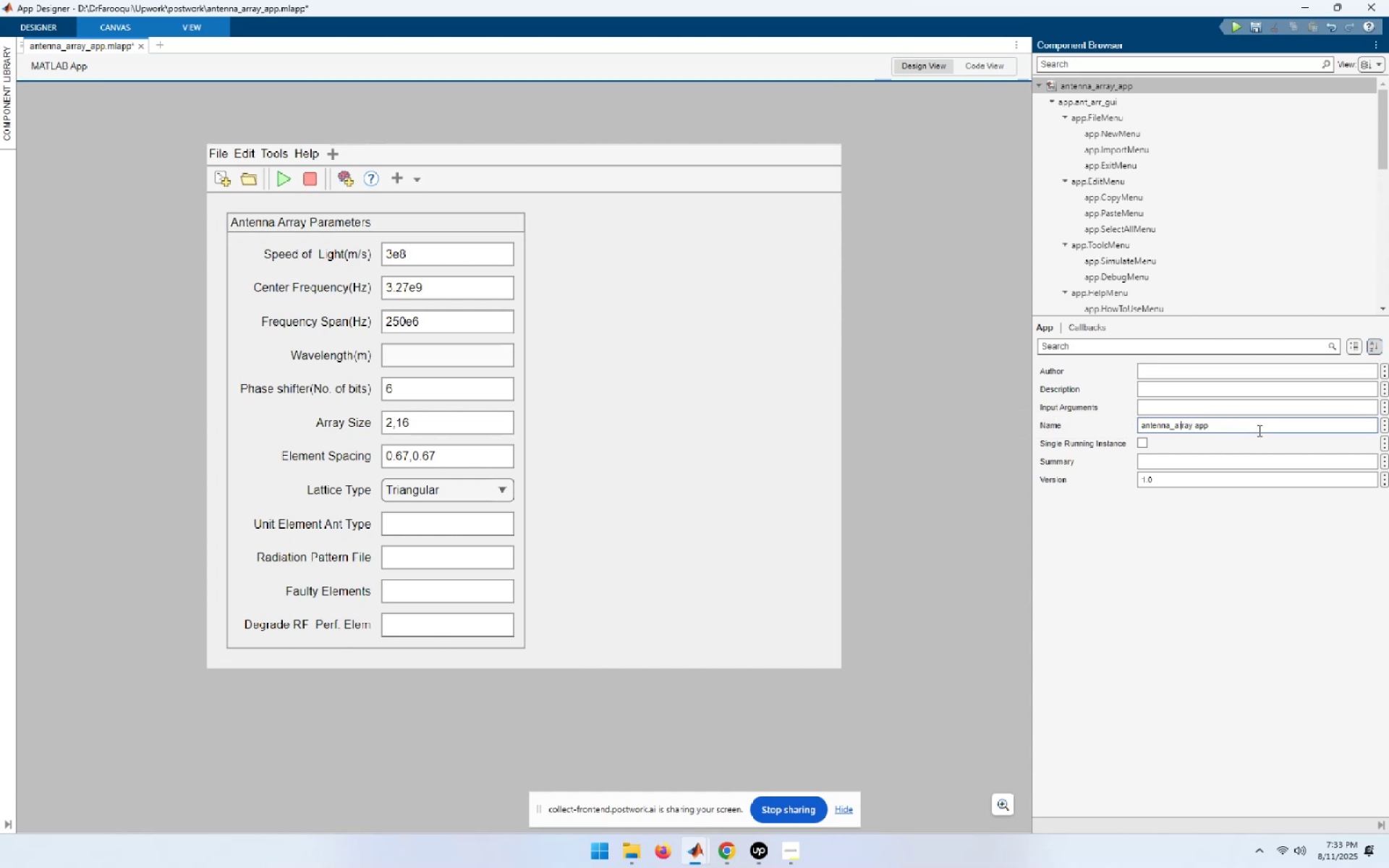 
key(ArrowLeft)
 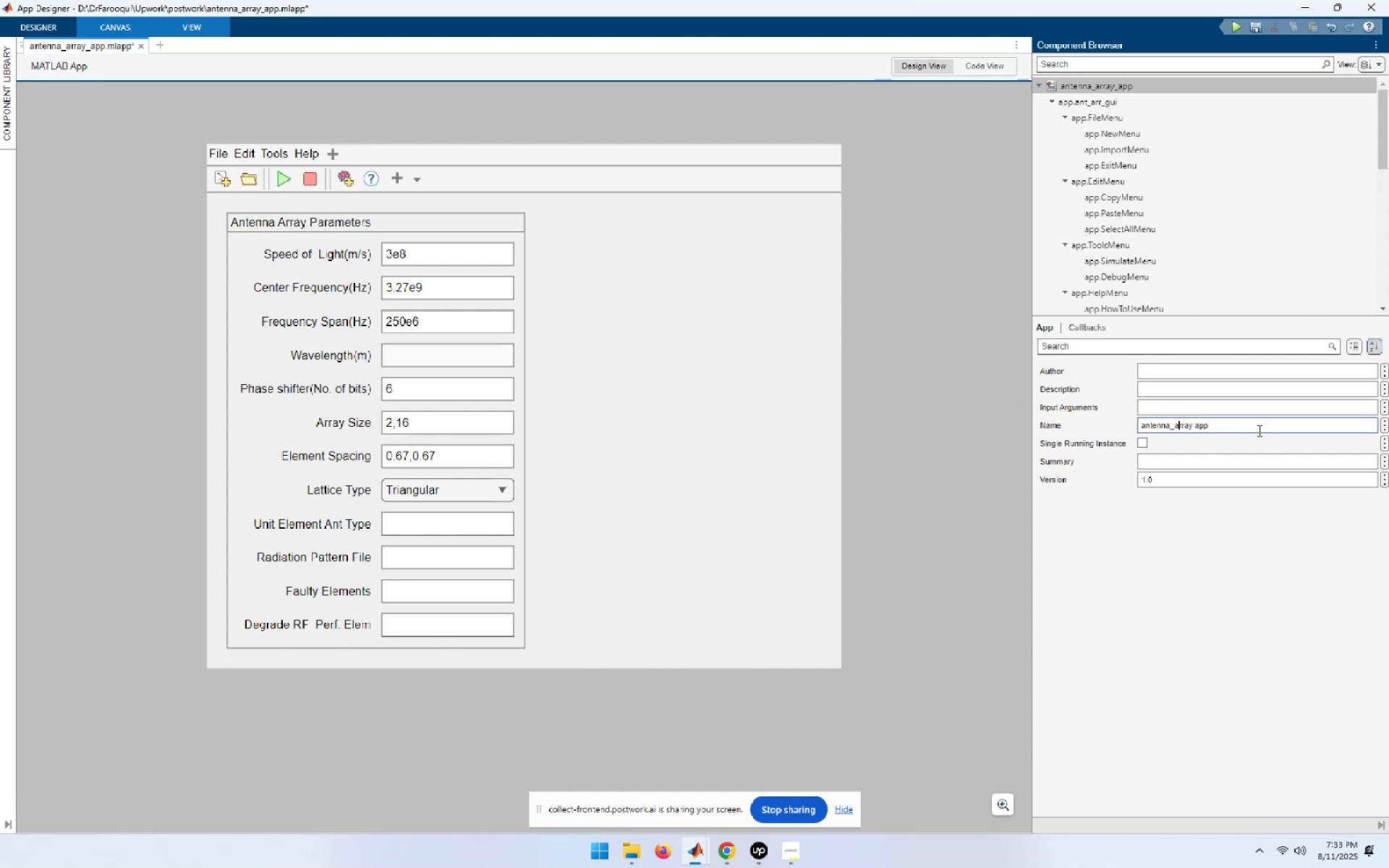 
key(ArrowLeft)
 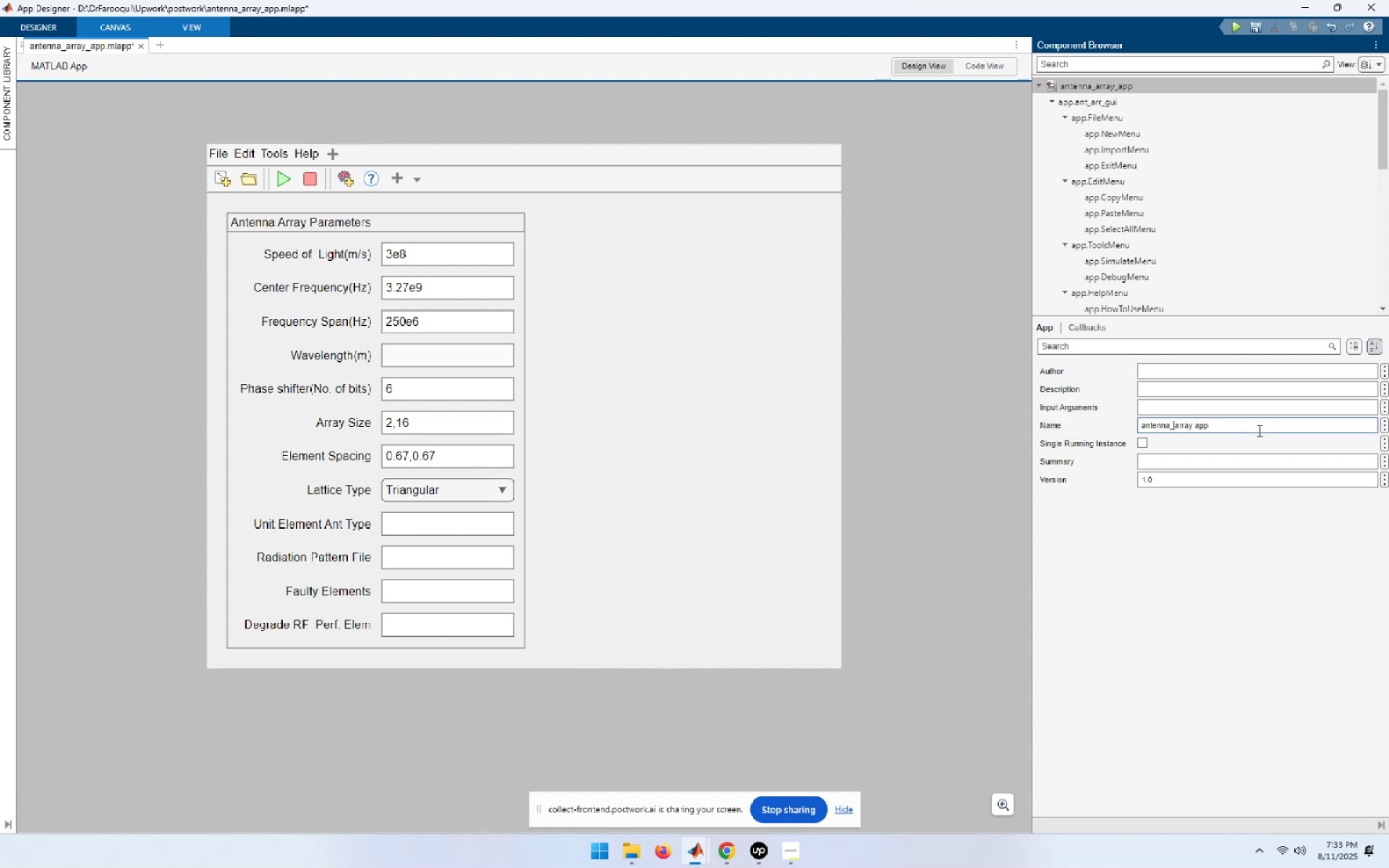 
key(Backspace)
 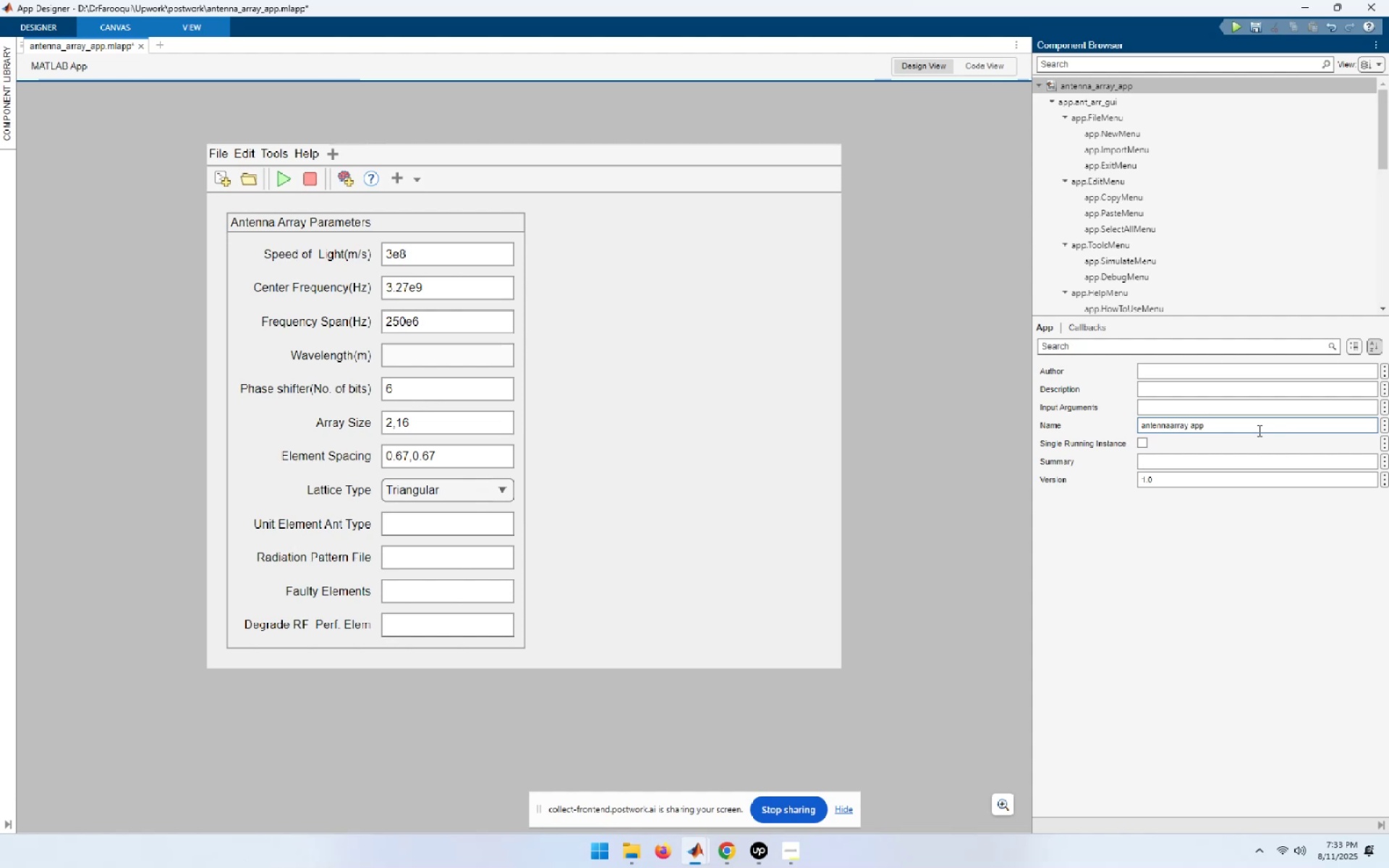 
key(Space)
 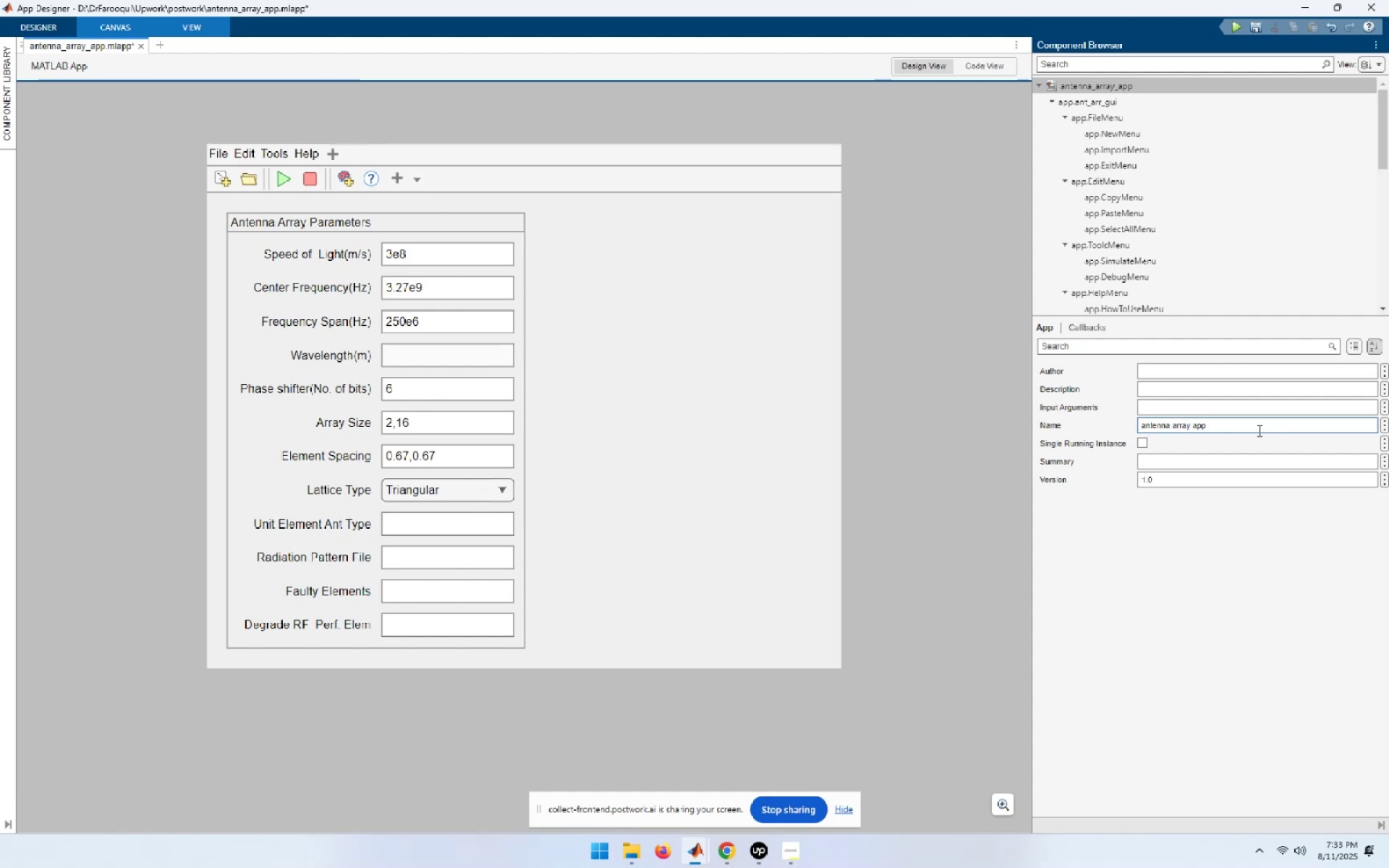 
key(Home)
 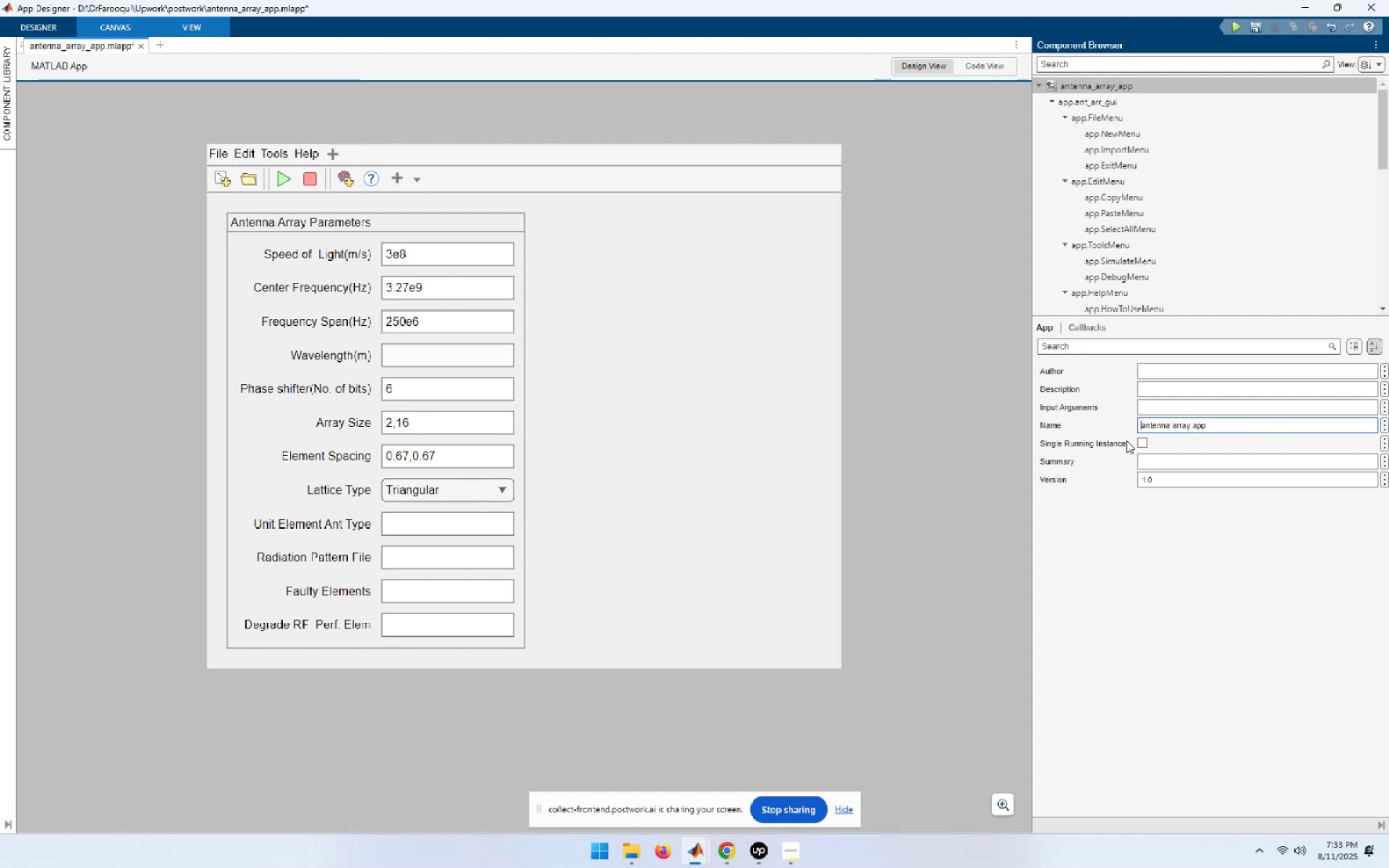 
left_click([1142, 444])
 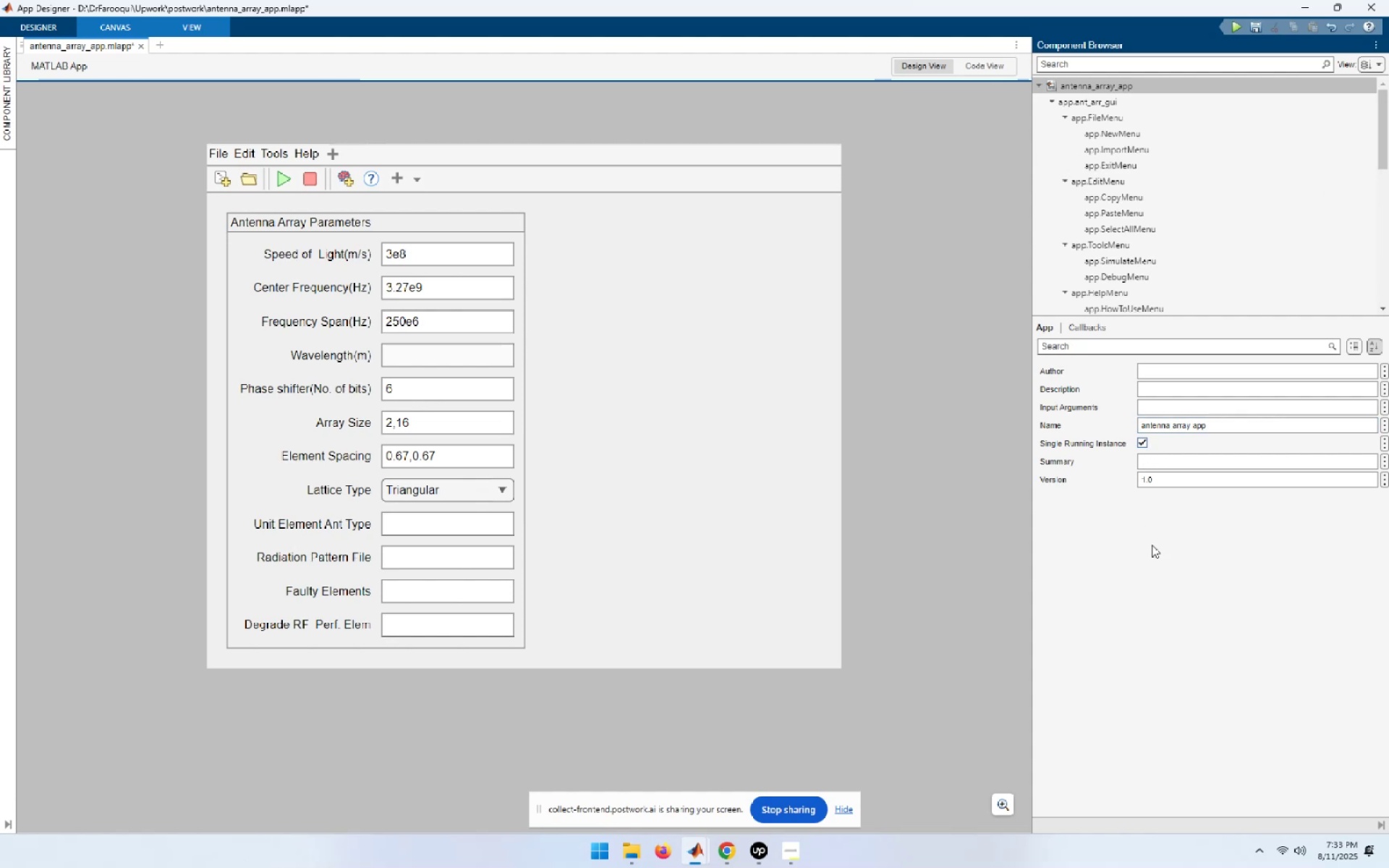 
left_click([1152, 545])
 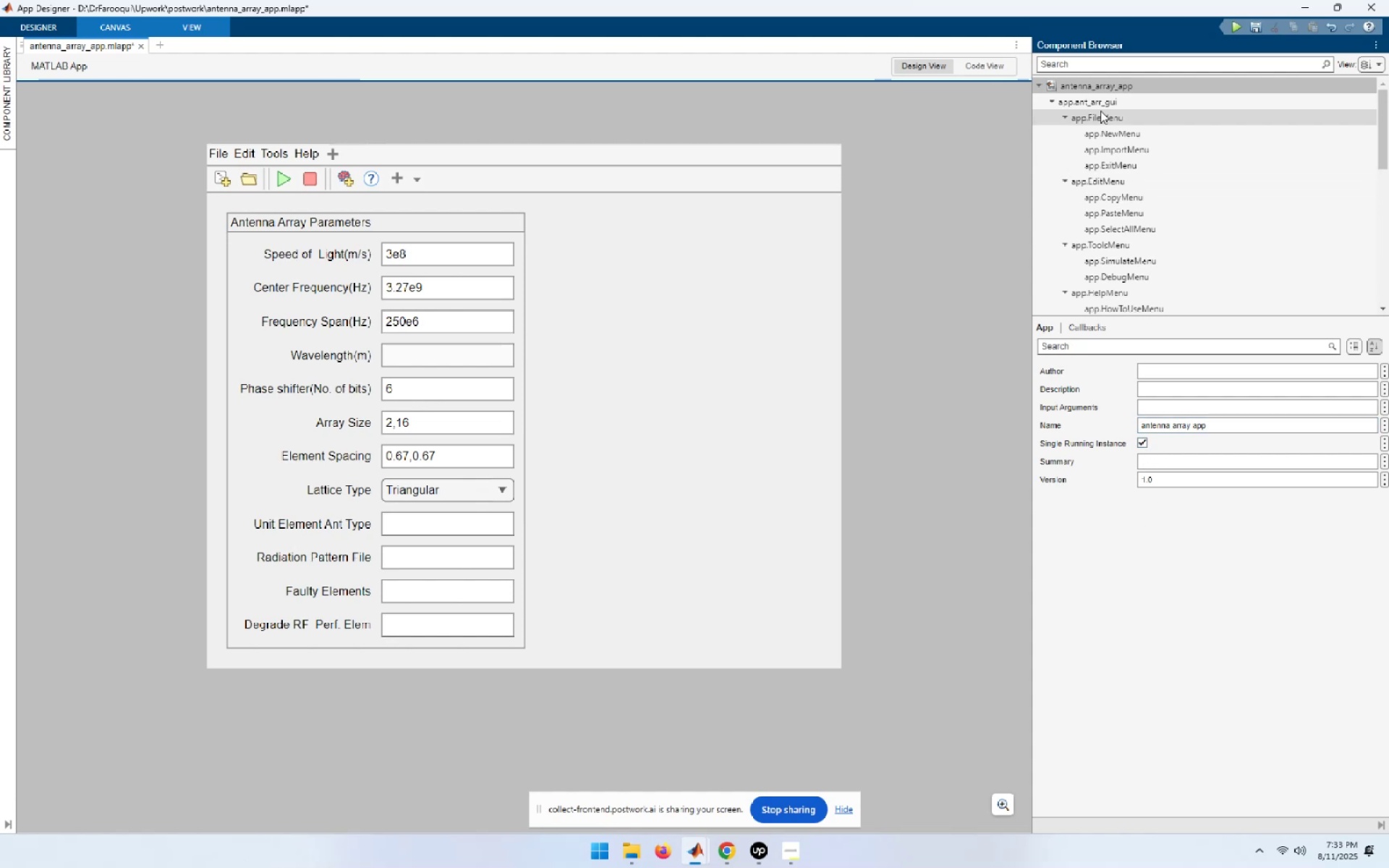 
left_click([1103, 106])
 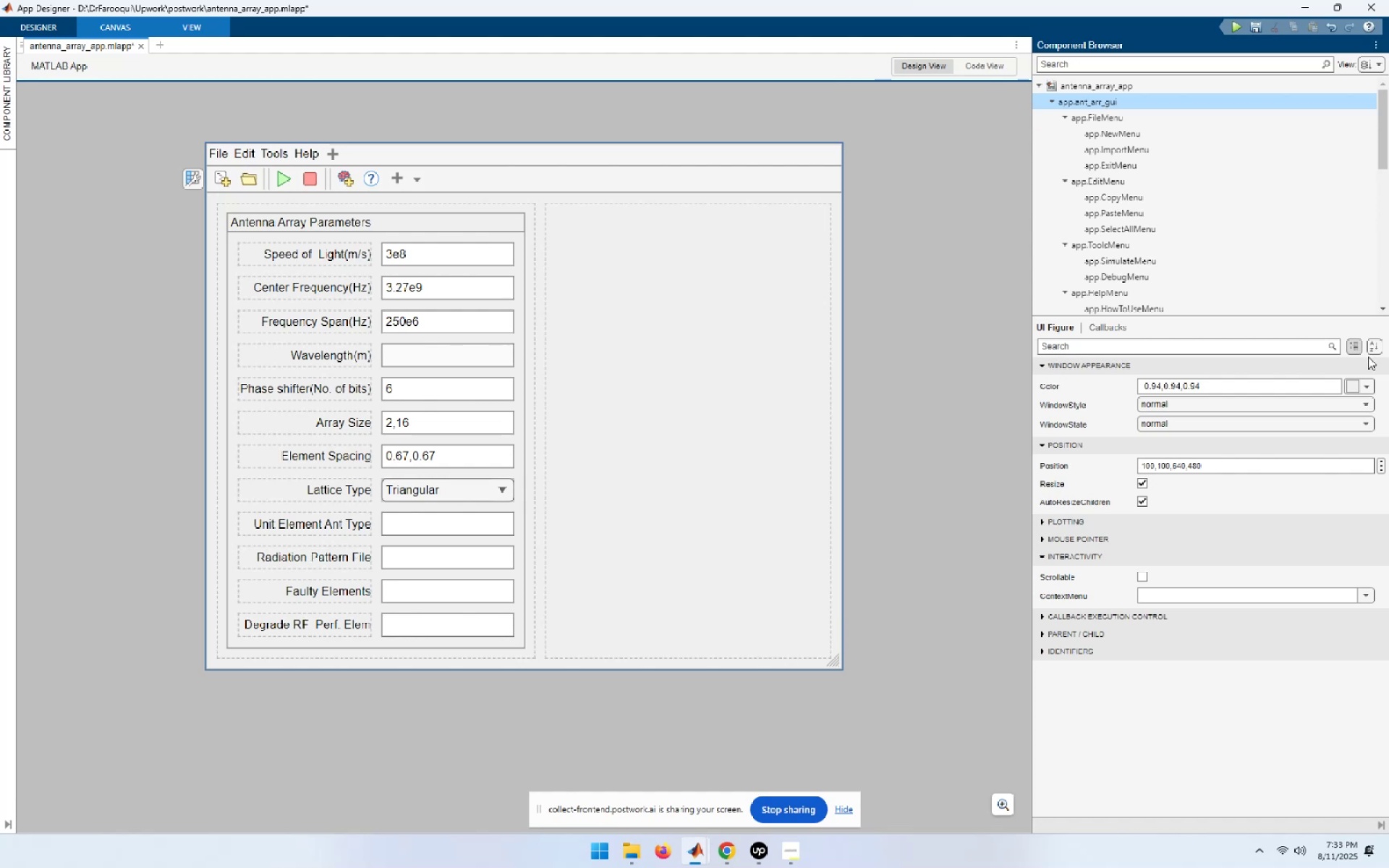 
left_click([1371, 347])
 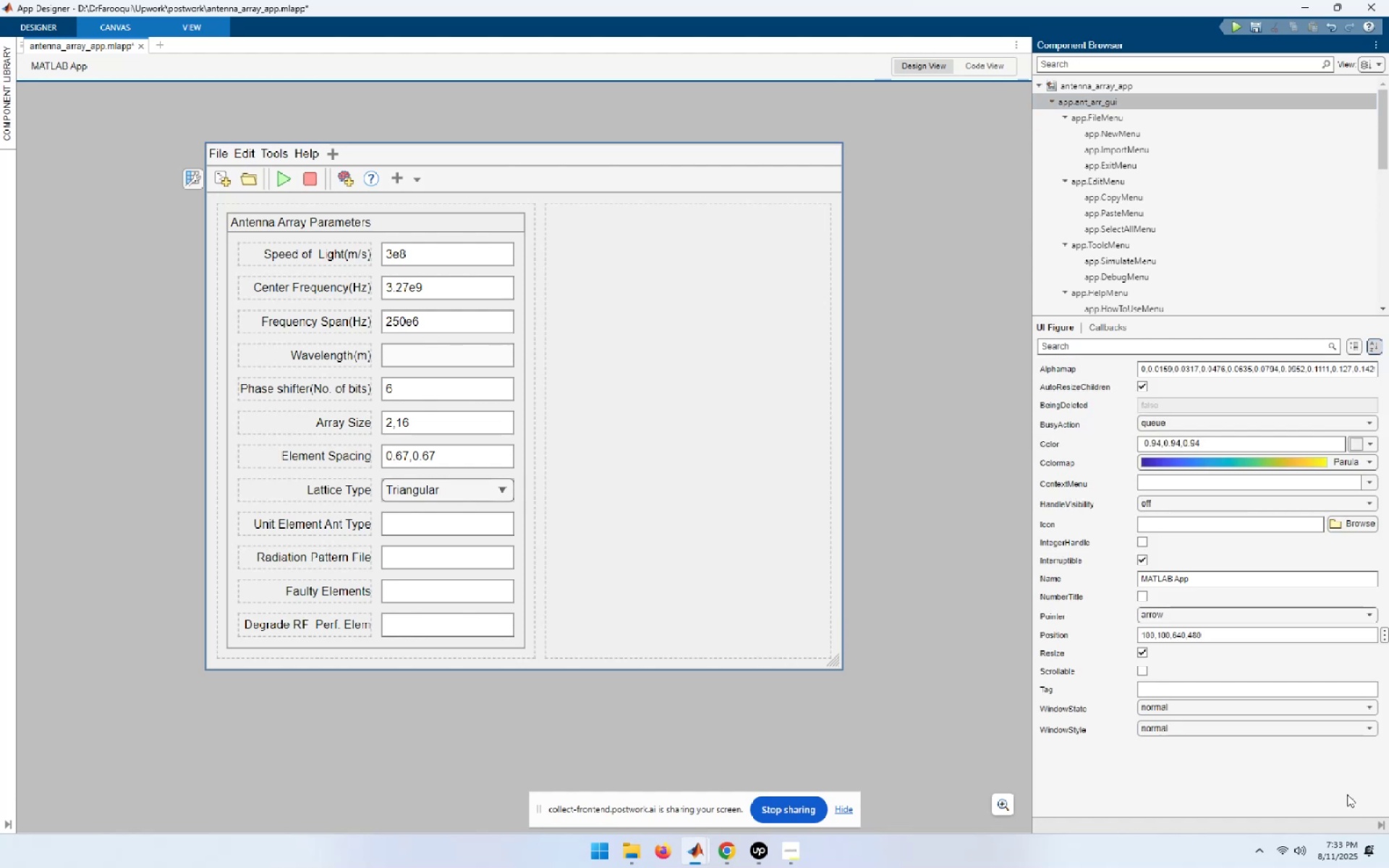 
wait(5.34)
 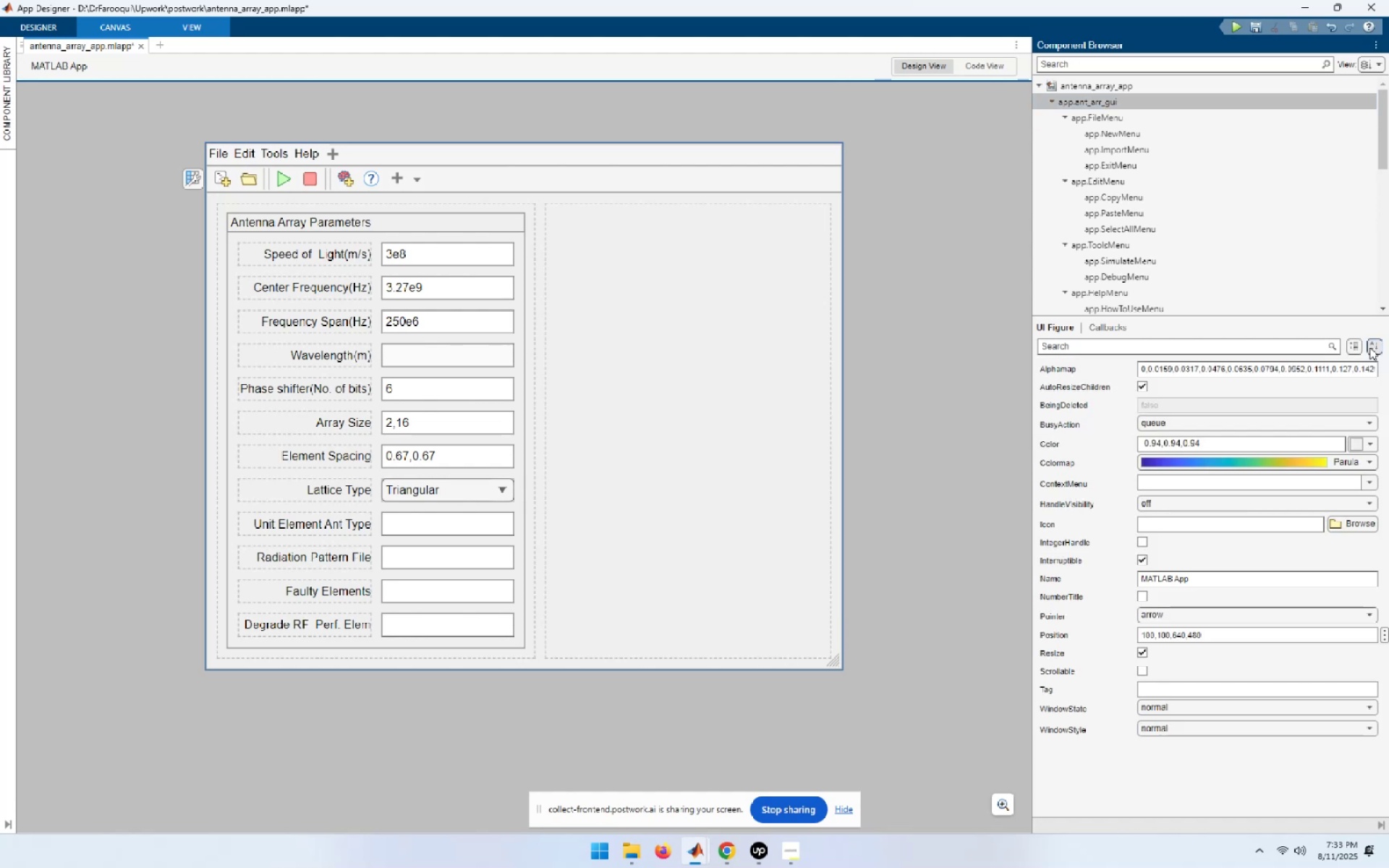 
left_click([1362, 700])
 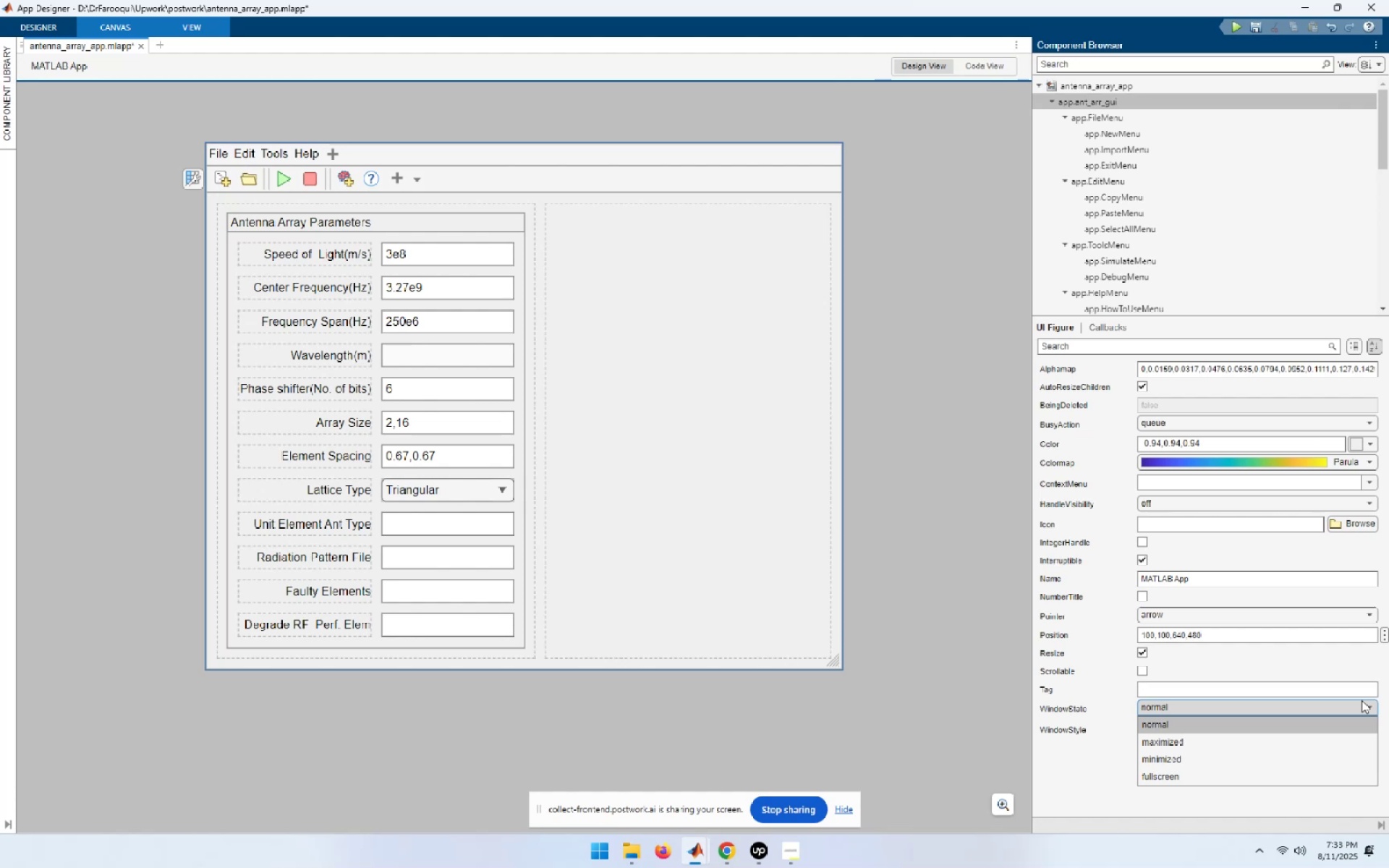 
left_click([1362, 700])
 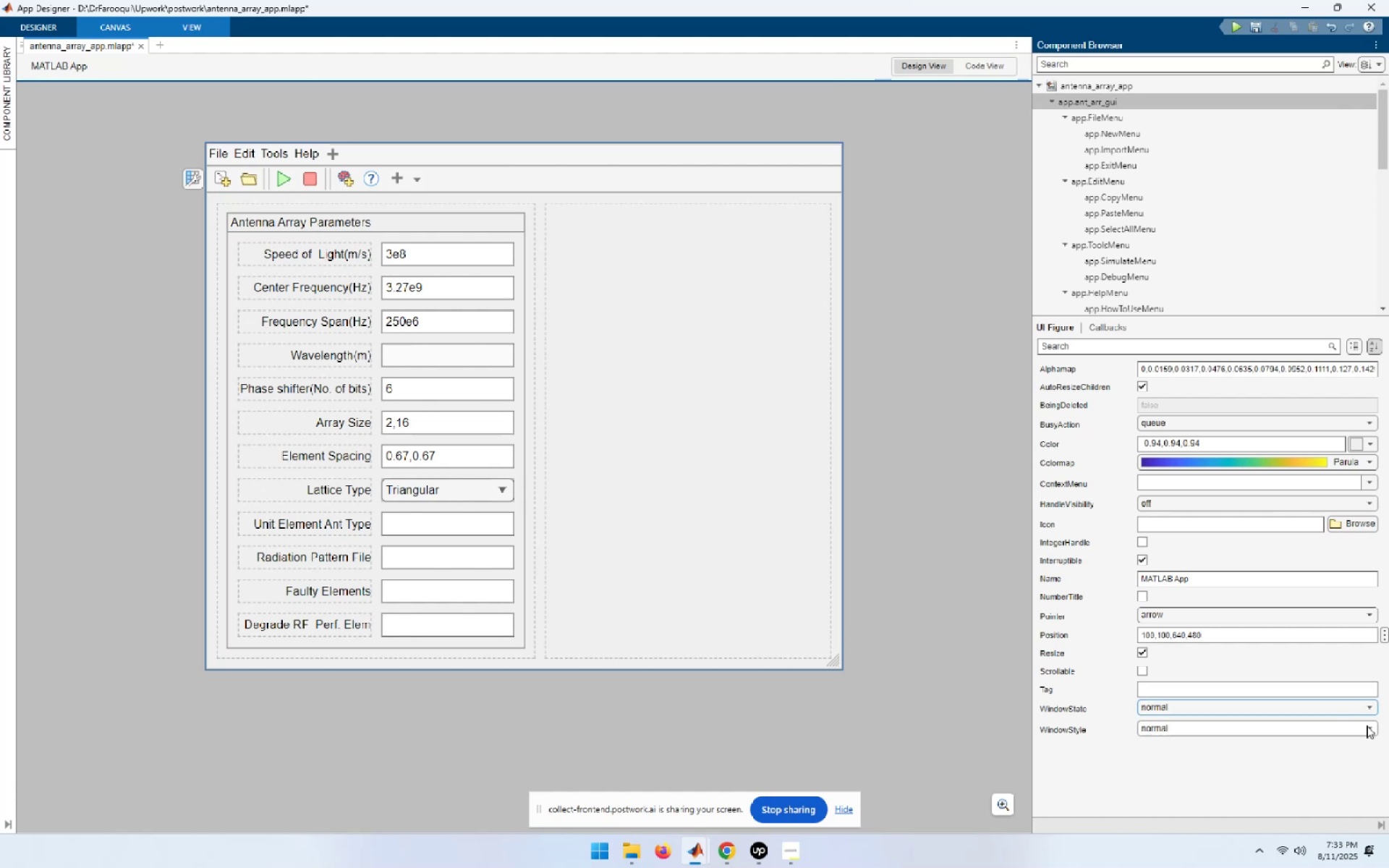 
left_click([1367, 726])
 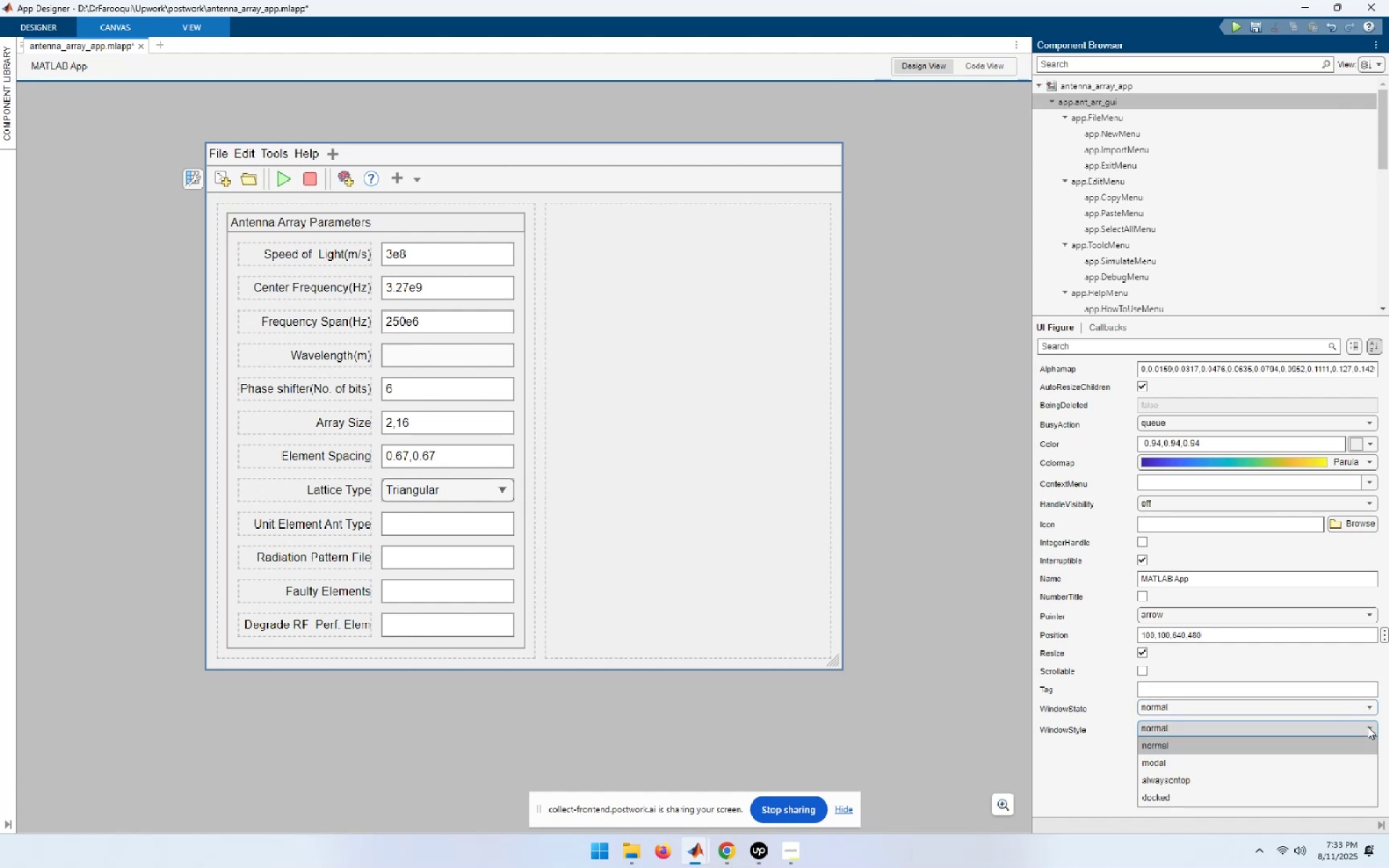 
wait(7.73)
 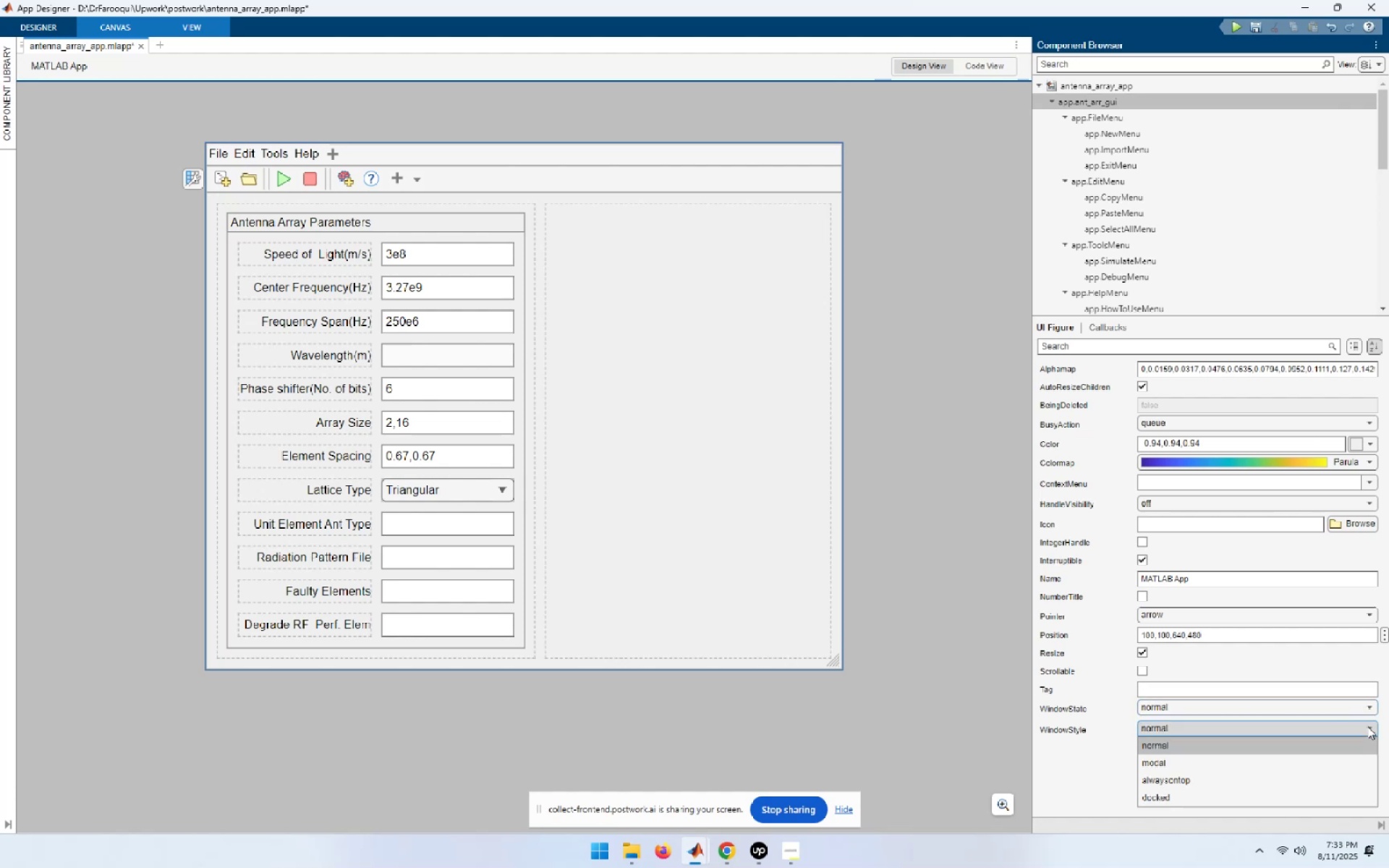 
left_click([1335, 675])
 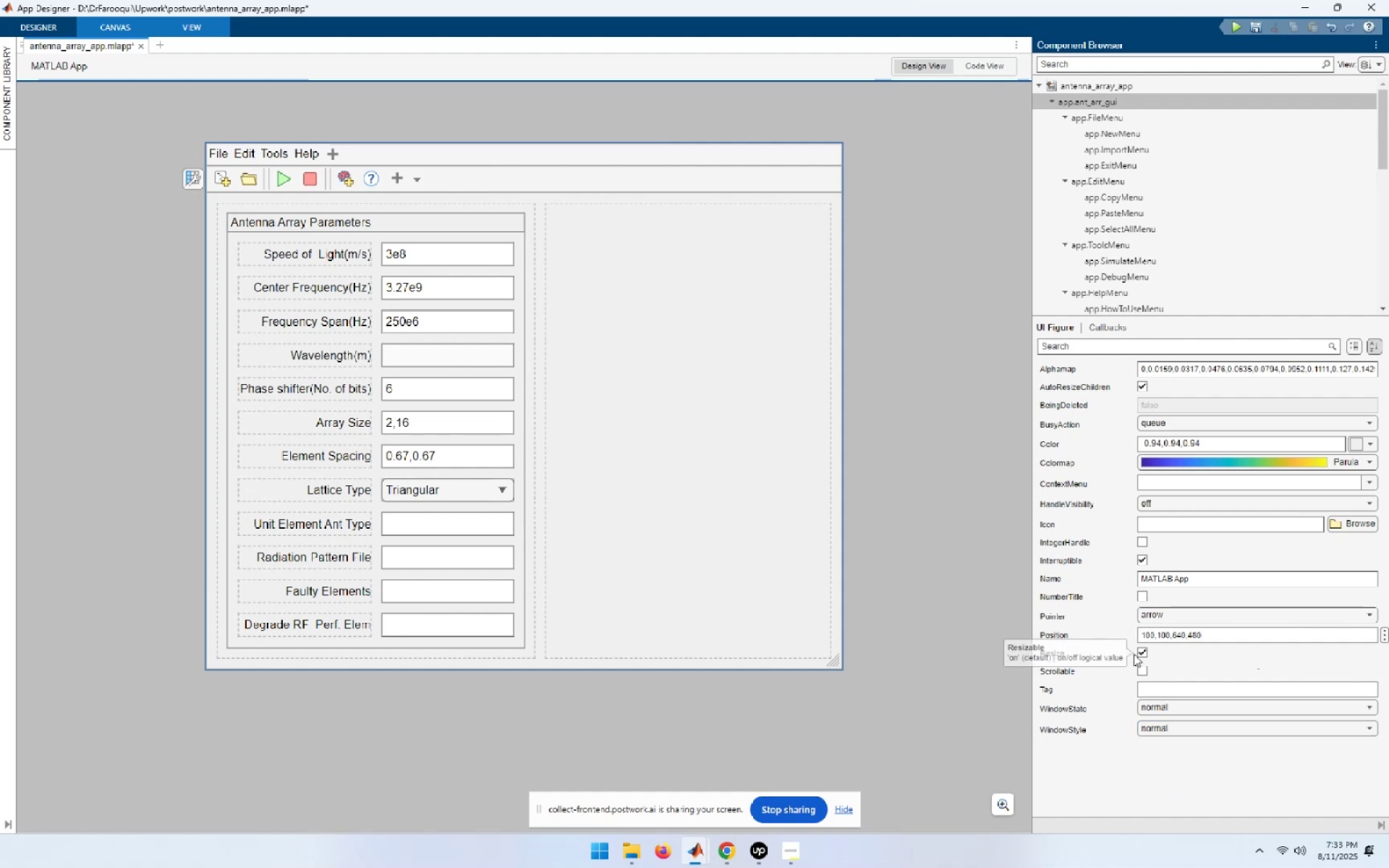 
left_click([1139, 653])
 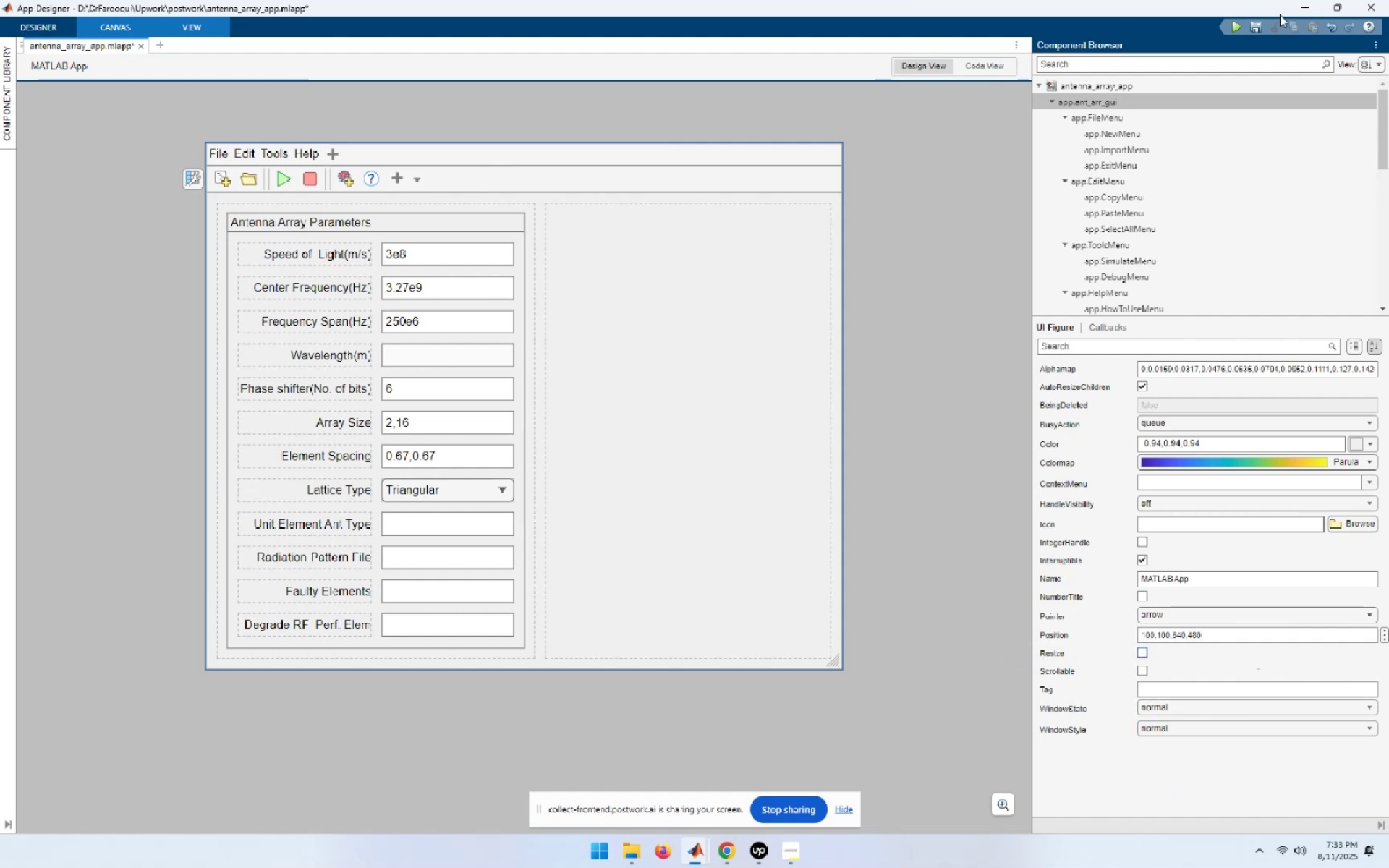 
left_click([1252, 30])
 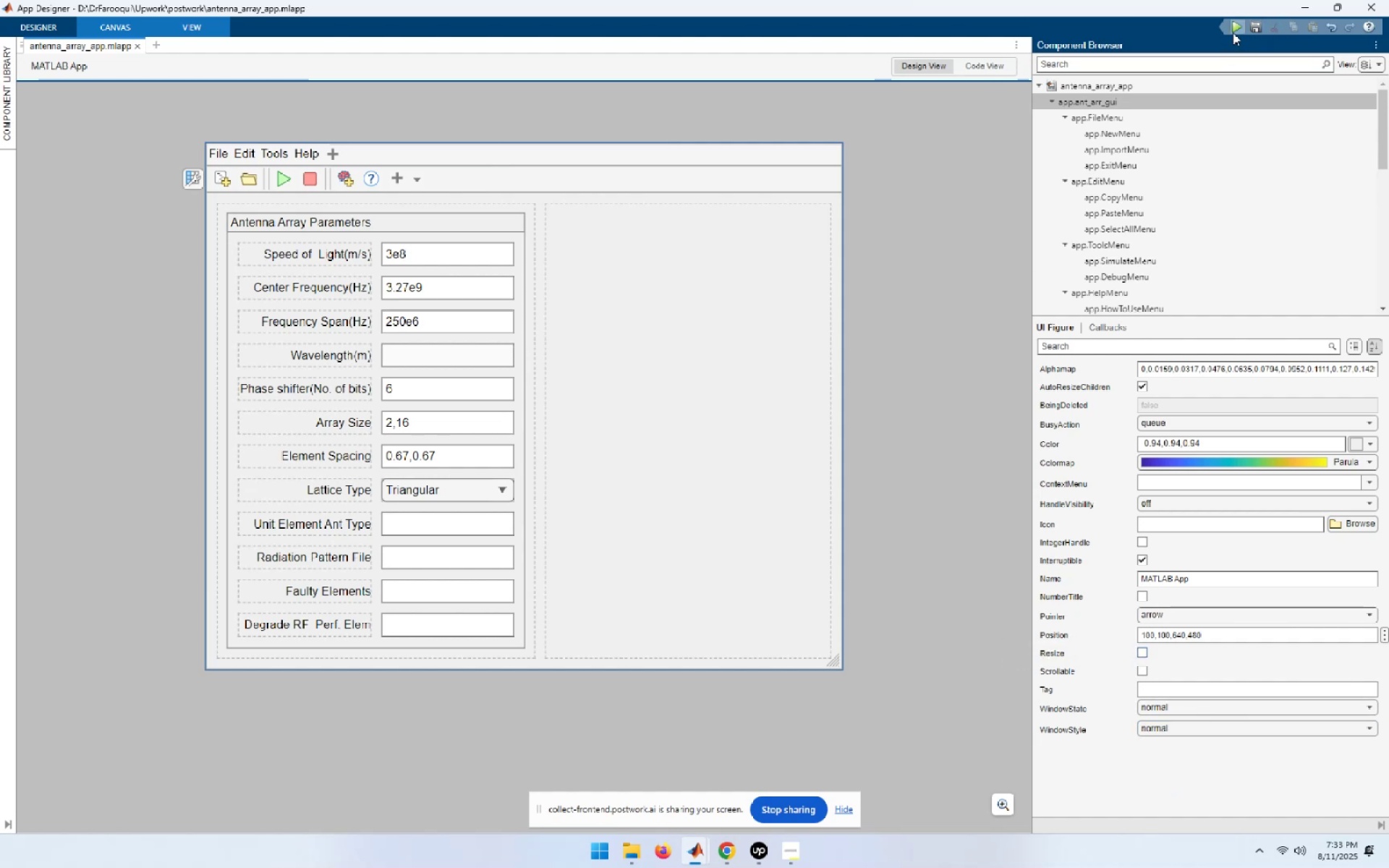 
left_click([1234, 32])
 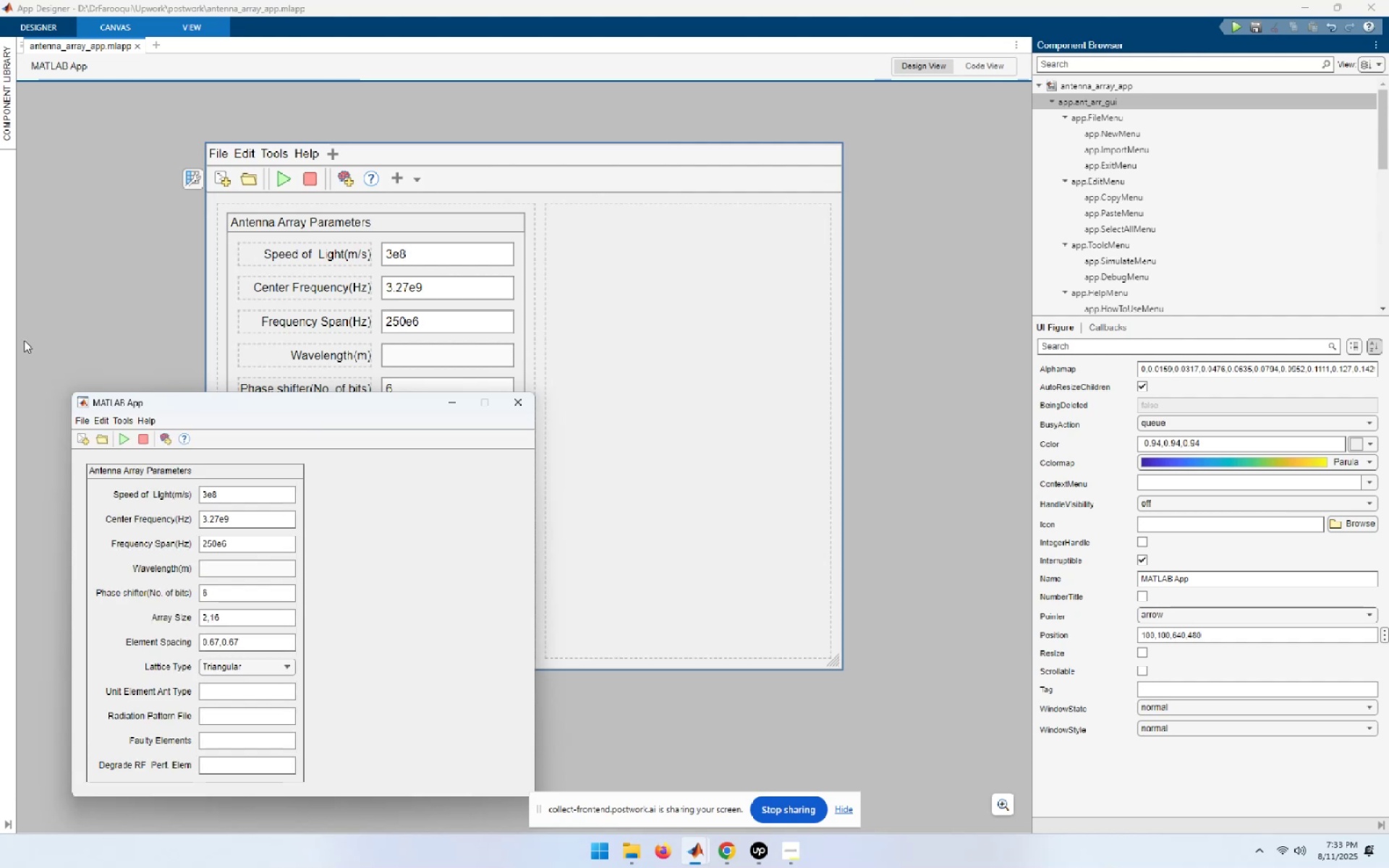 
wait(7.41)
 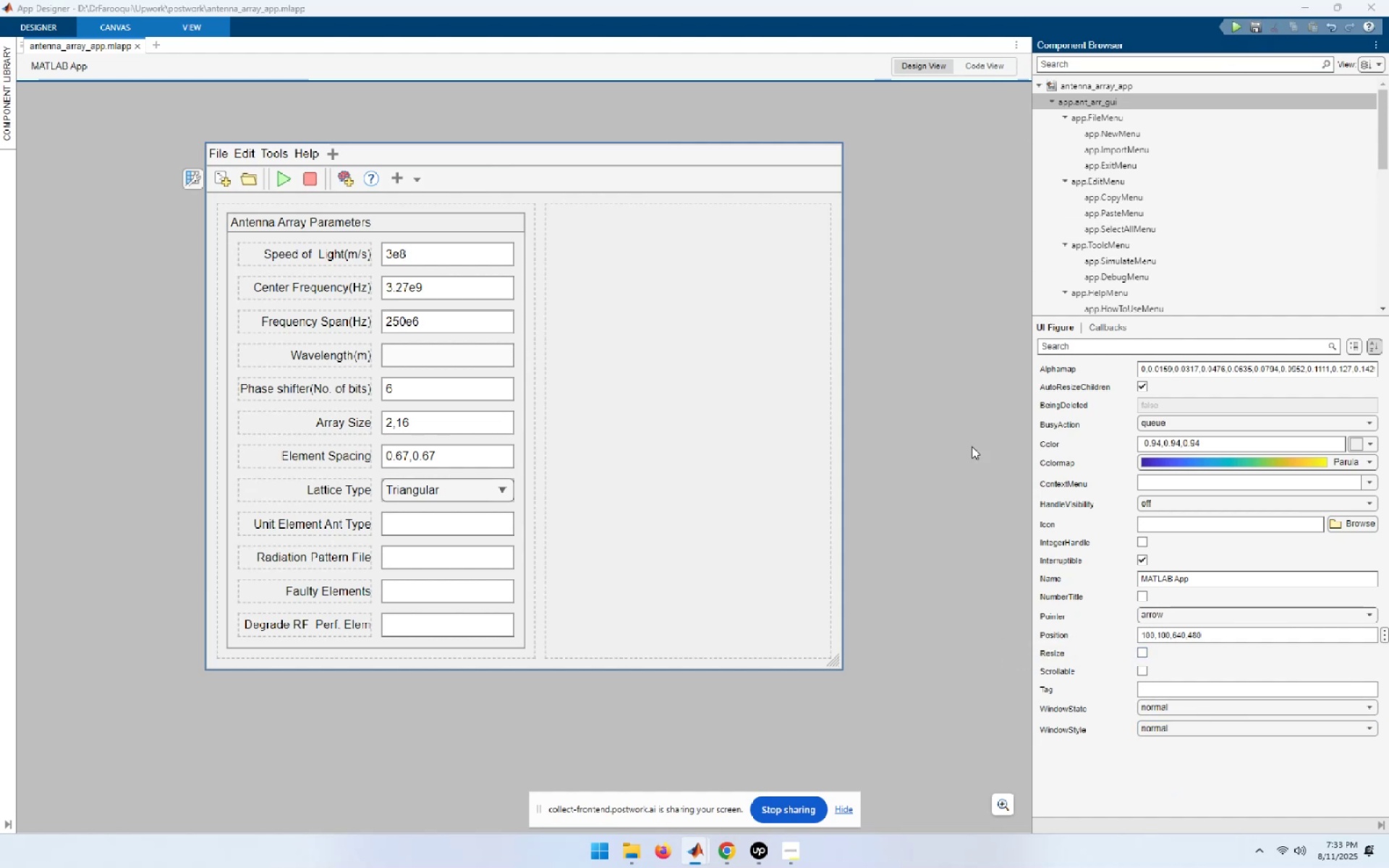 
left_click_drag(start_coordinate=[401, 403], to_coordinate=[441, 246])
 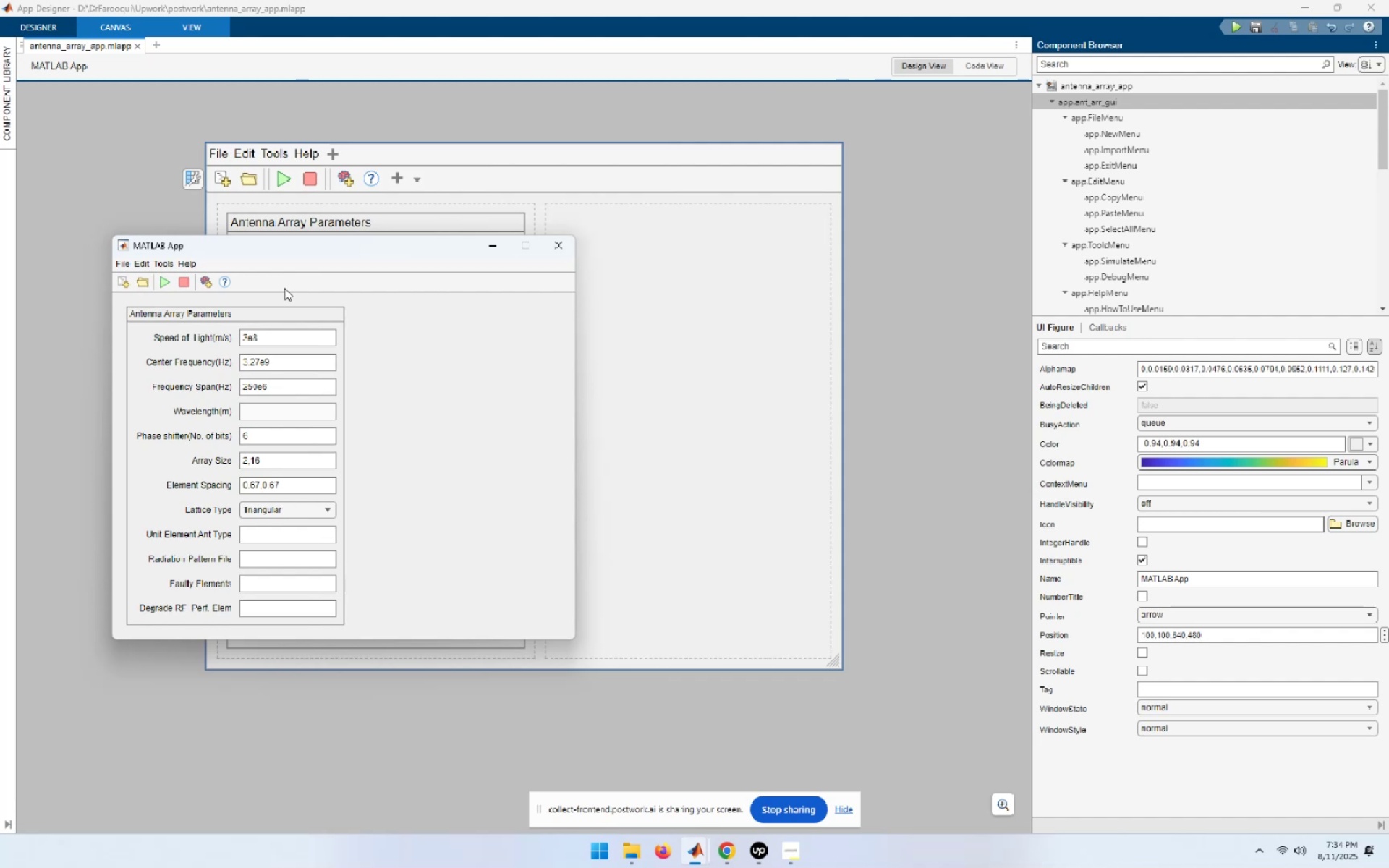 
wait(23.11)
 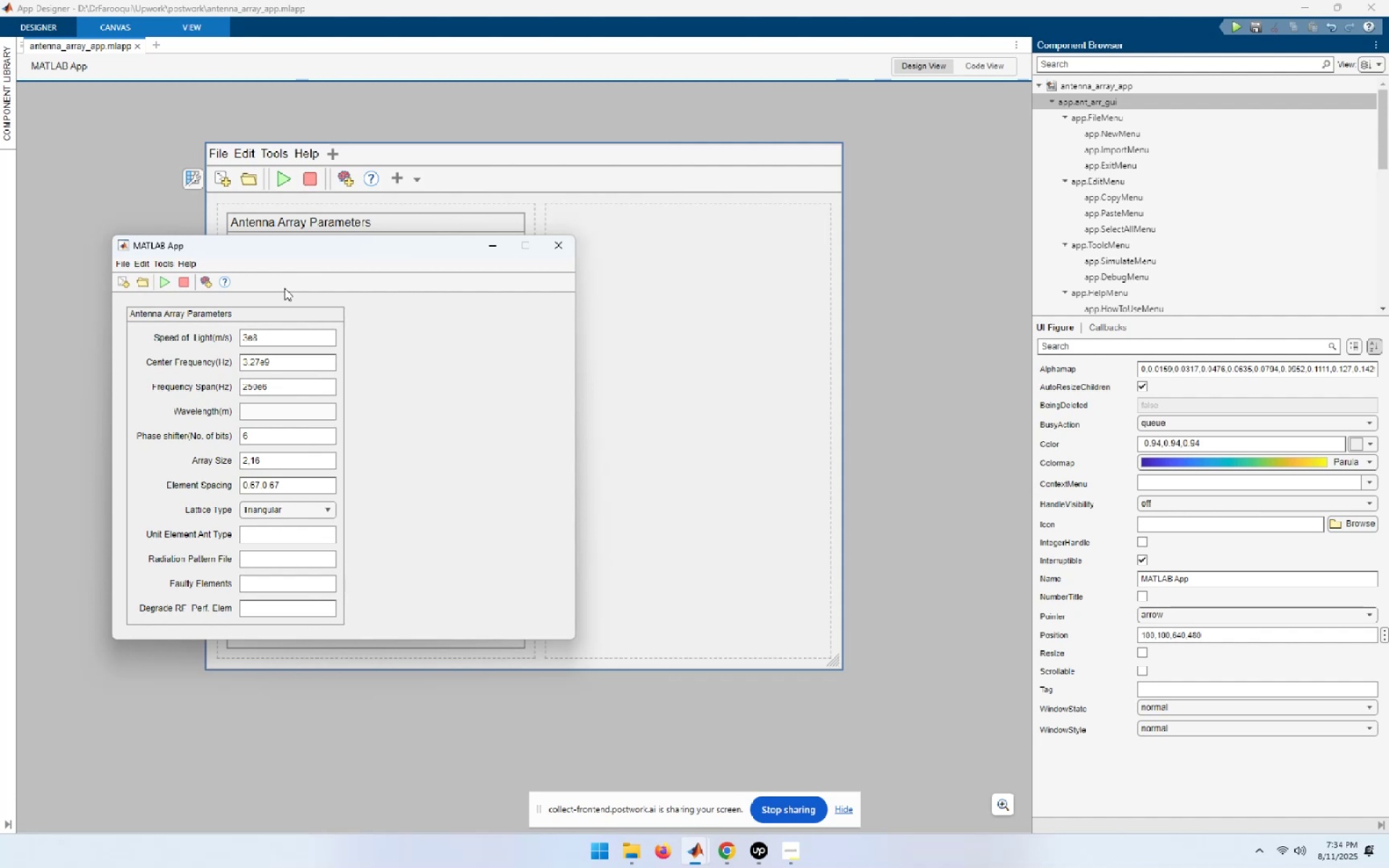 
left_click_drag(start_coordinate=[310, 247], to_coordinate=[737, 170])
 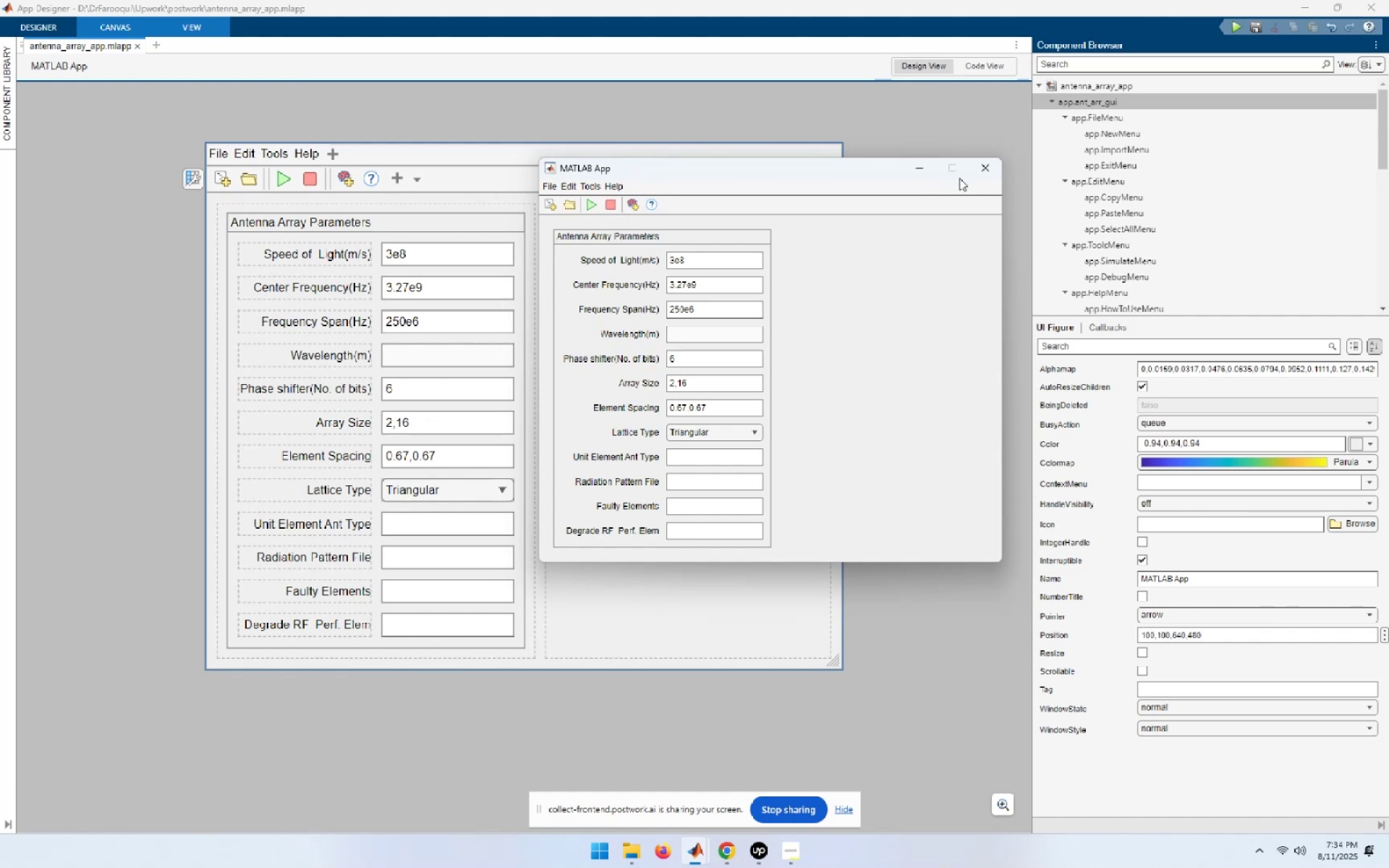 
left_click([987, 172])
 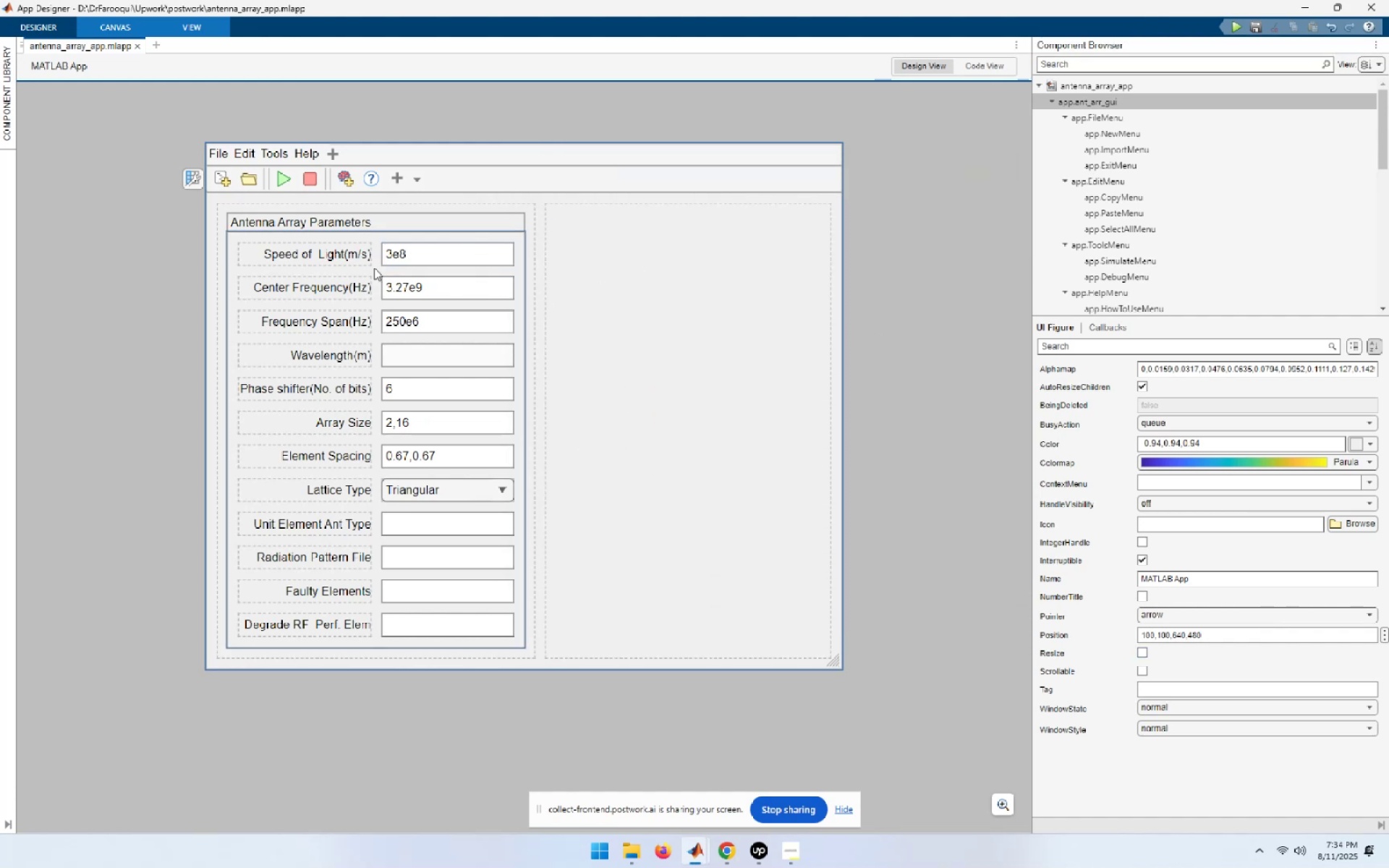 
left_click([368, 224])
 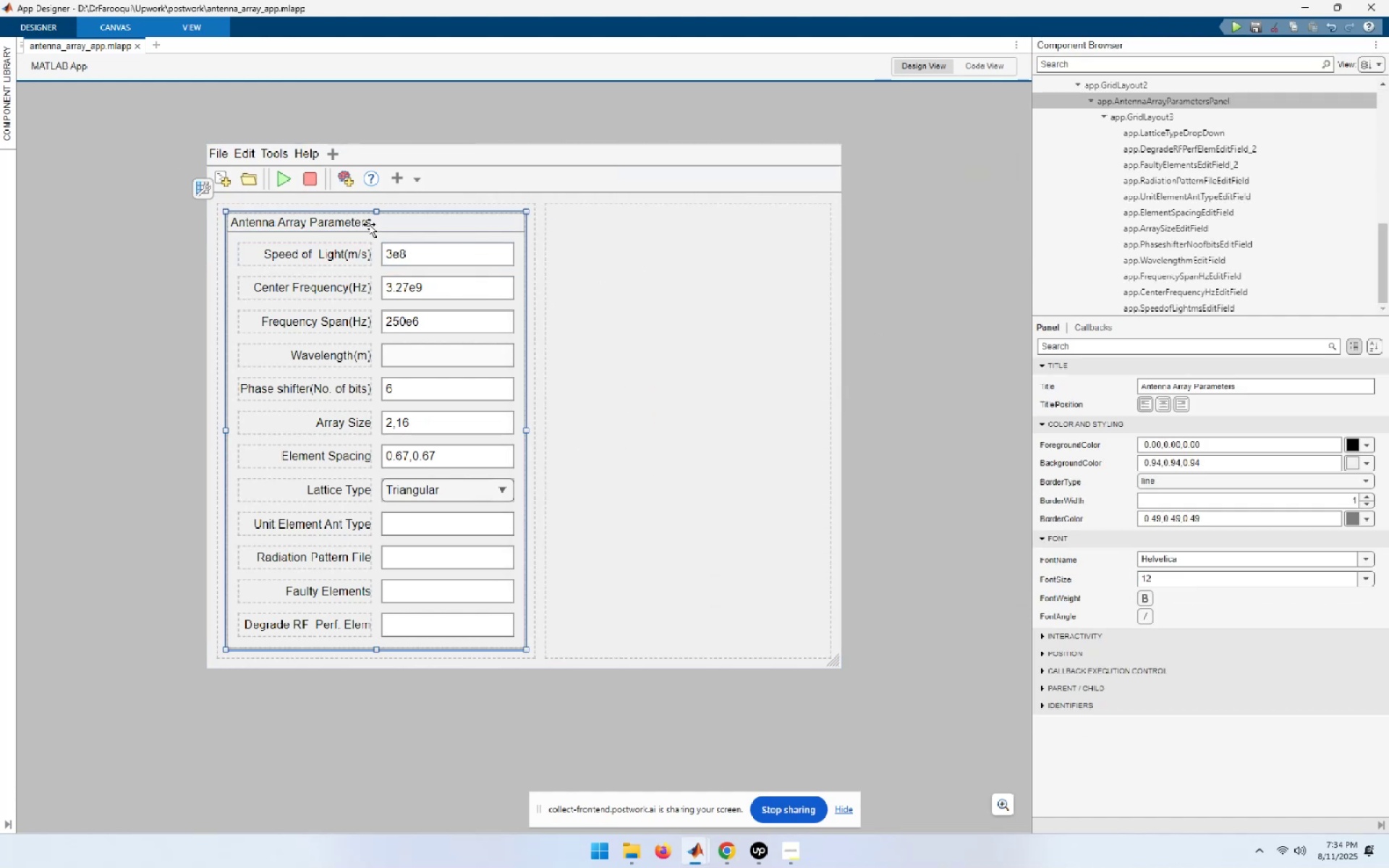 
left_click([344, 224])
 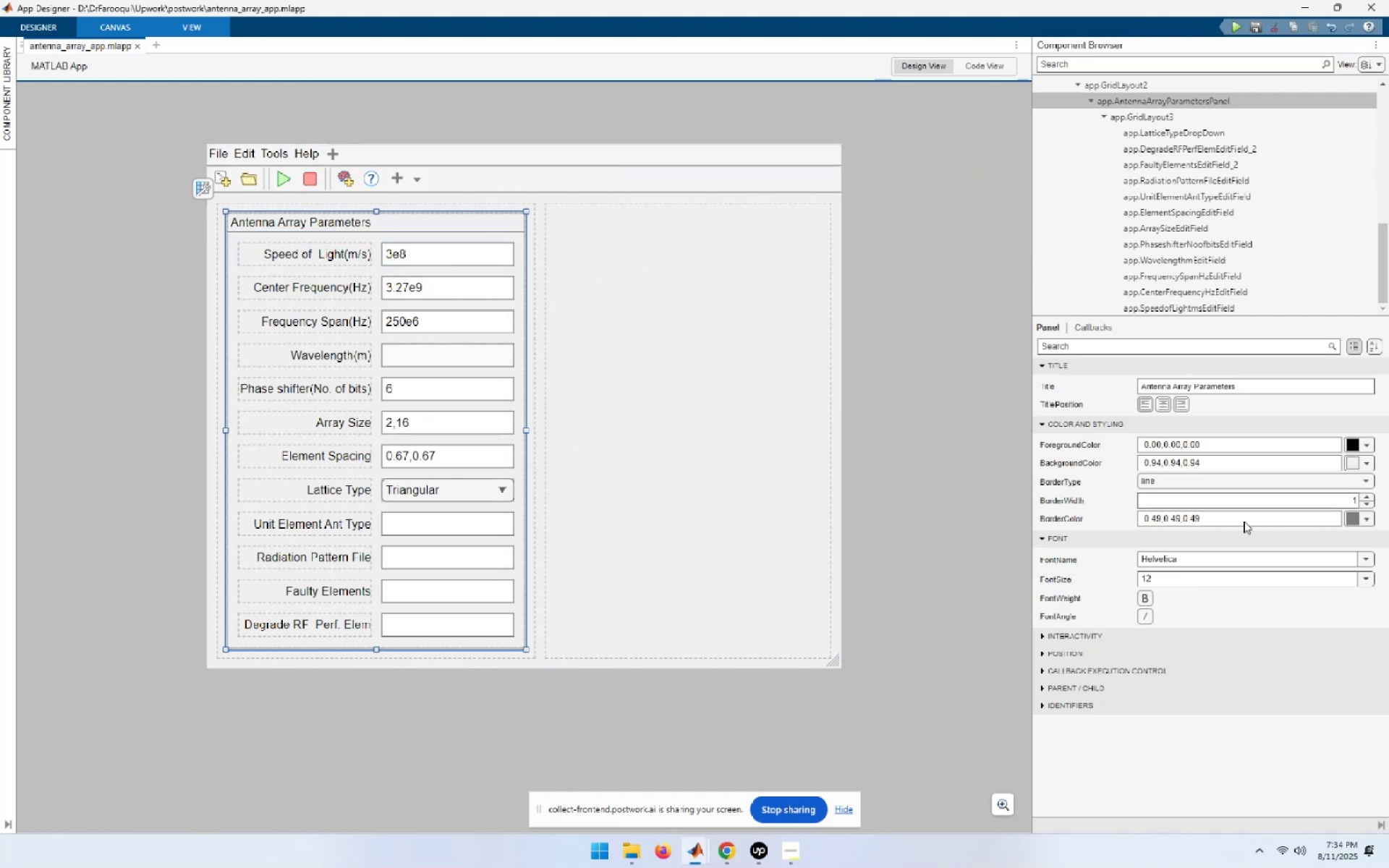 
left_click([1145, 598])
 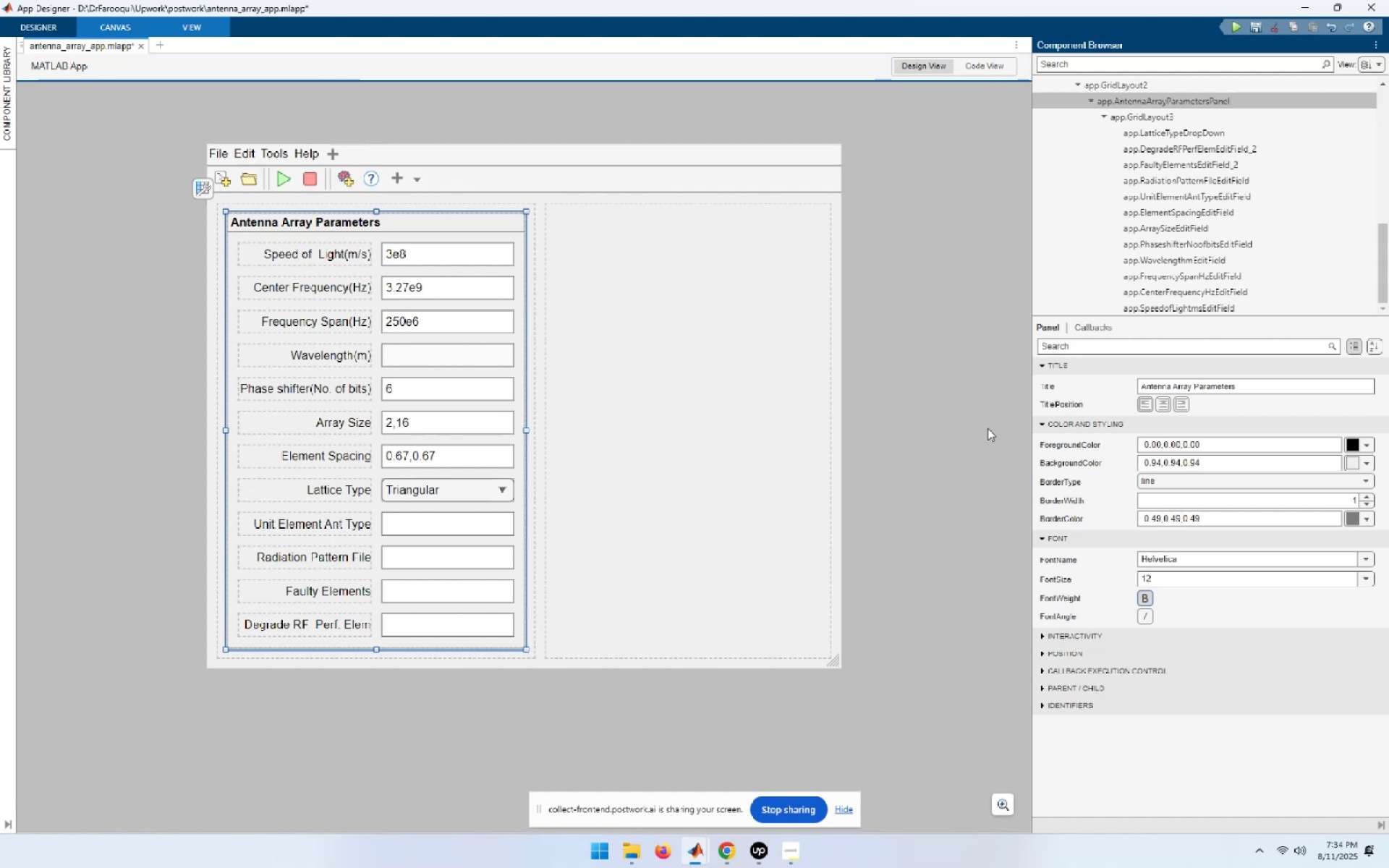 
wait(14.33)
 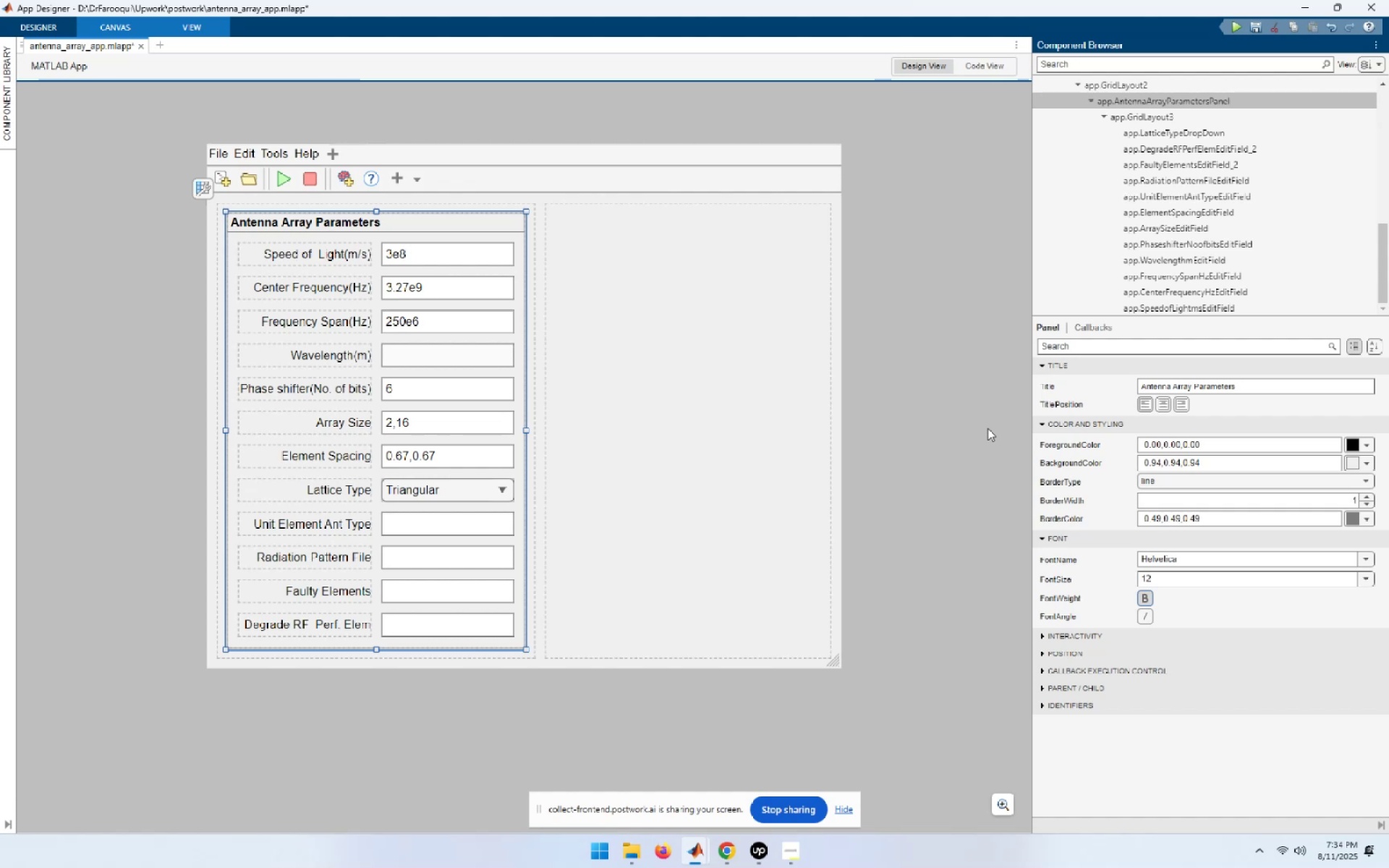 
left_click([5, 826])
 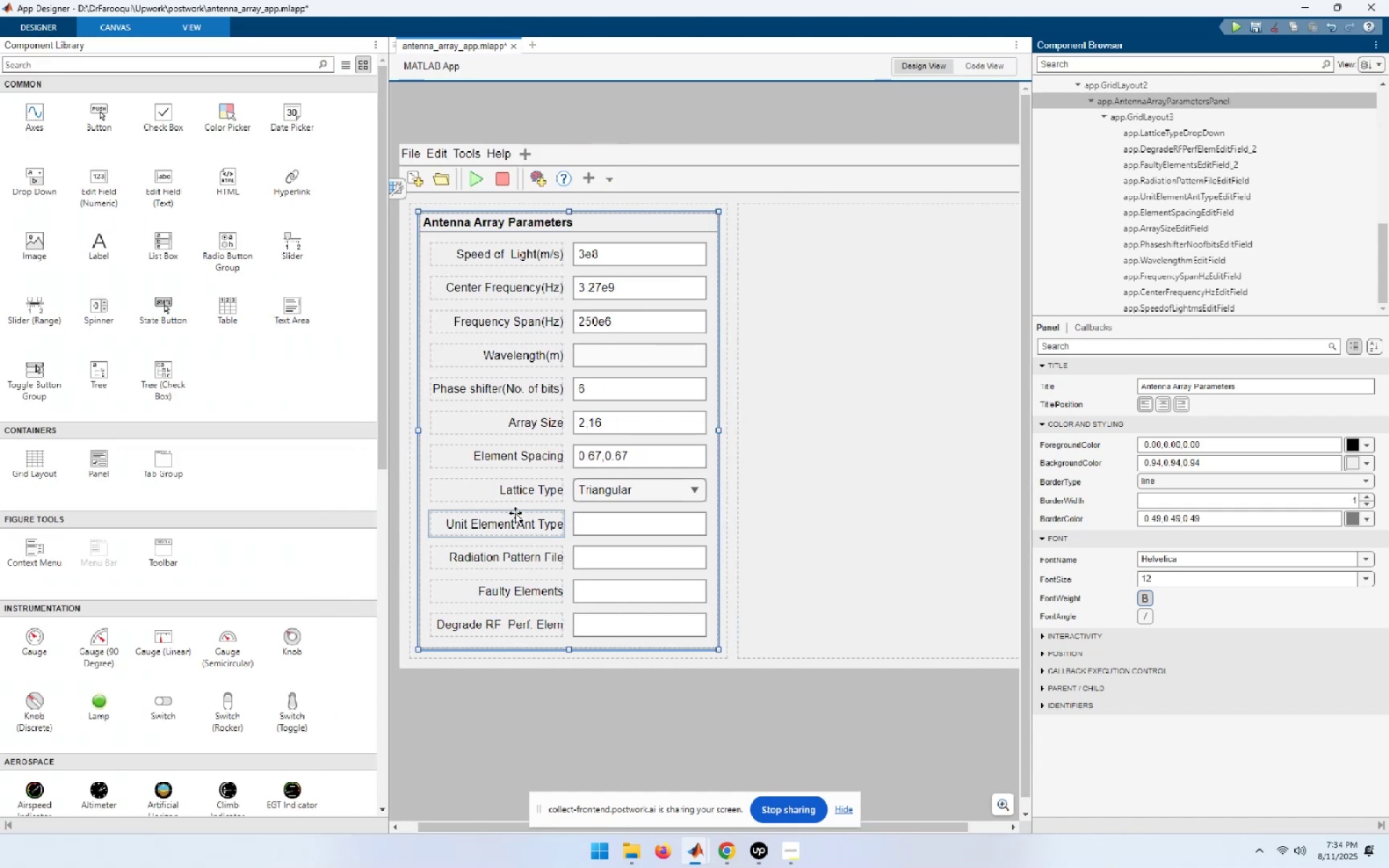 
left_click([523, 525])
 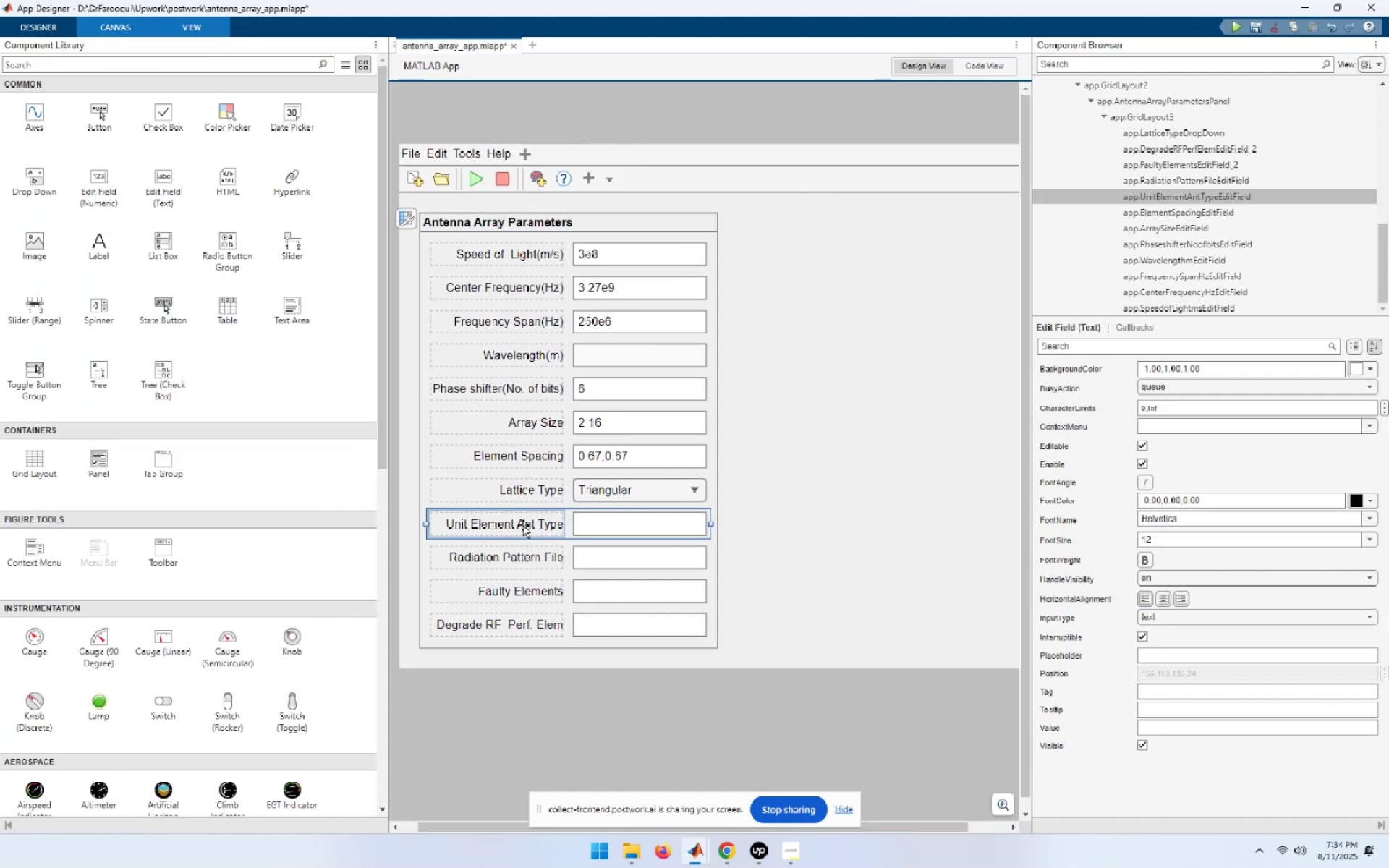 
key(F2)
 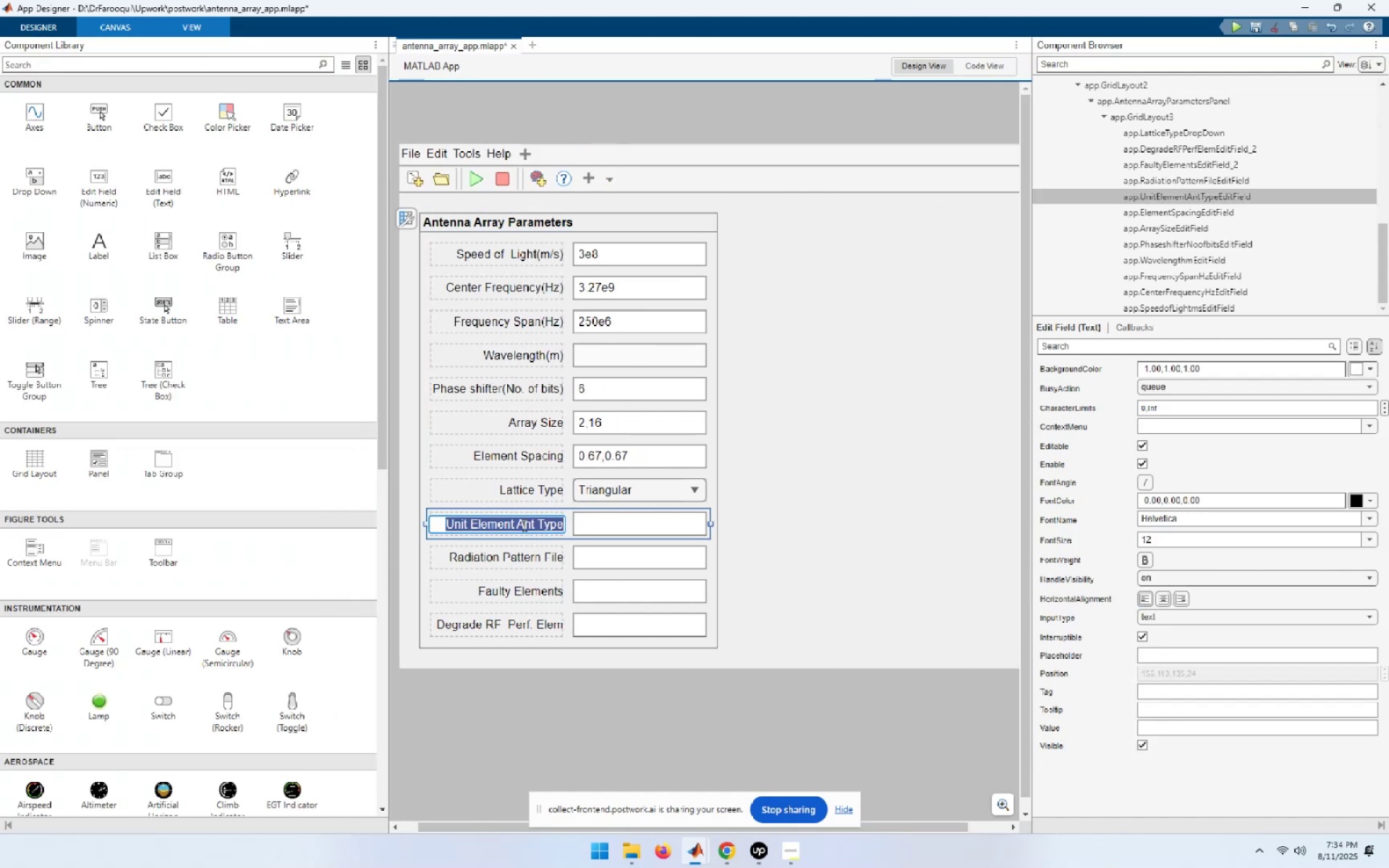 
key(Control+C)
 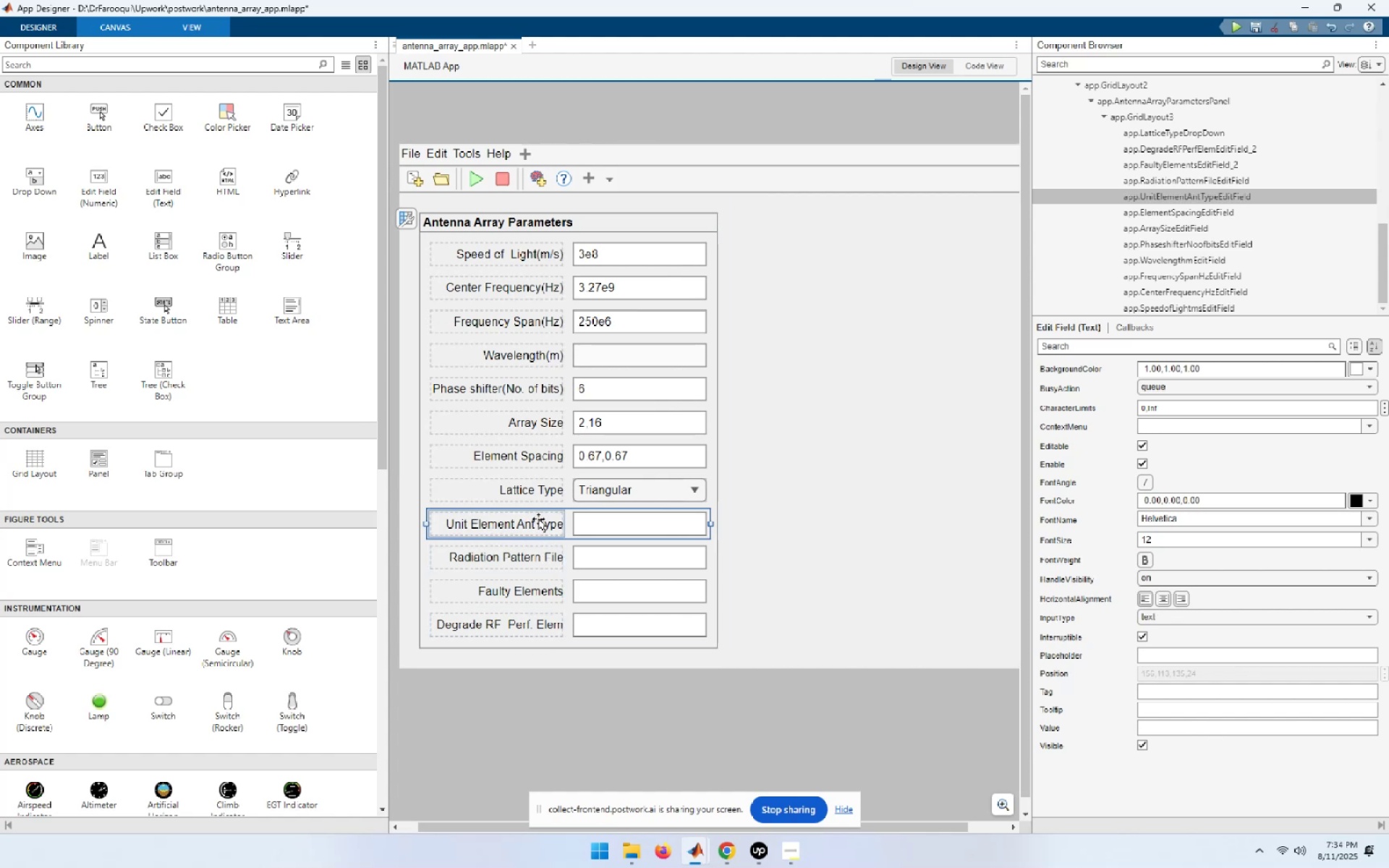 
left_click([538, 510])
 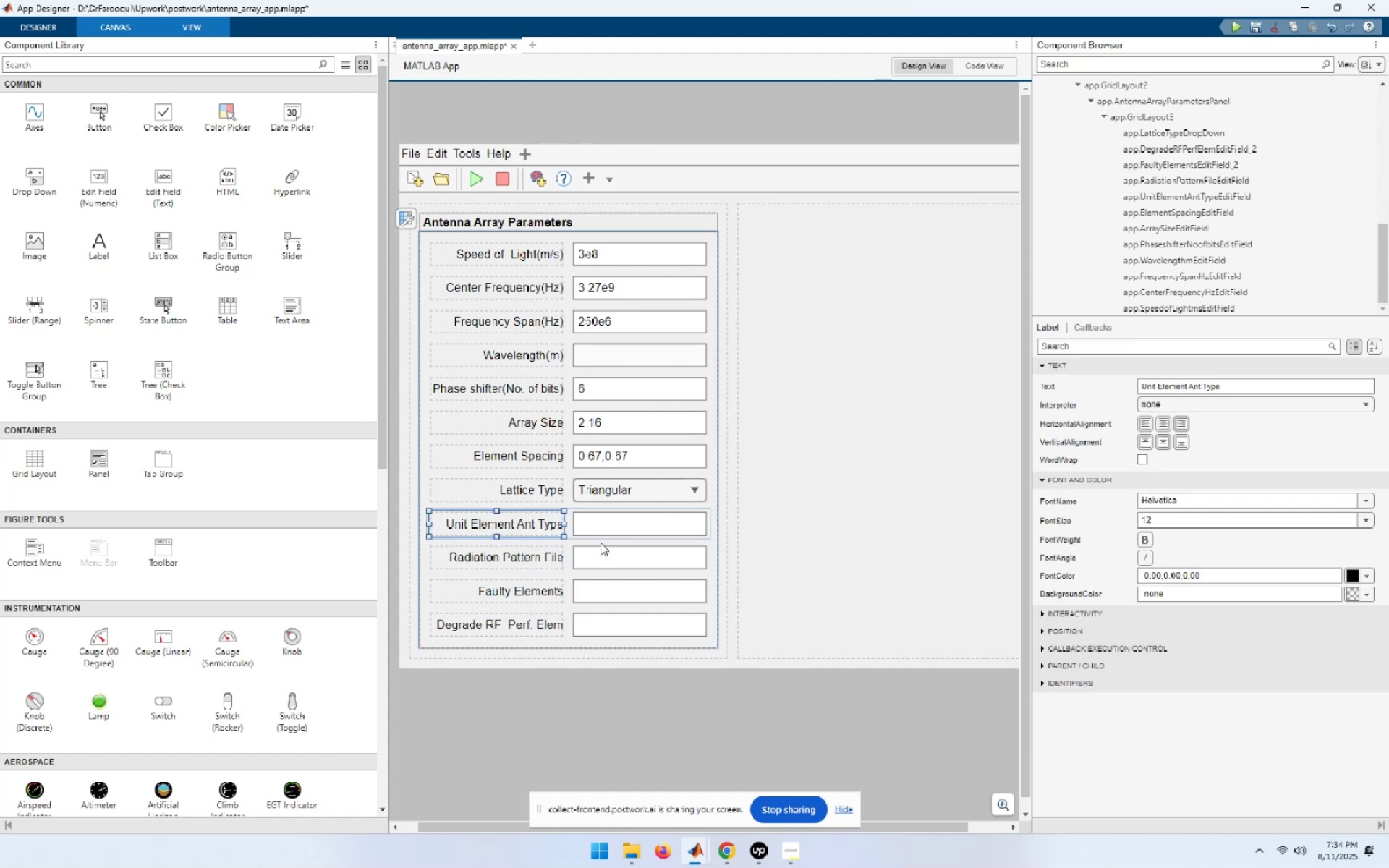 
left_click([600, 534])
 